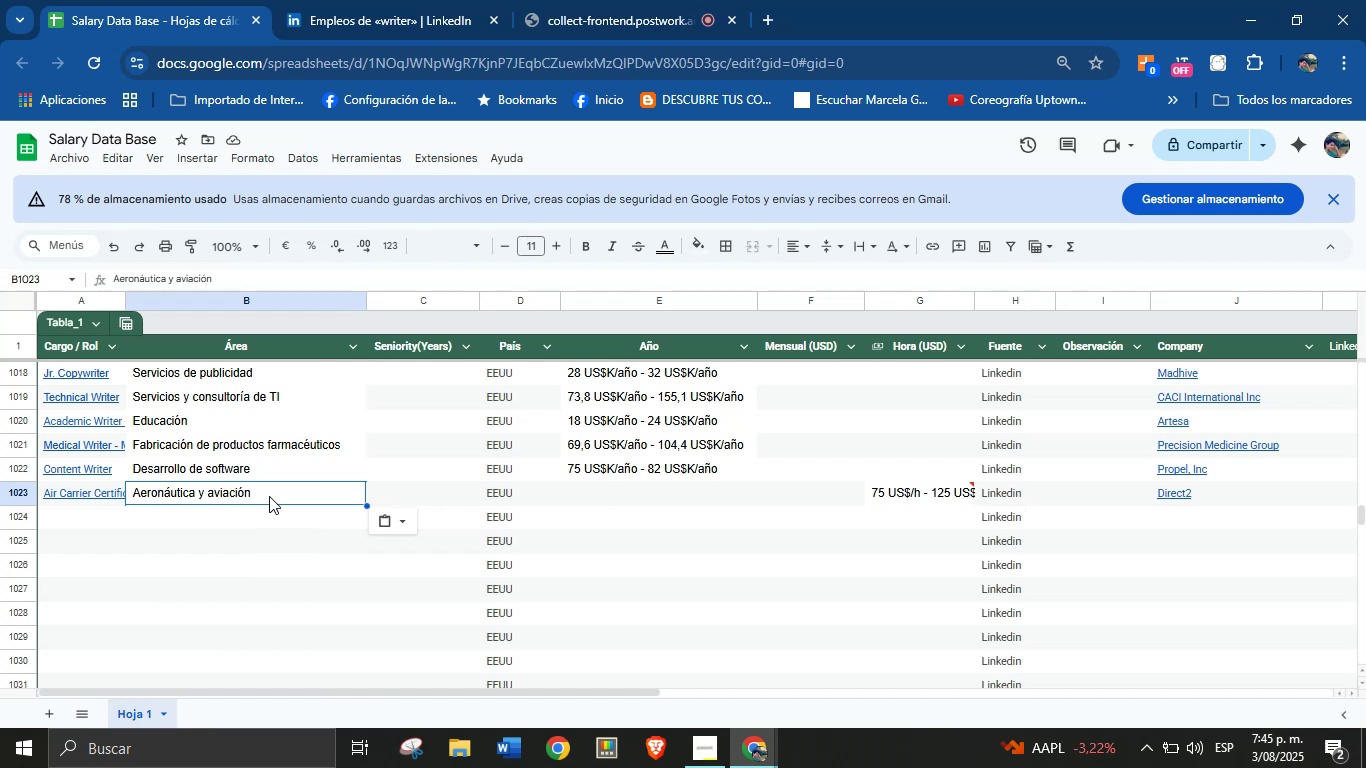 
left_click([90, 531])
 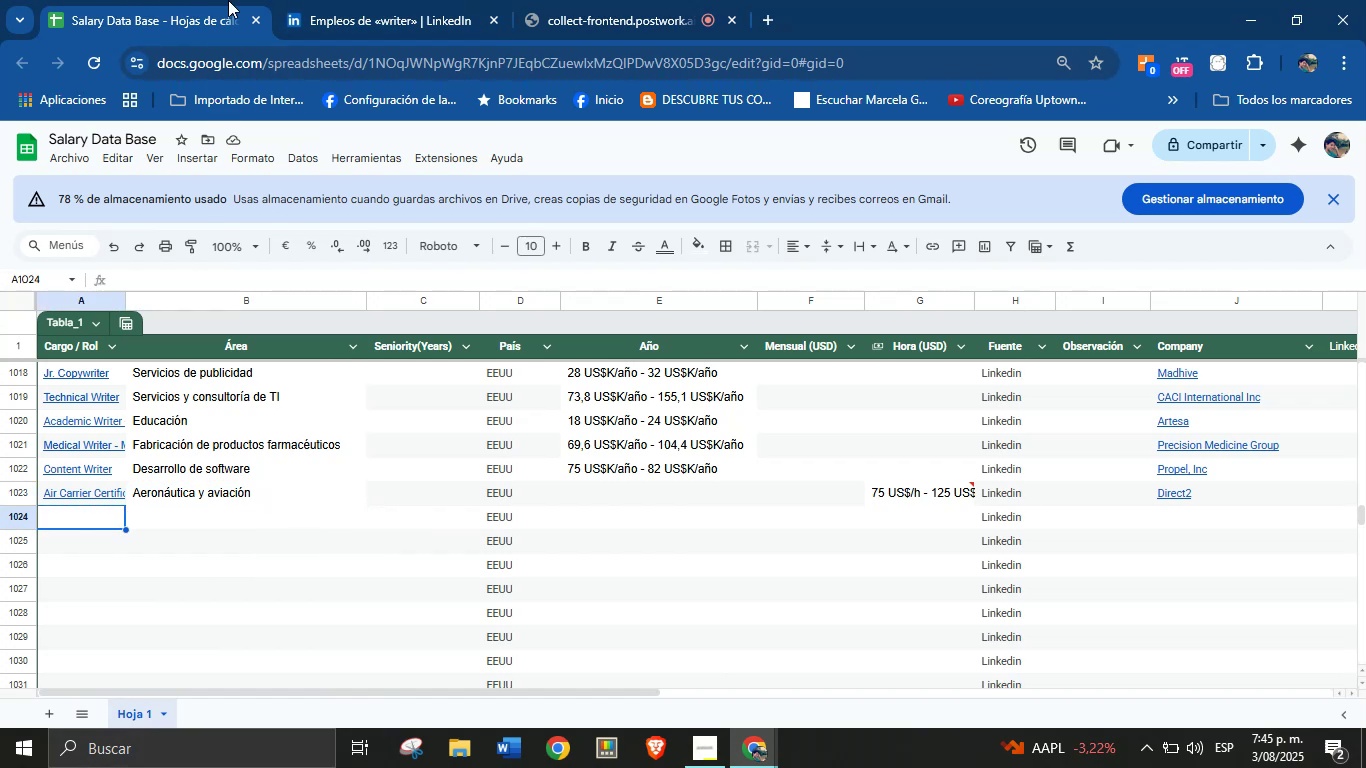 
left_click([380, 0])
 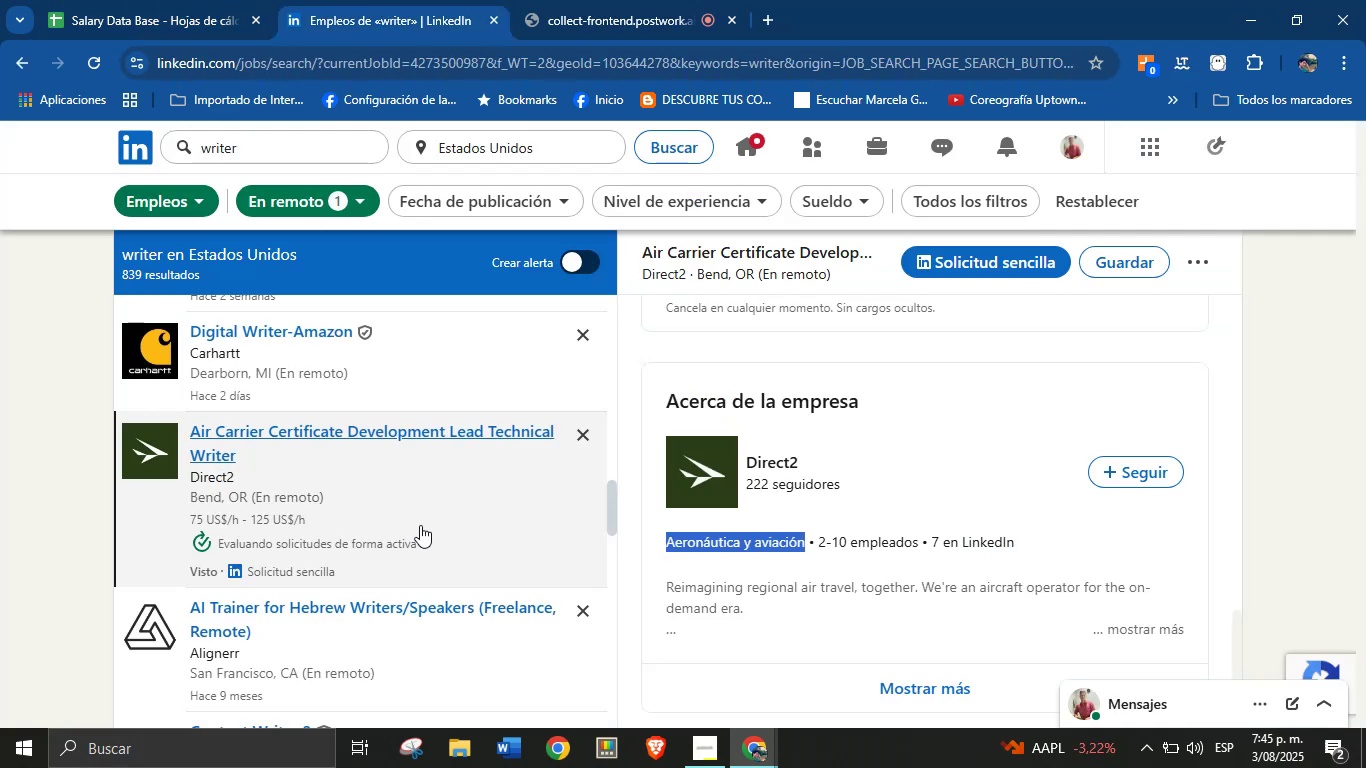 
scroll: coordinate [403, 474], scroll_direction: down, amount: 4.0
 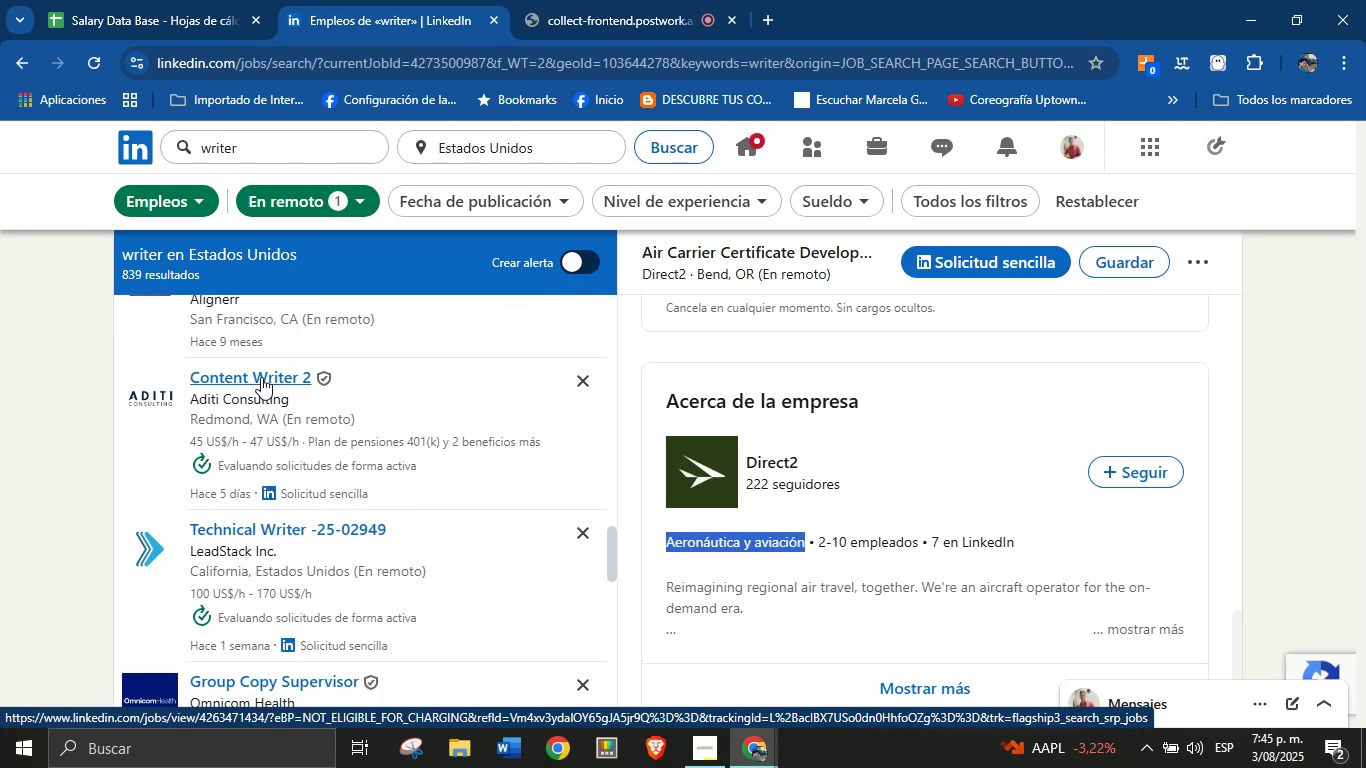 
left_click([261, 377])
 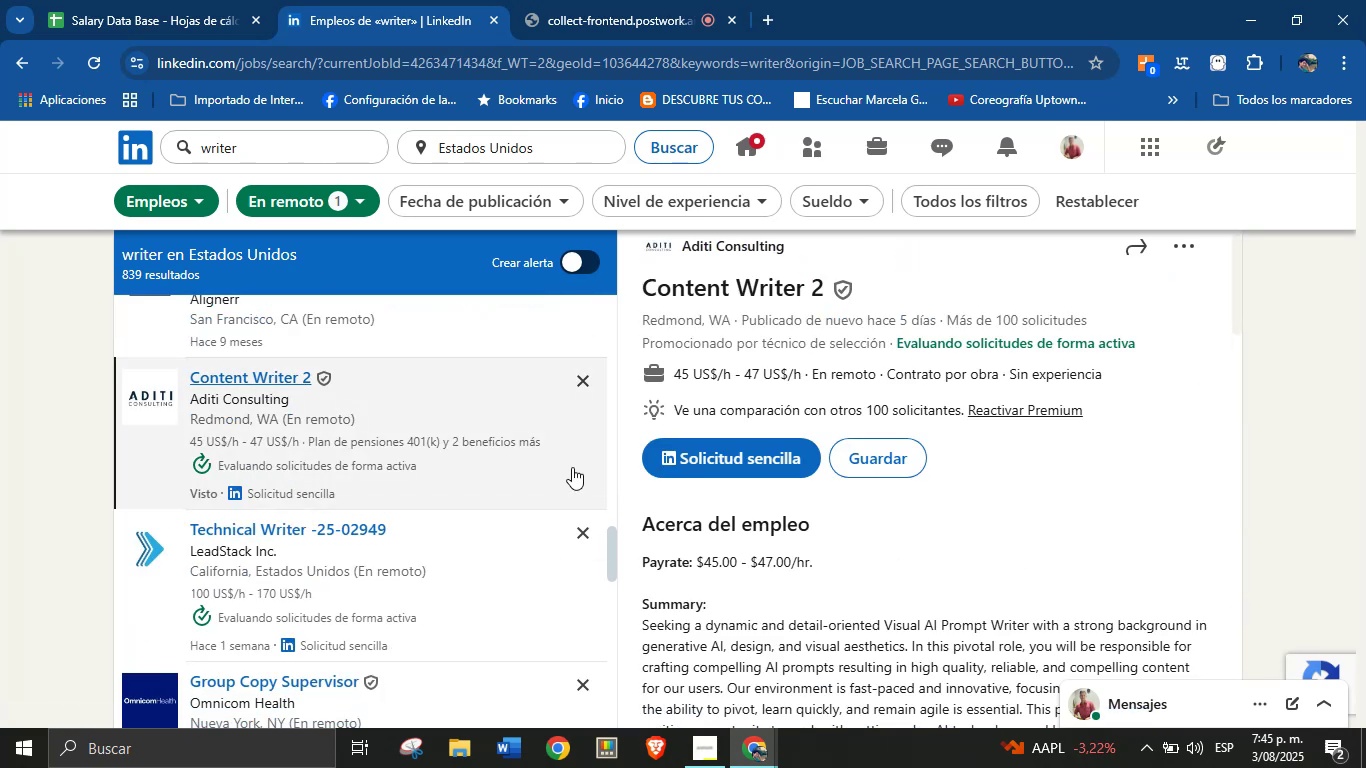 
left_click_drag(start_coordinate=[909, 270], to_coordinate=[642, 287])
 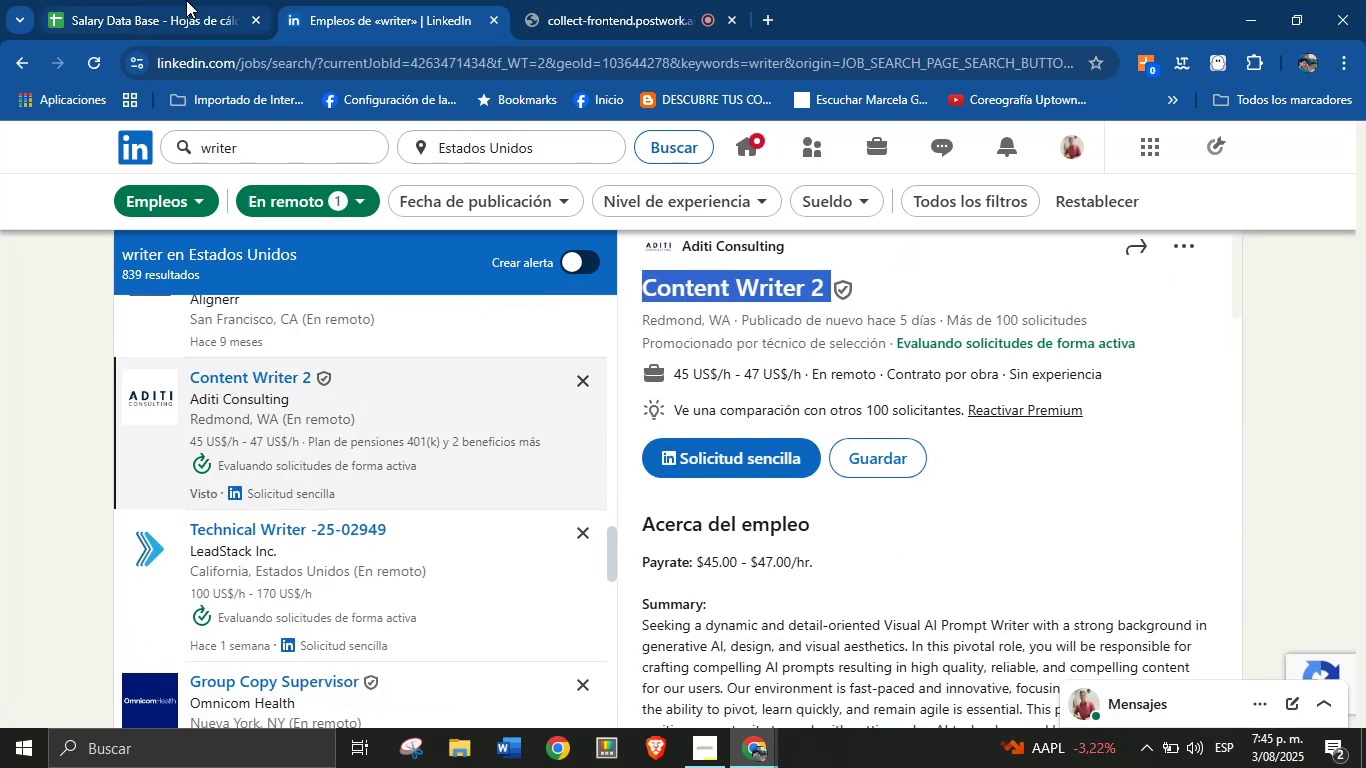 
key(Control+C)
 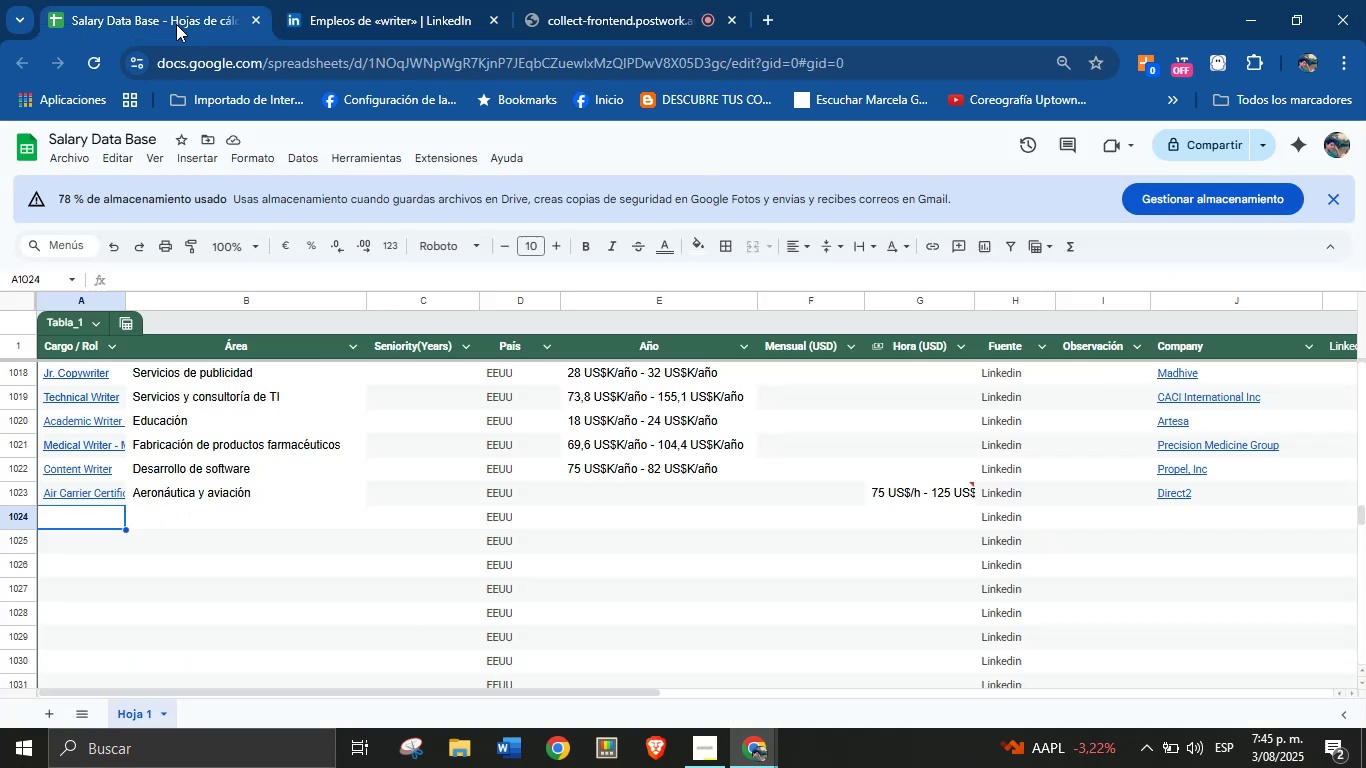 
left_click([186, 0])
 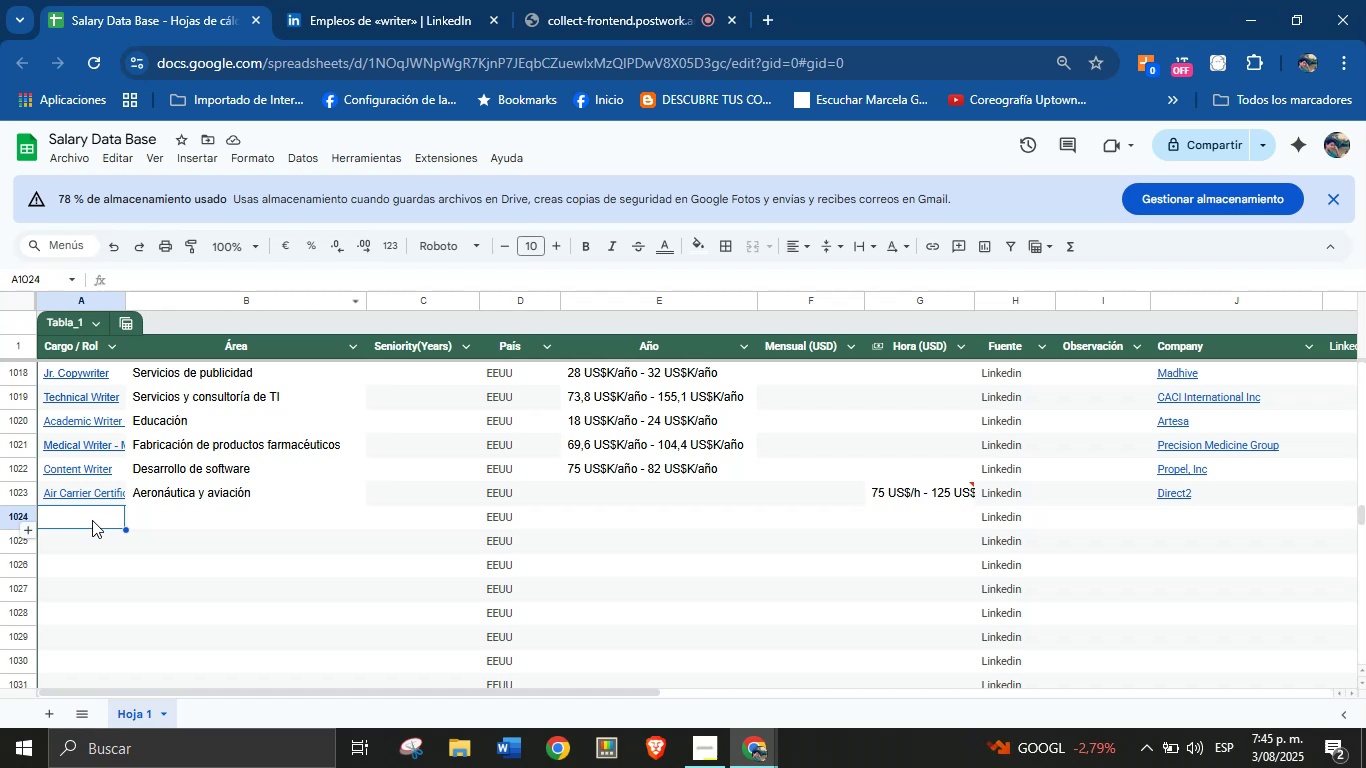 
key(Control+V)
 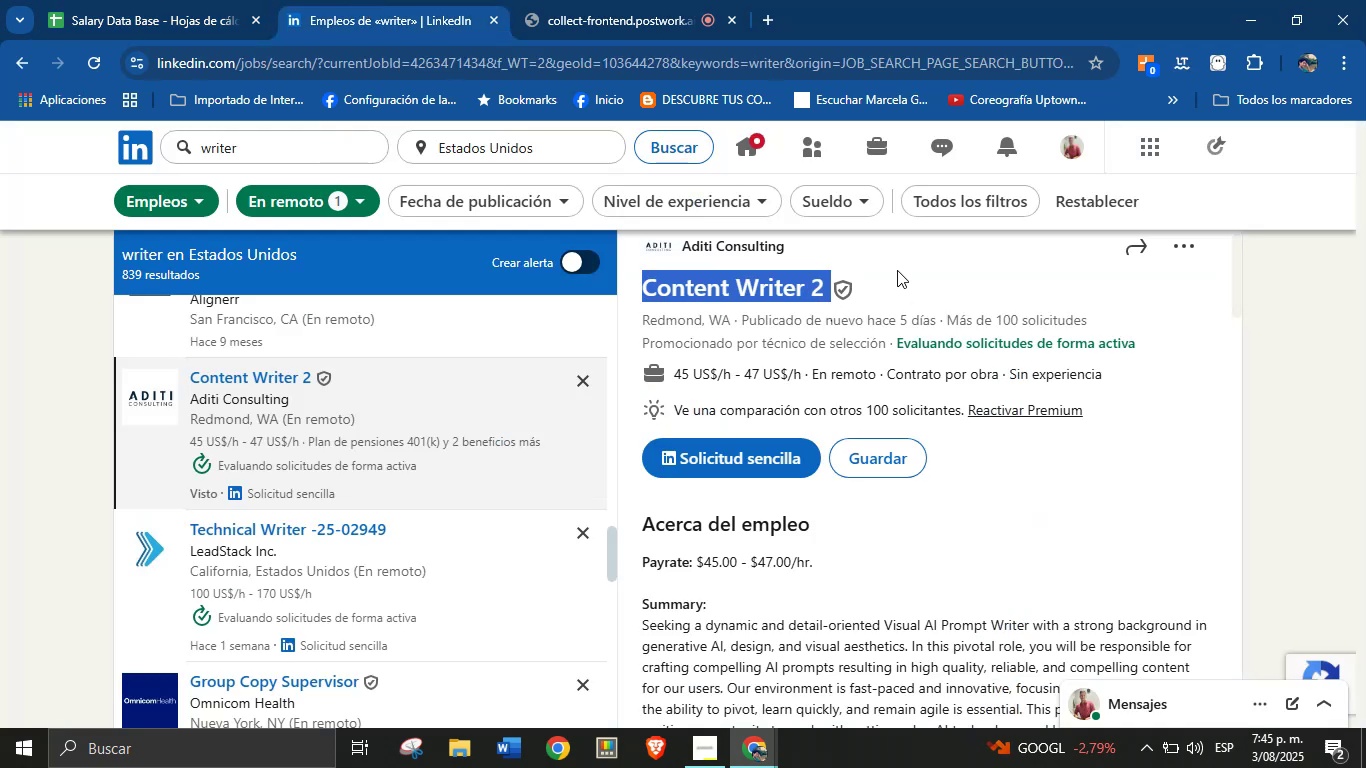 
scroll: coordinate [842, 351], scroll_direction: up, amount: 1.0
 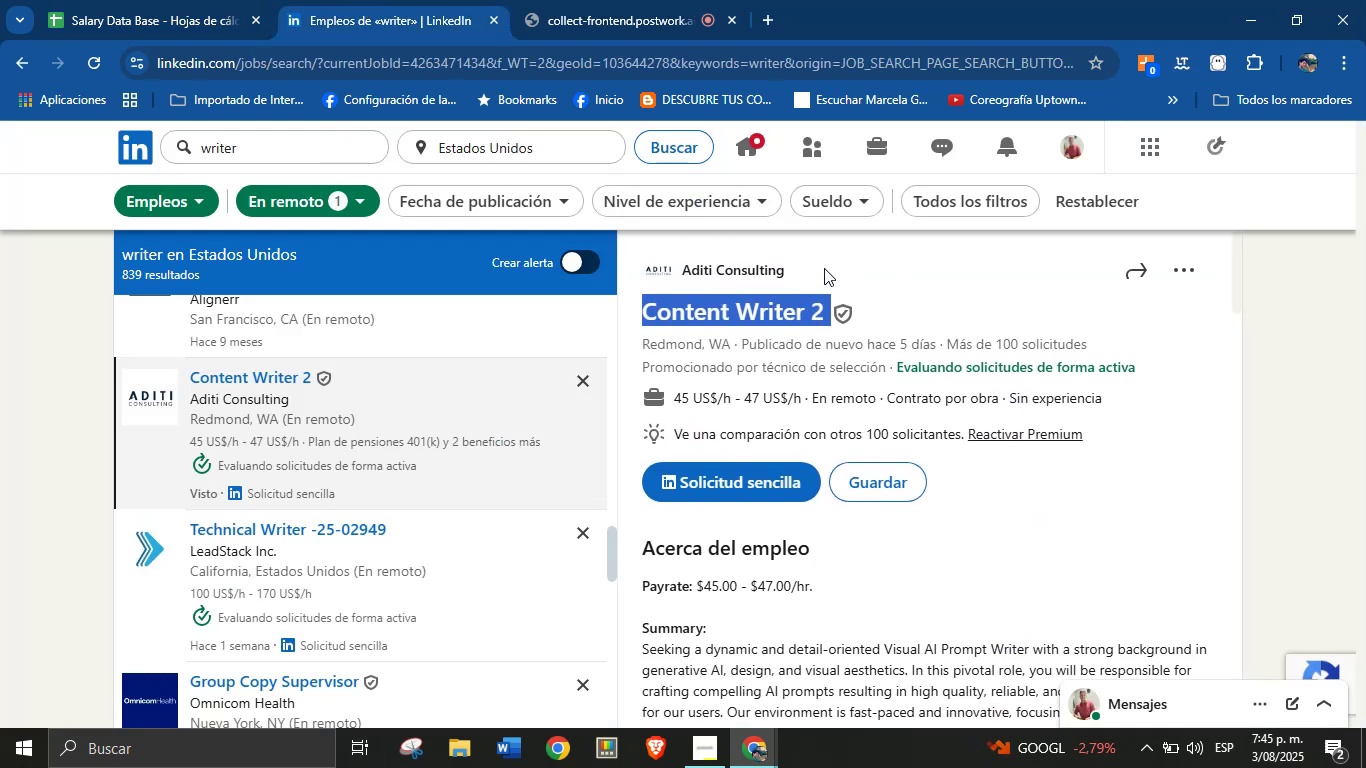 
left_click_drag(start_coordinate=[816, 254], to_coordinate=[686, 270])
 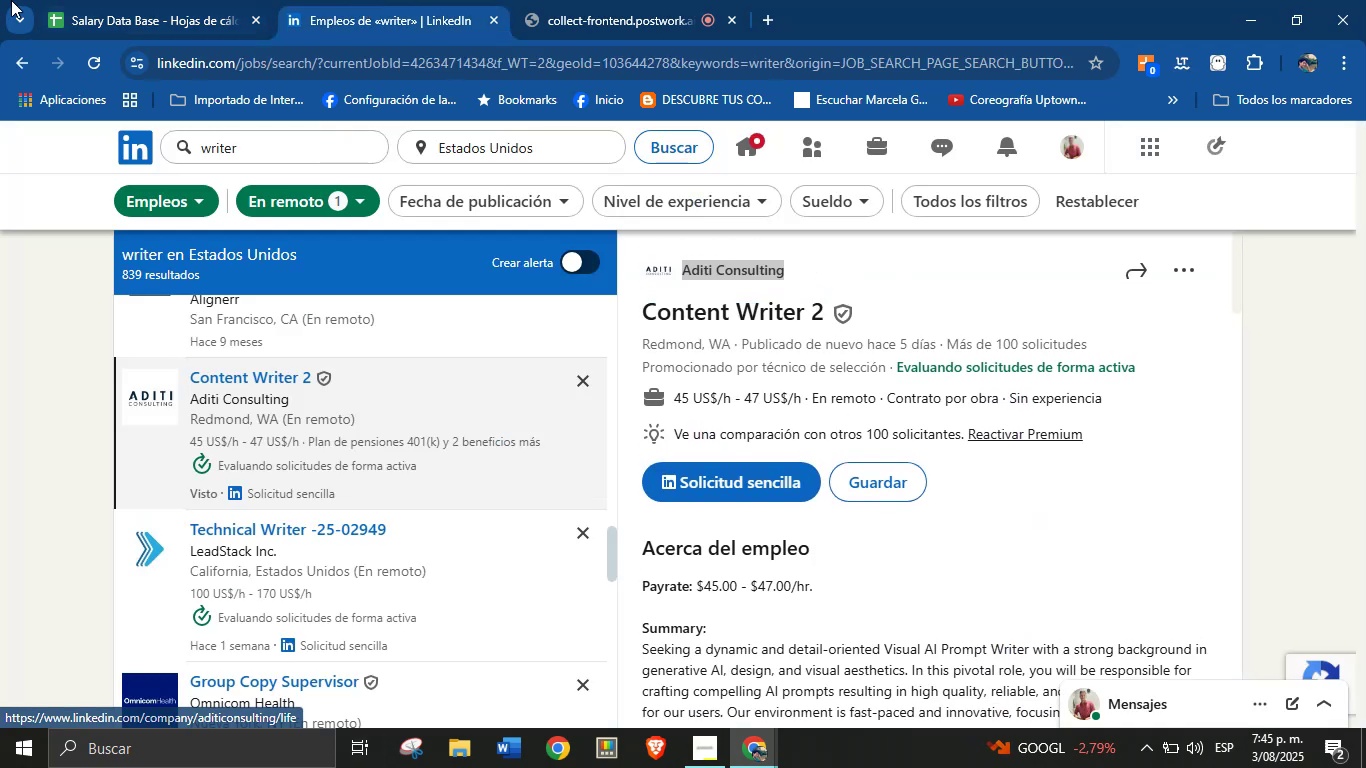 
key(Control+C)
 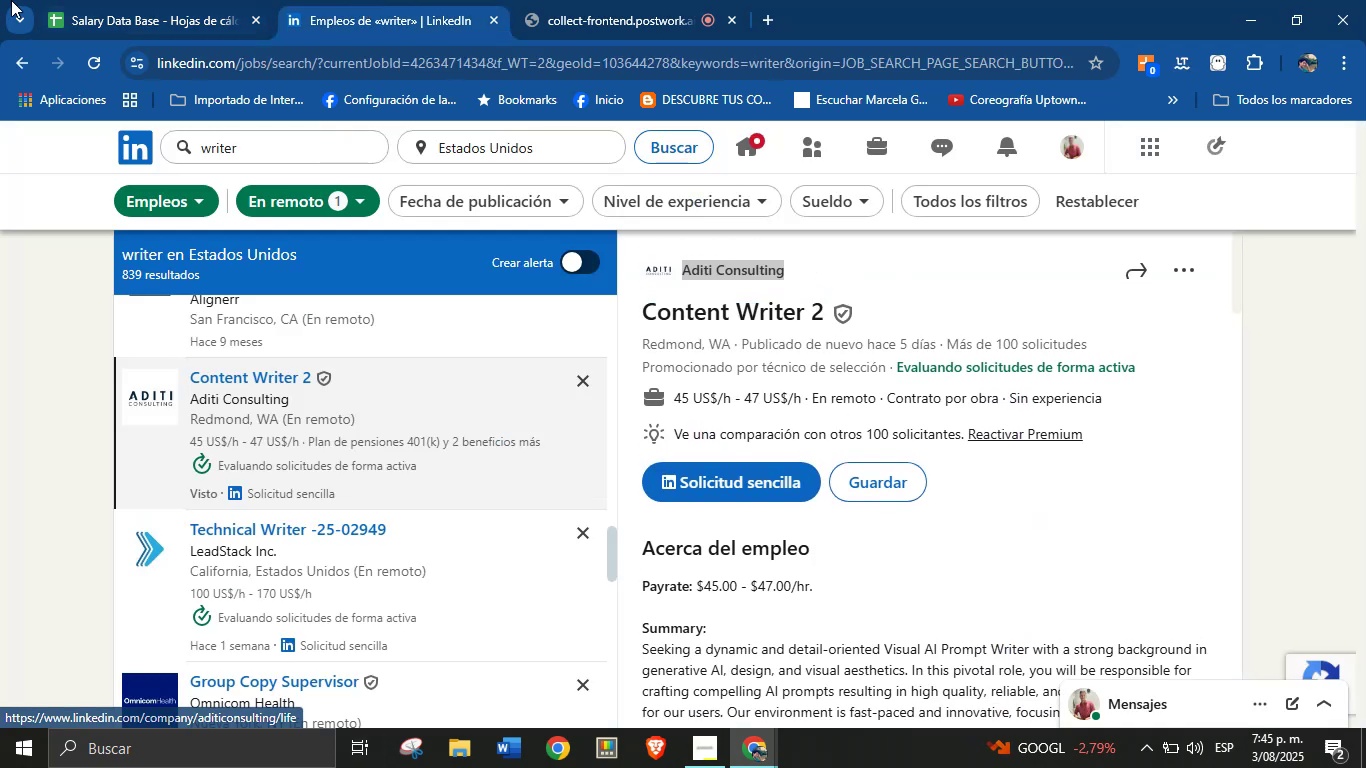 
double_click([147, 0])
 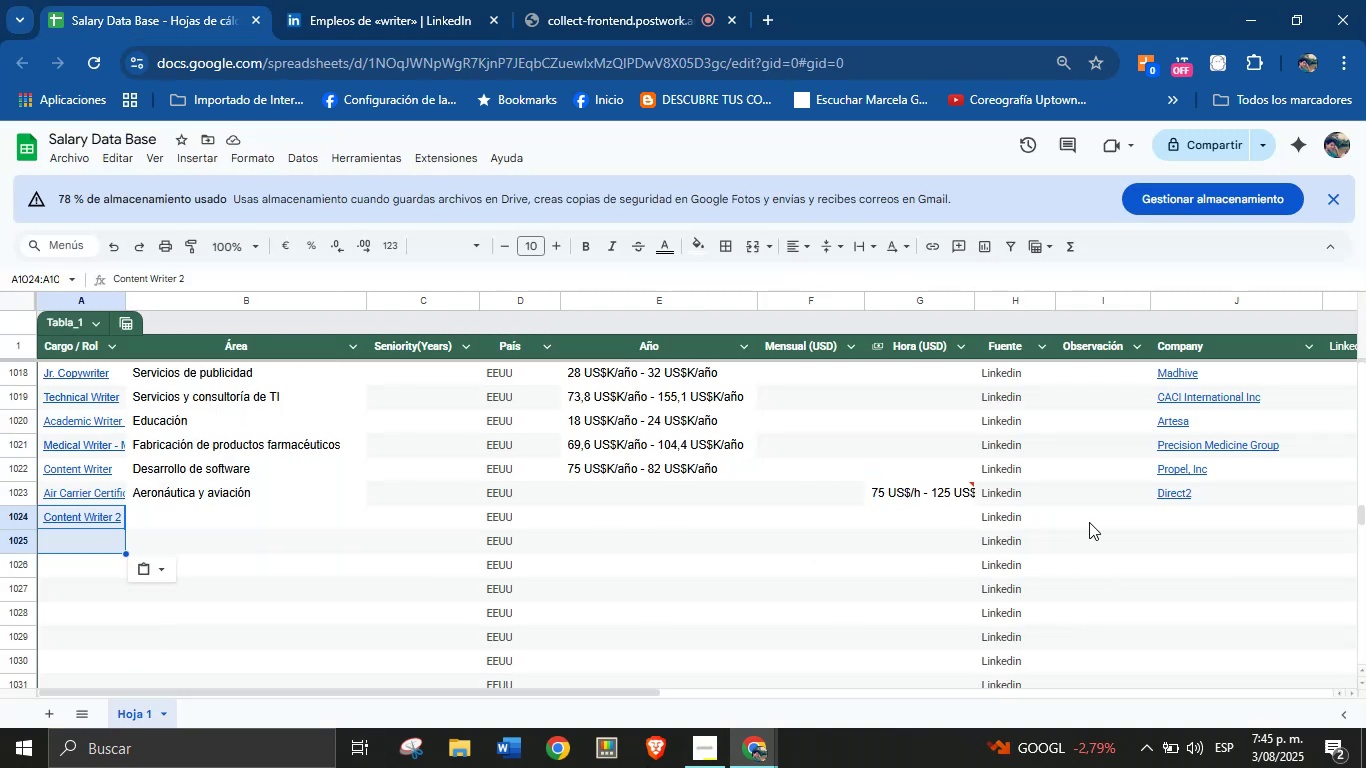 
left_click([1189, 524])
 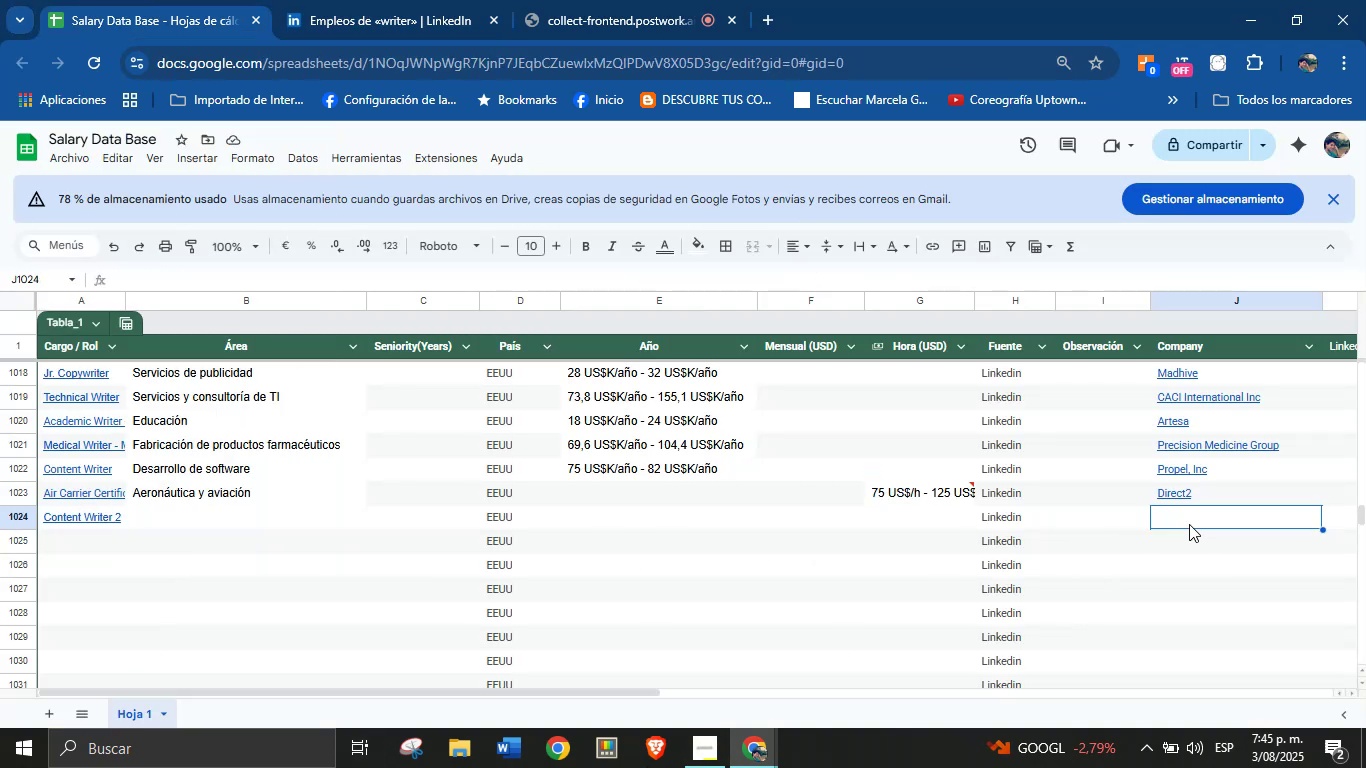 
key(Control+V)
 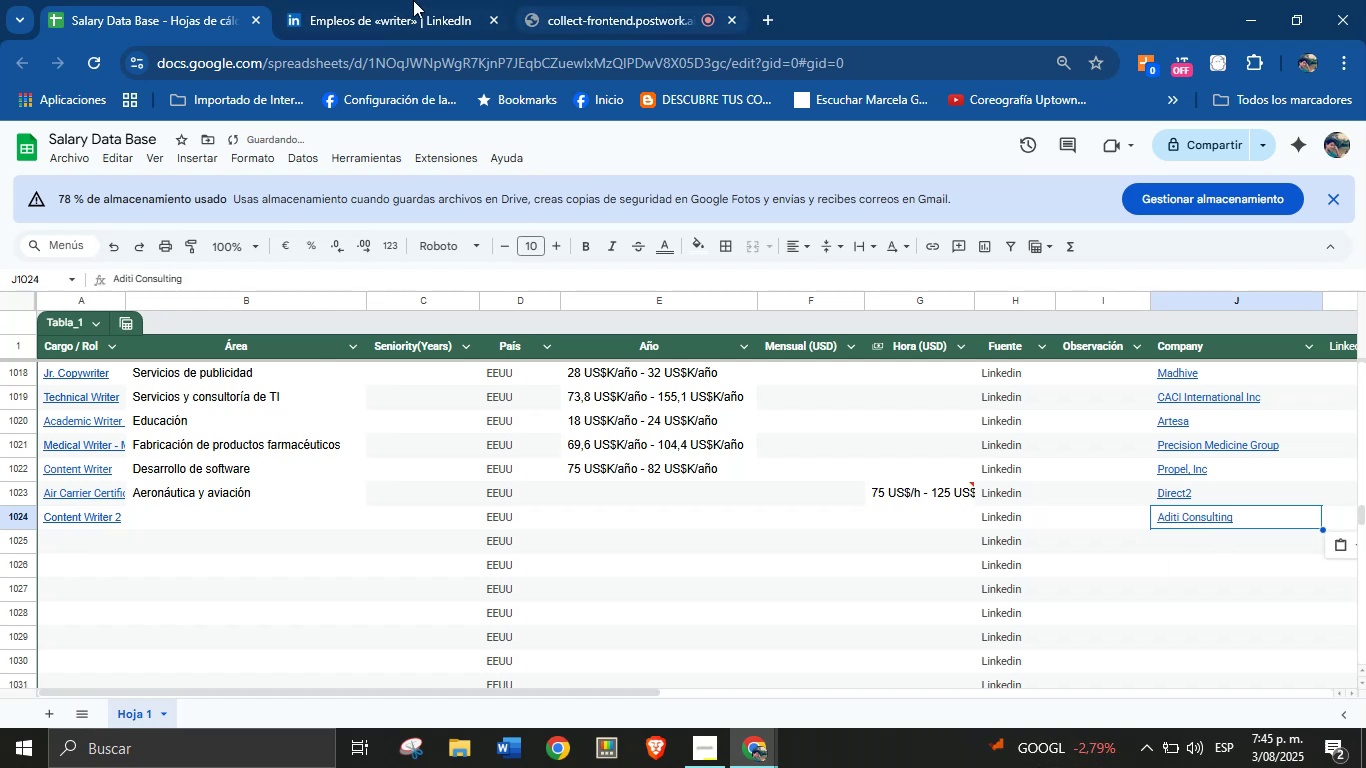 
left_click([412, 0])
 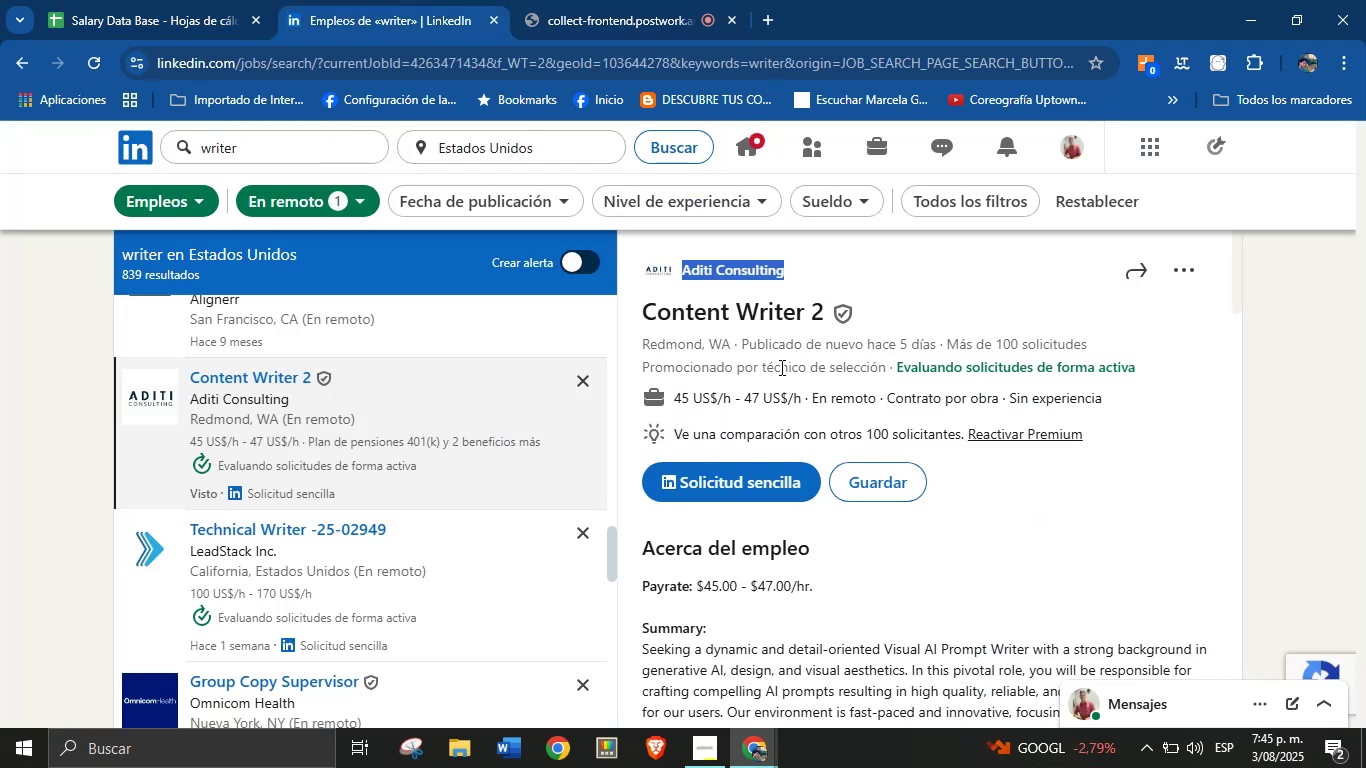 
scroll: coordinate [782, 371], scroll_direction: up, amount: 3.0
 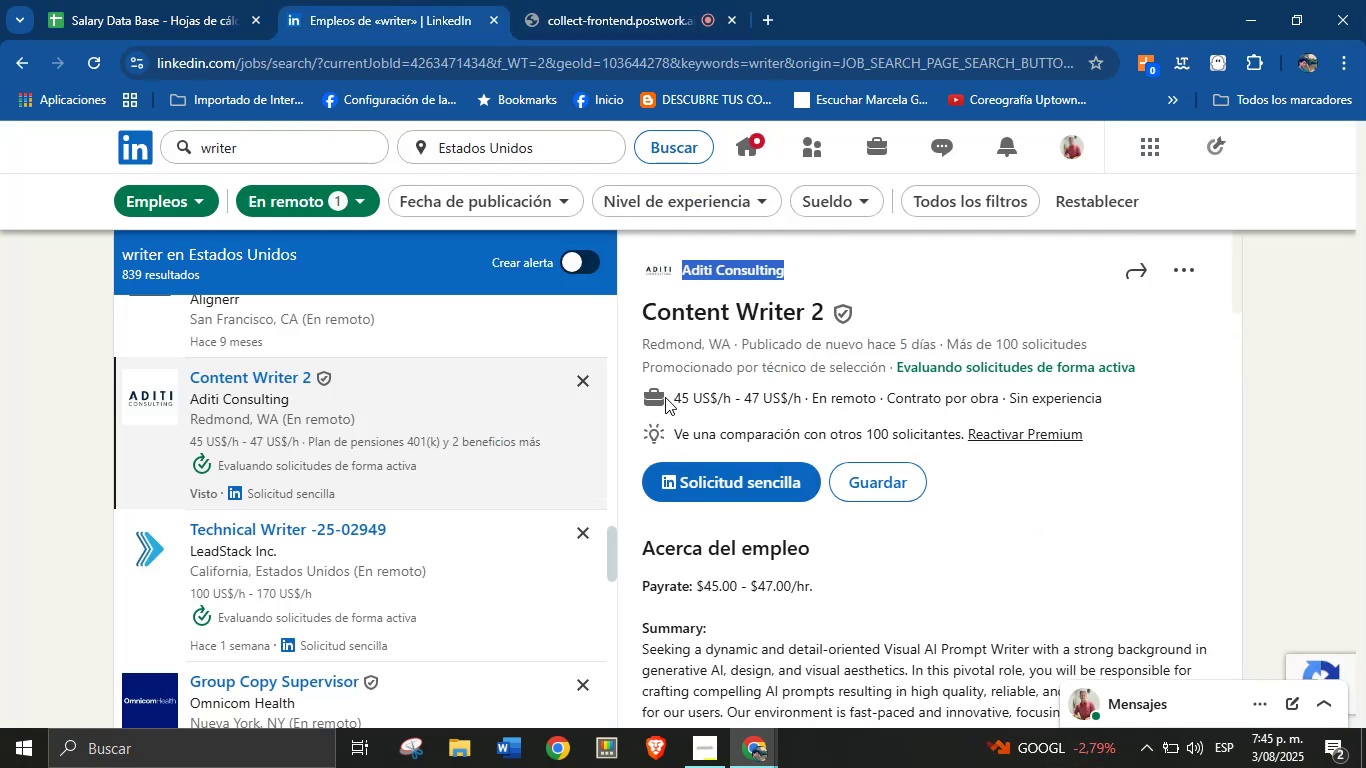 
left_click_drag(start_coordinate=[665, 397], to_coordinate=[799, 395])
 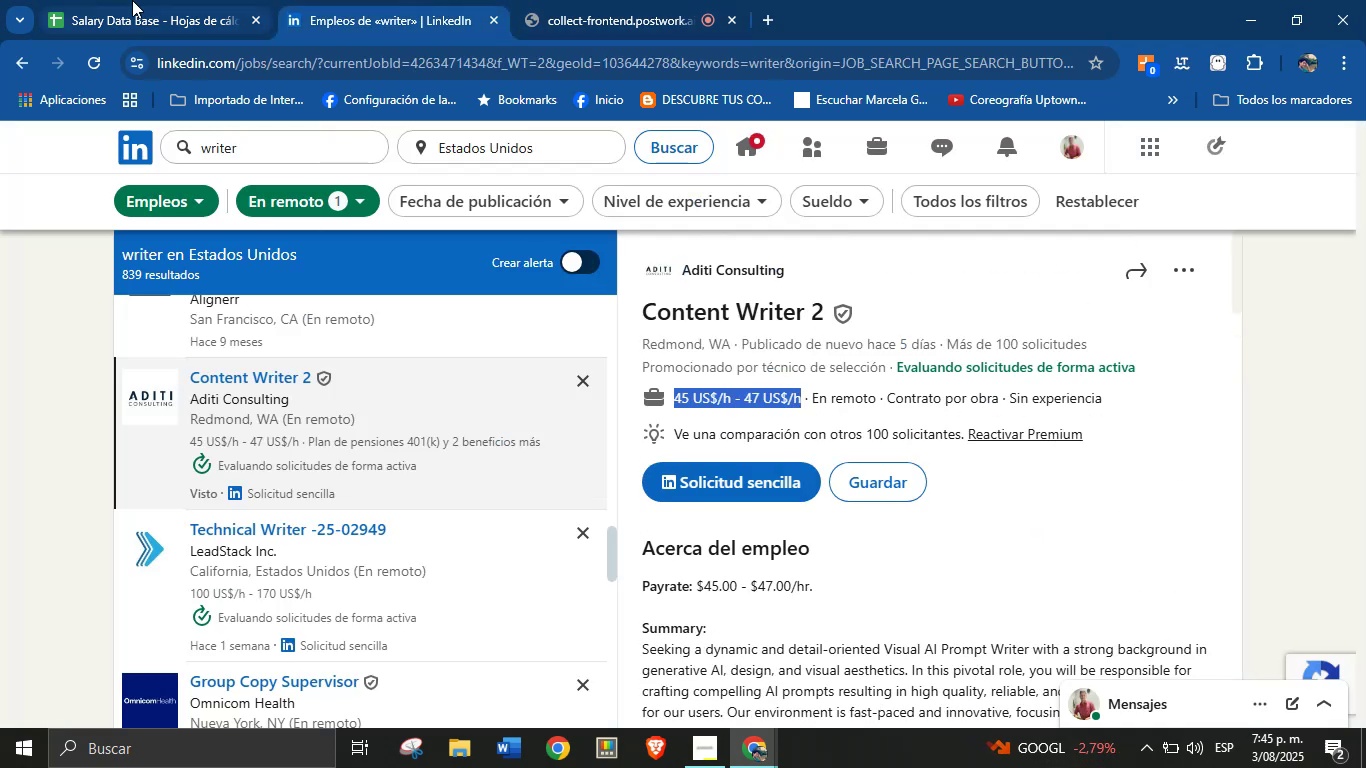 
key(Control+C)
 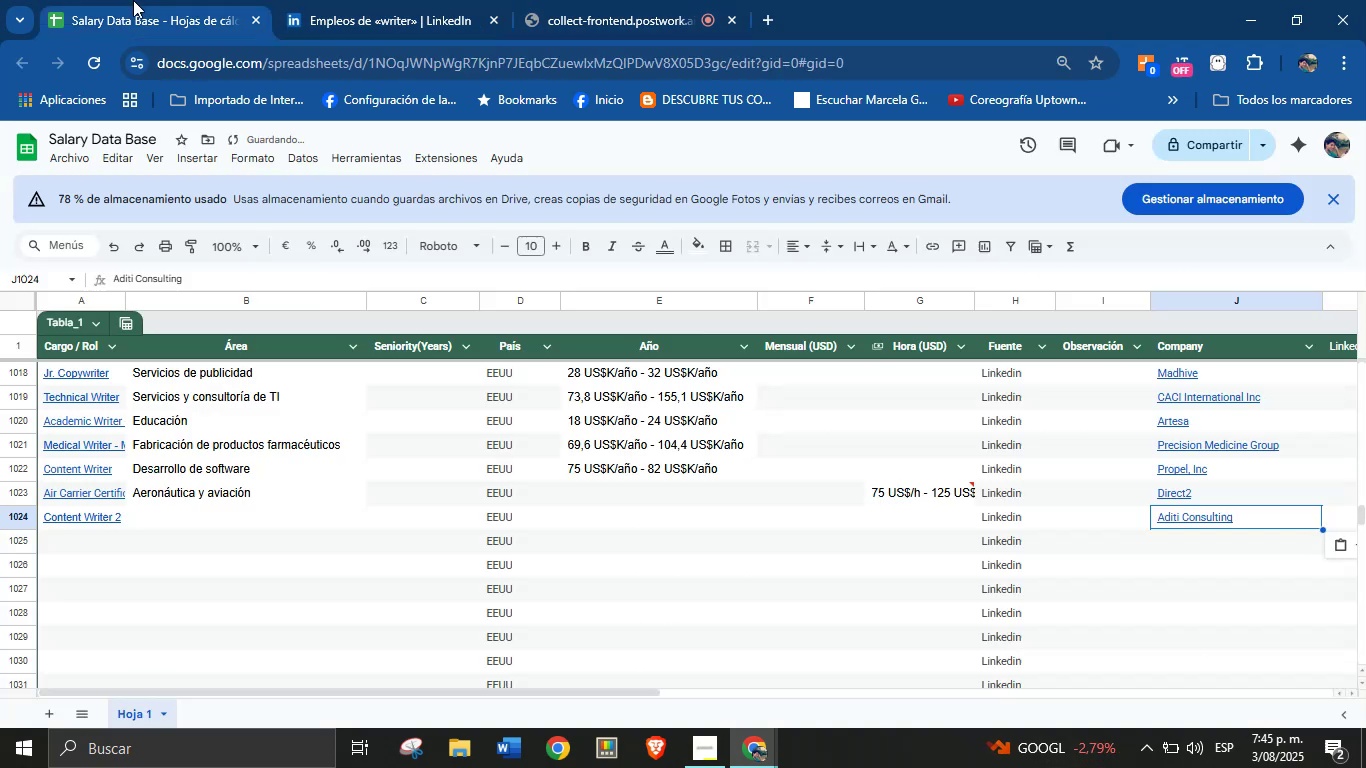 
left_click([133, 0])
 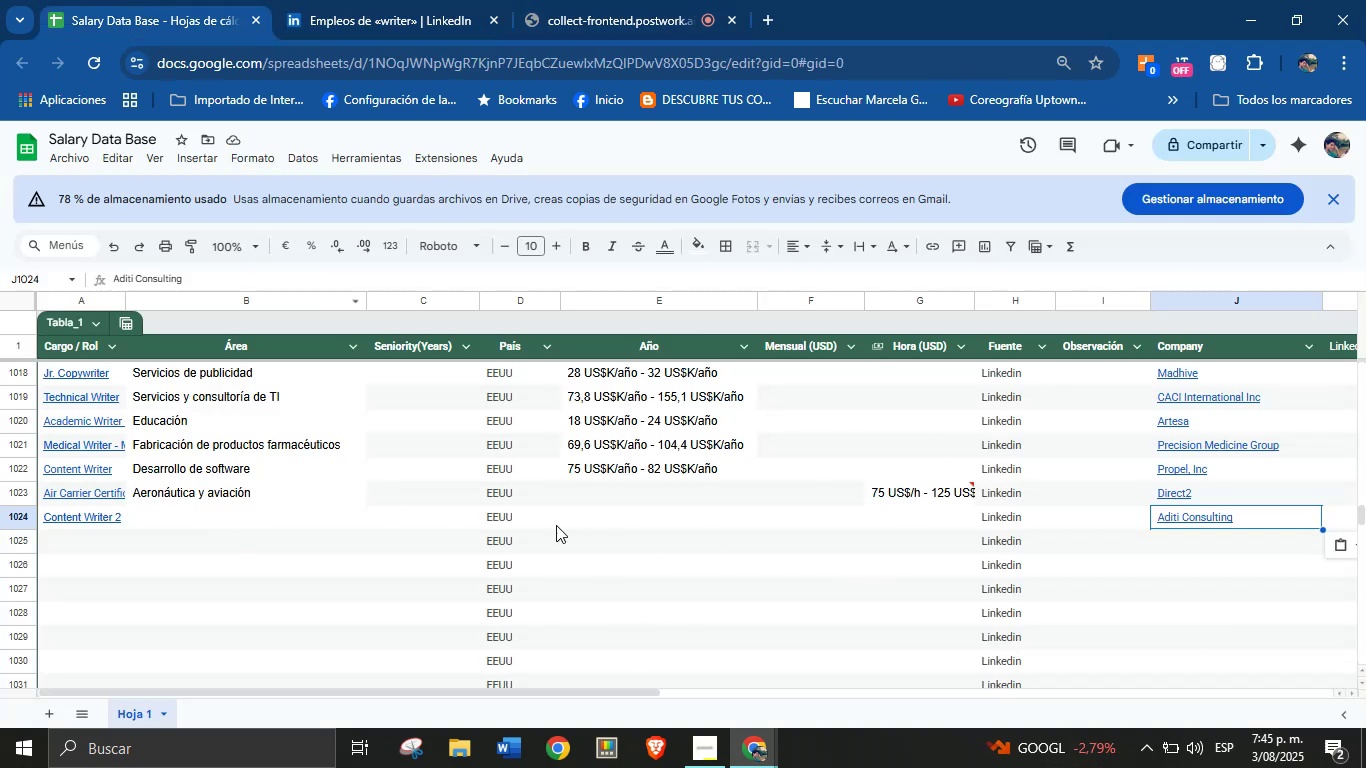 
left_click([688, 526])
 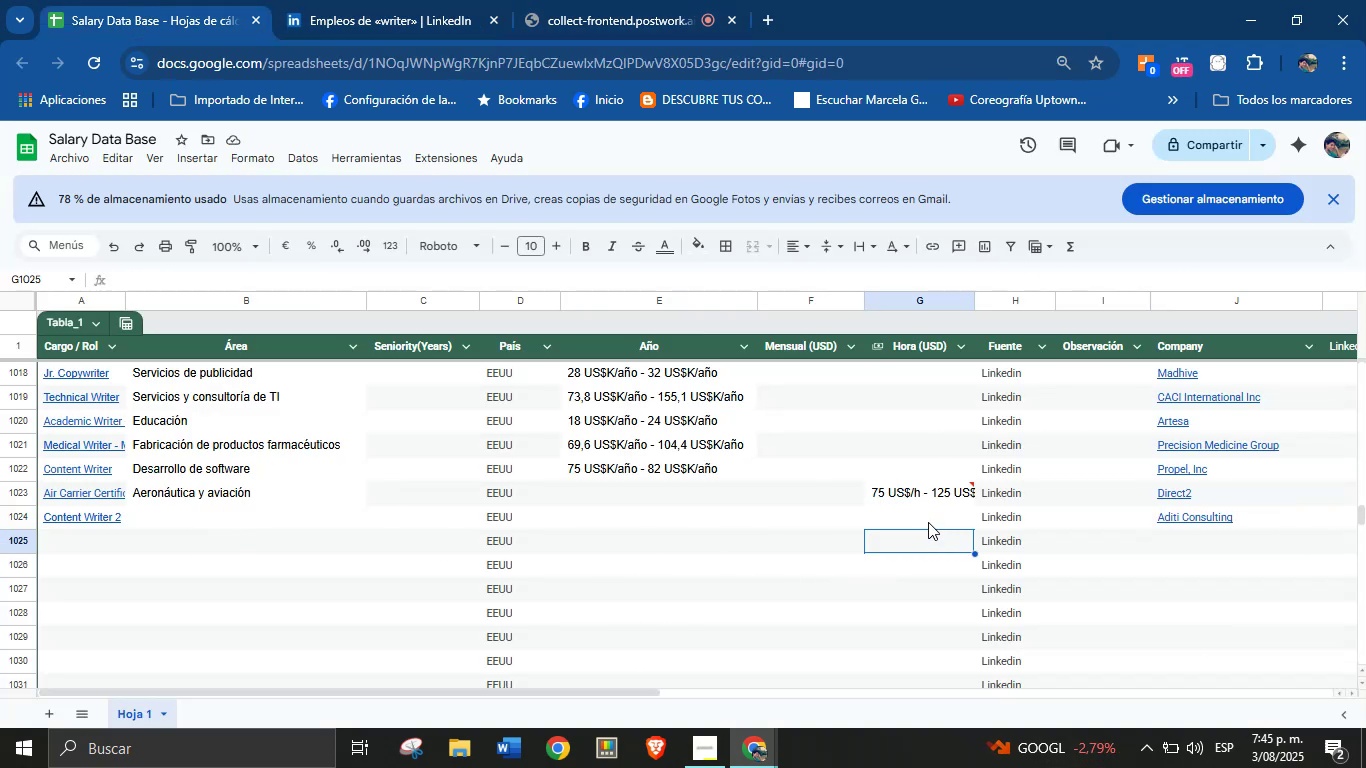 
double_click([928, 522])
 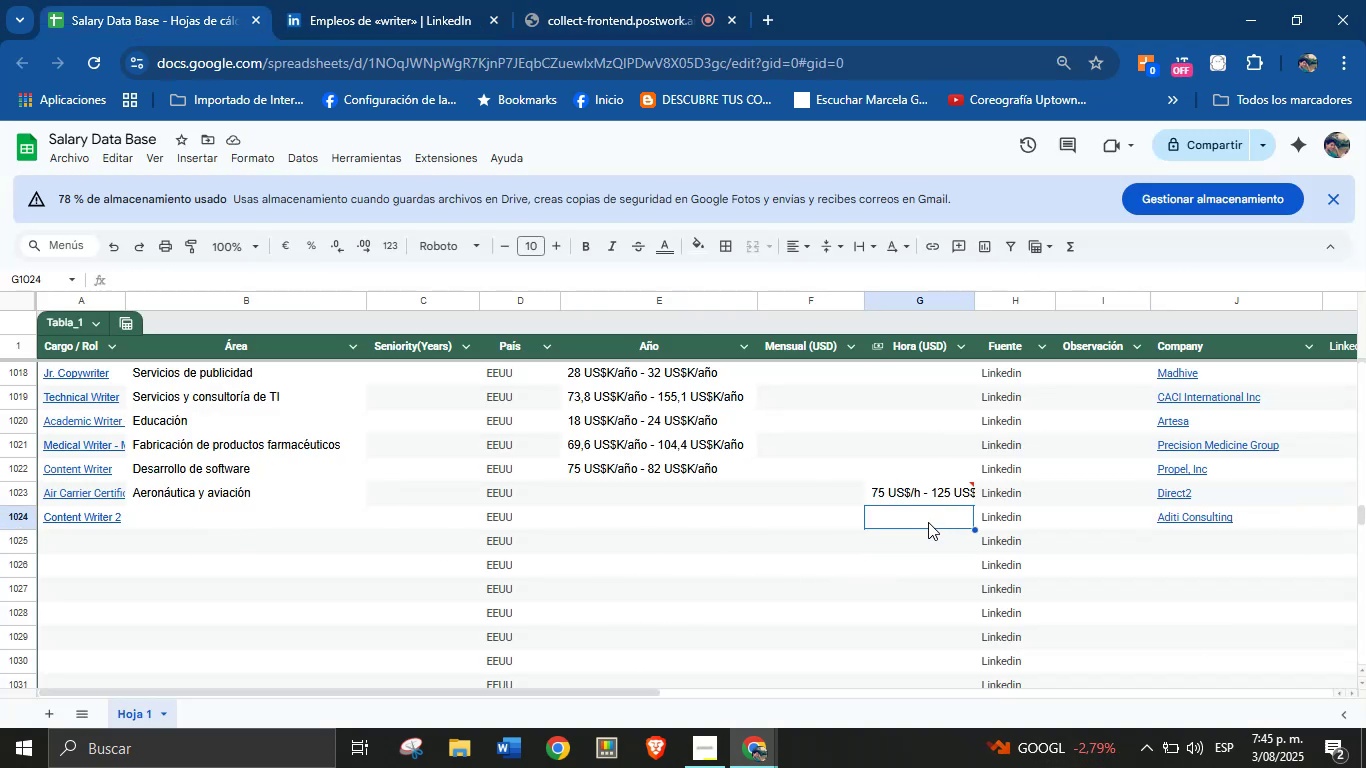 
key(Control+V)
 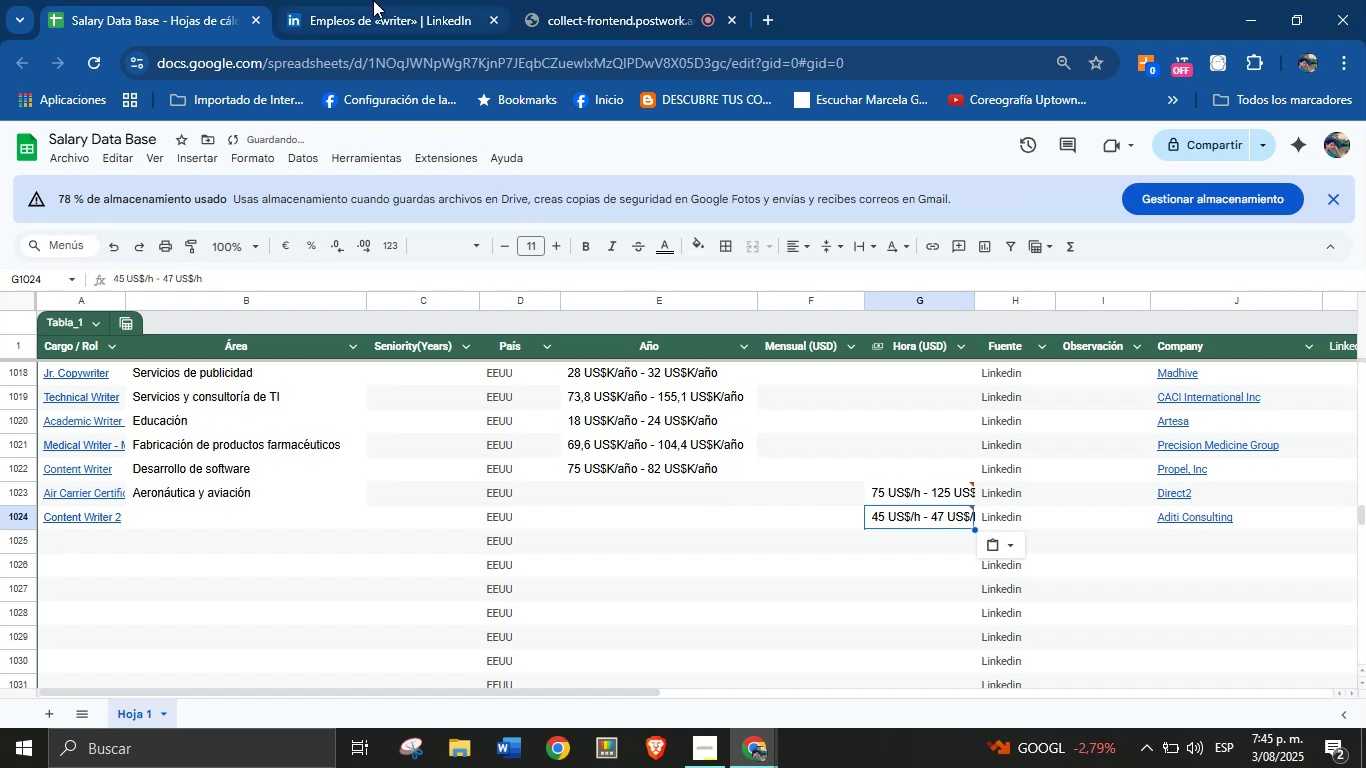 
left_click([373, 0])
 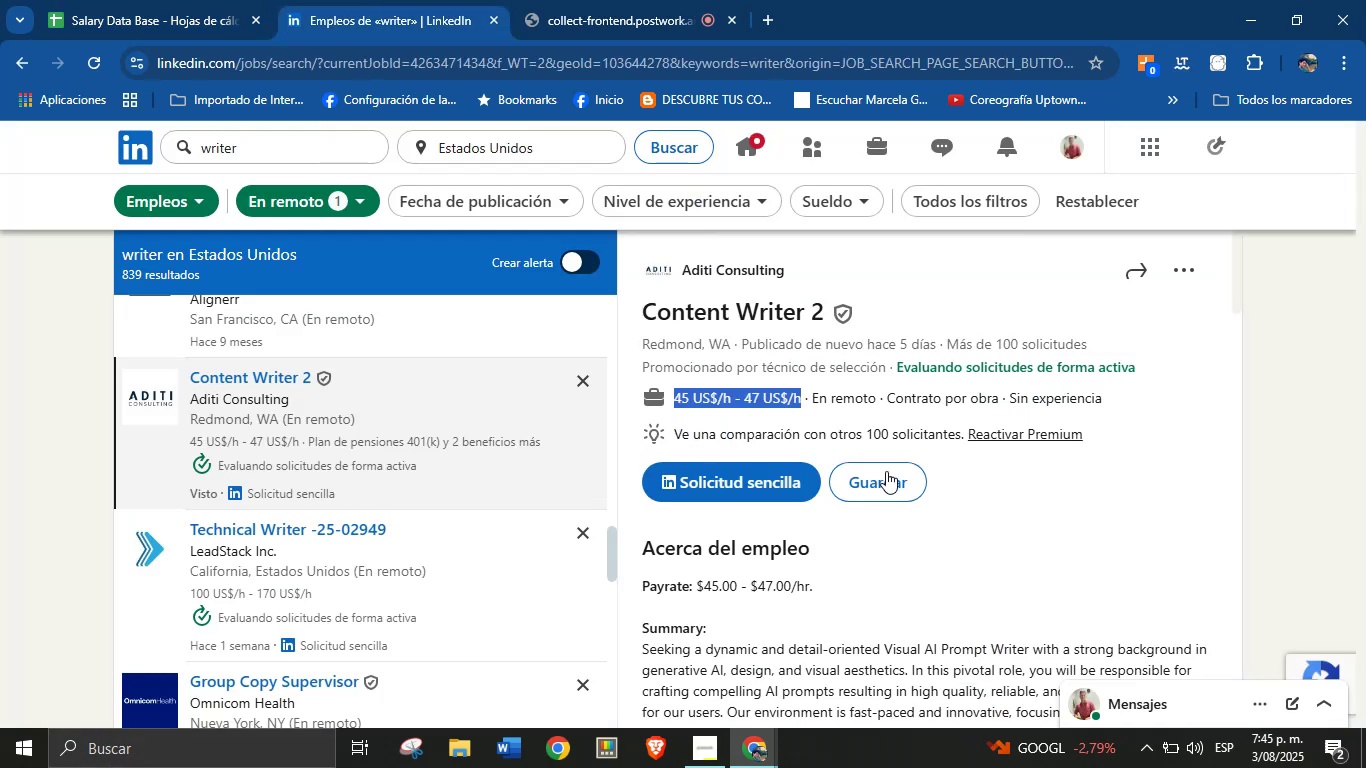 
scroll: coordinate [750, 545], scroll_direction: down, amount: 27.0
 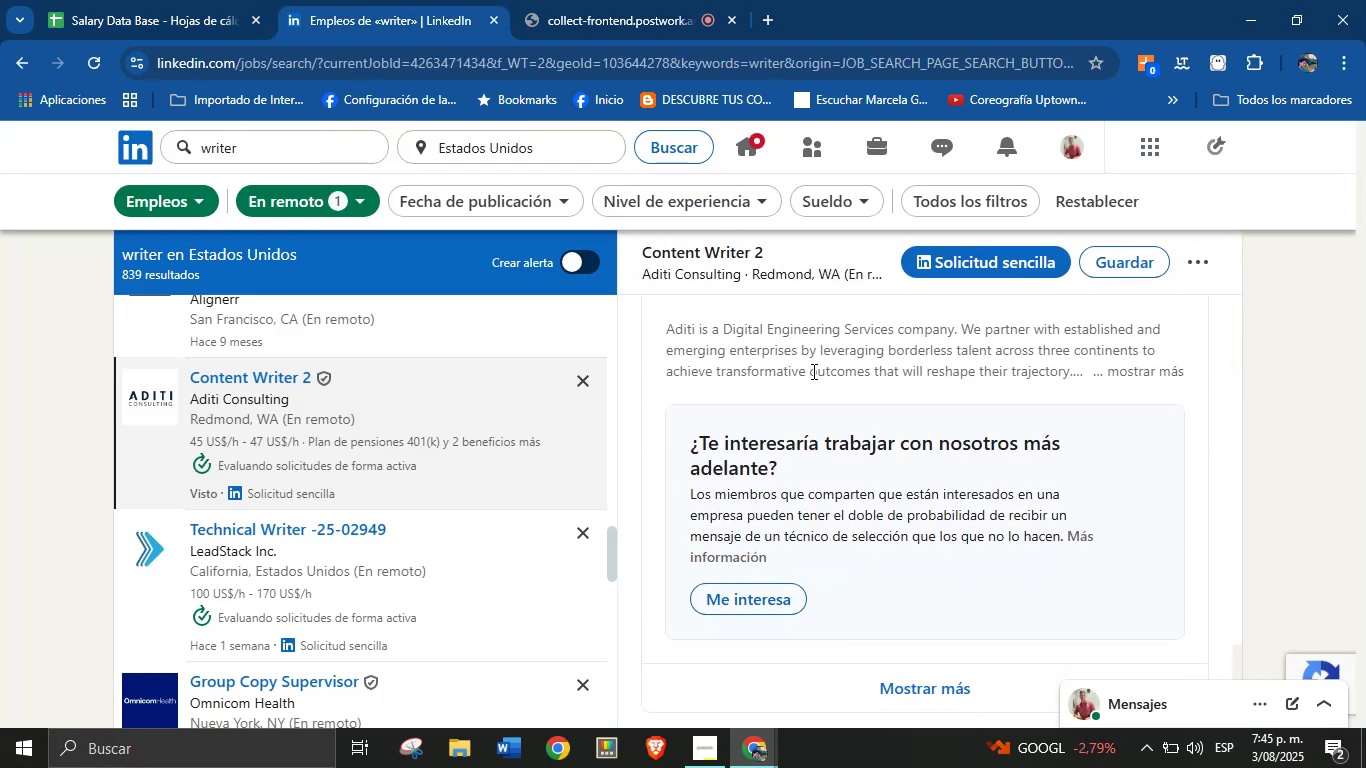 
scroll: coordinate [812, 371], scroll_direction: up, amount: 3.0
 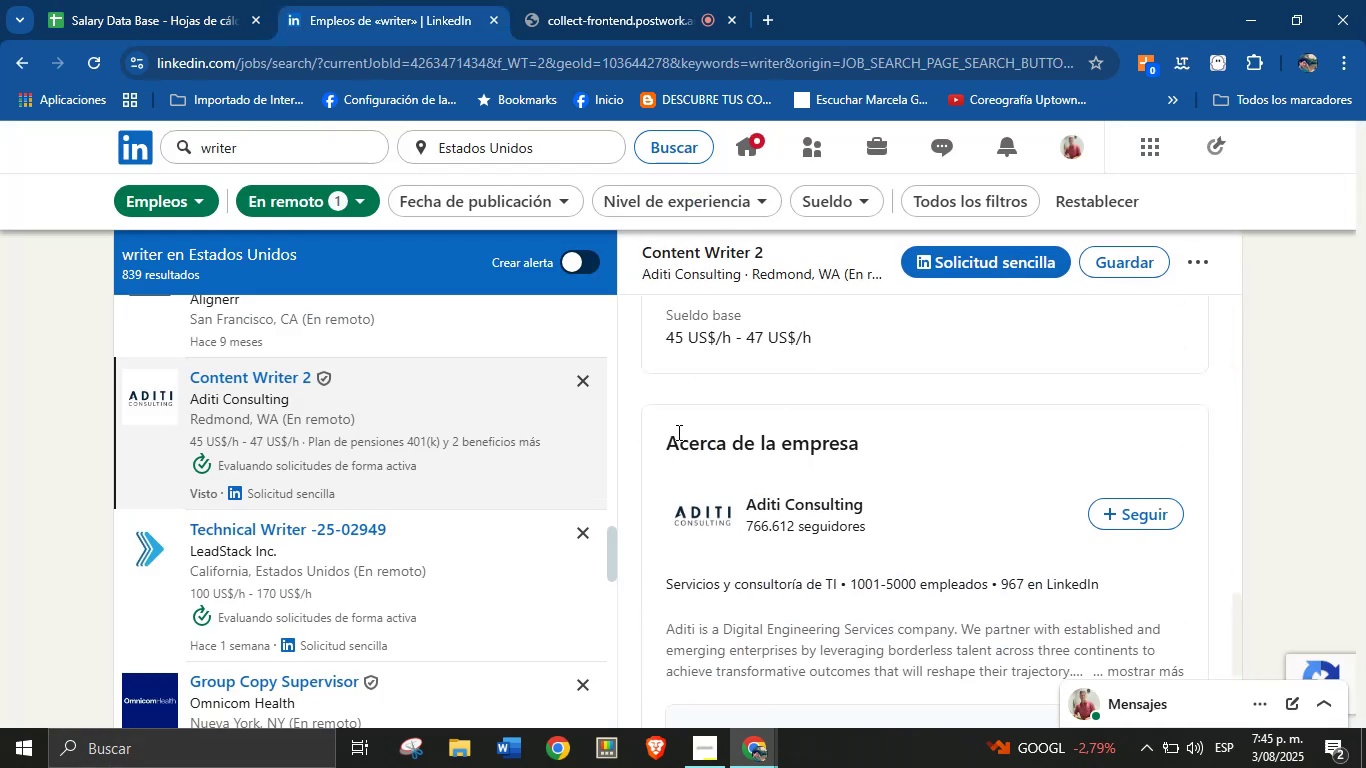 
scroll: coordinate [701, 424], scroll_direction: none, amount: 0.0
 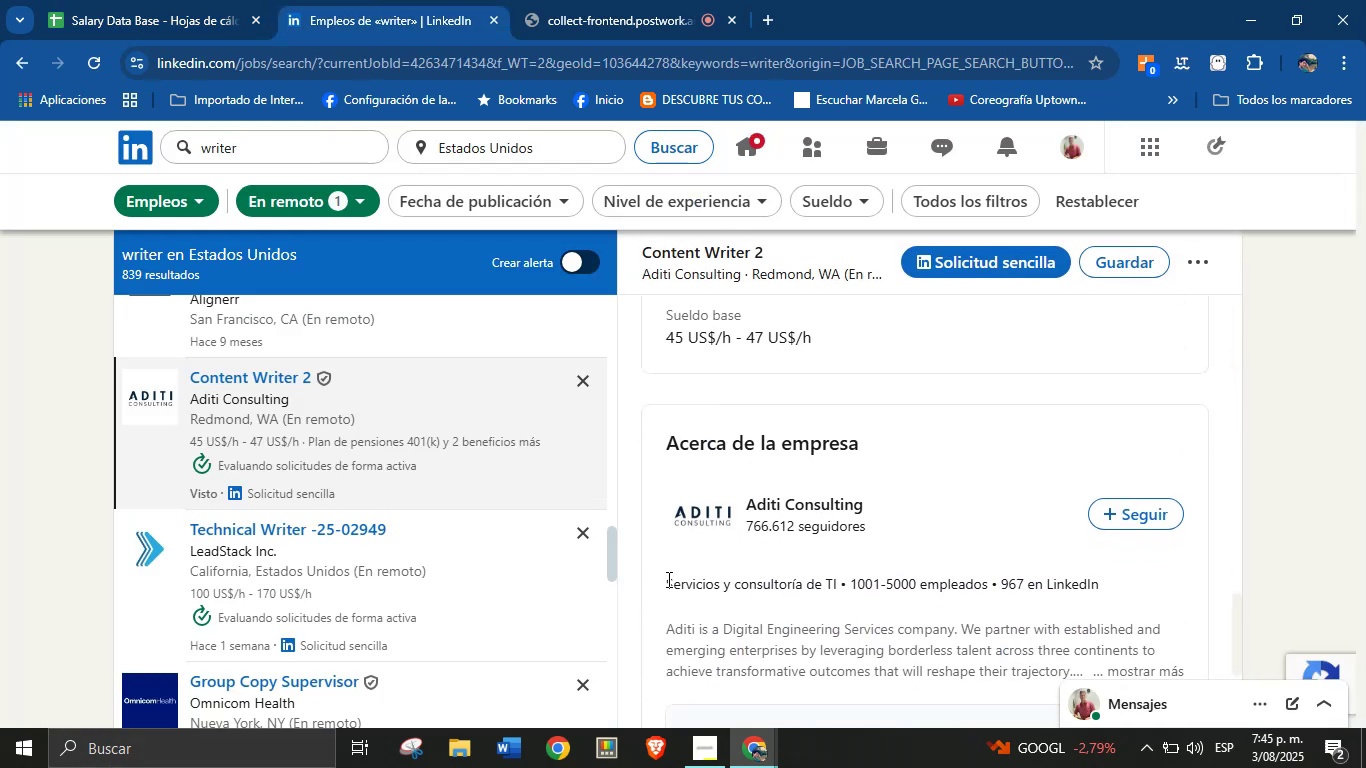 
left_click_drag(start_coordinate=[667, 579], to_coordinate=[837, 583])
 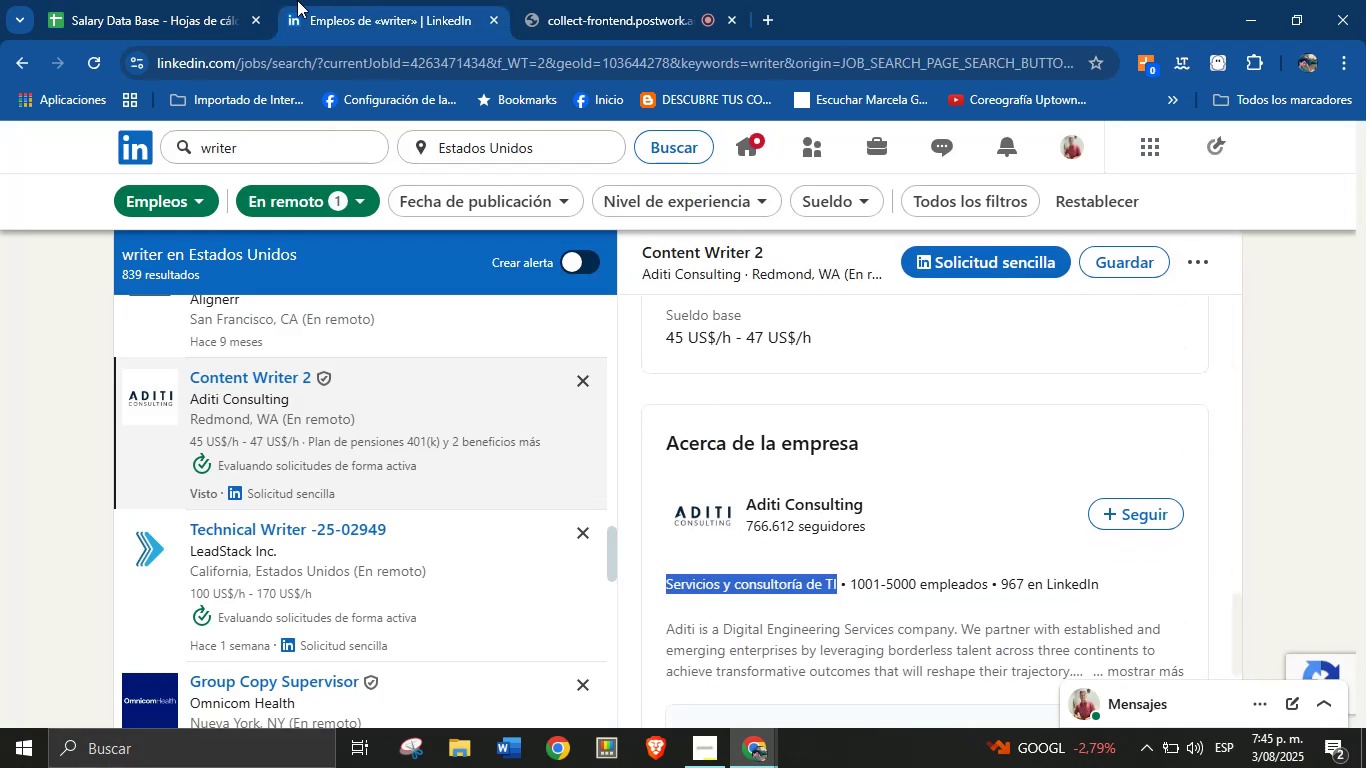 
key(Control+C)
 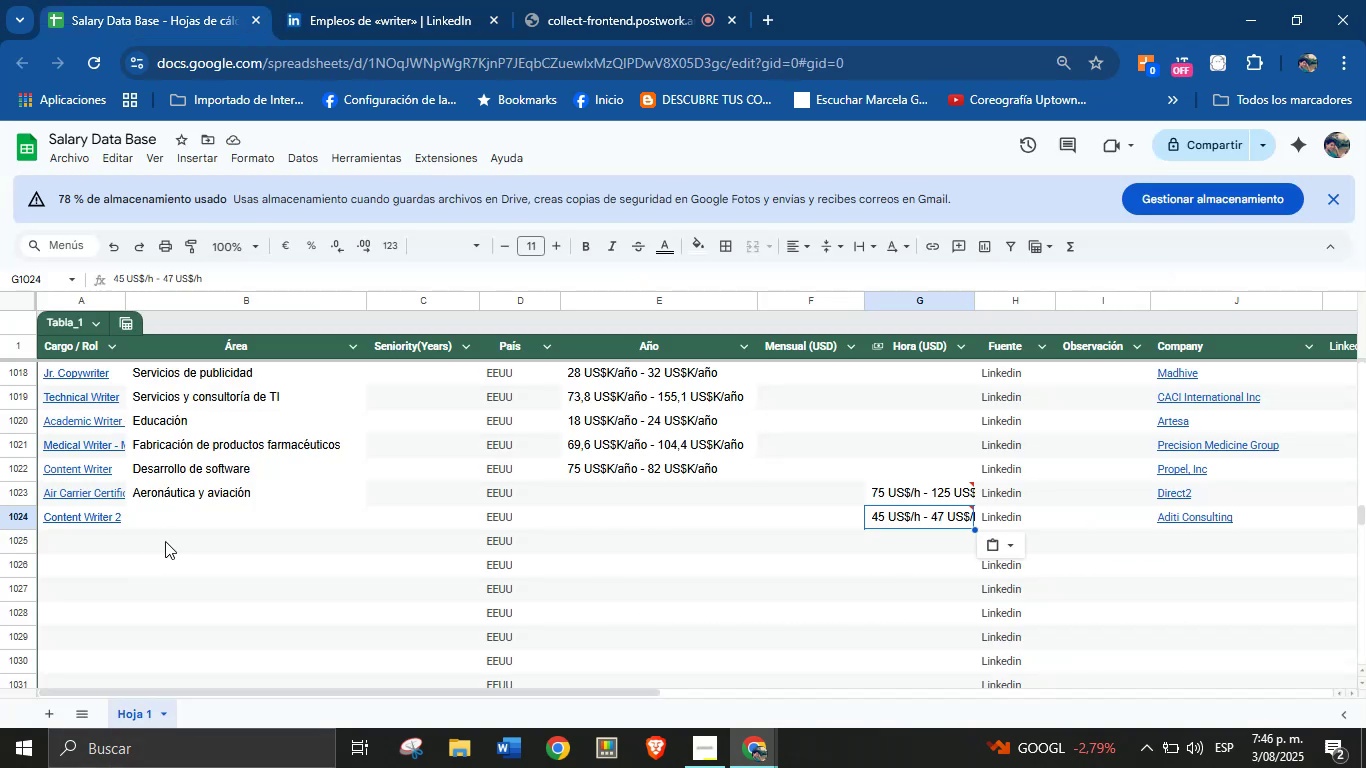 
left_click_drag(start_coordinate=[177, 529], to_coordinate=[183, 527])
 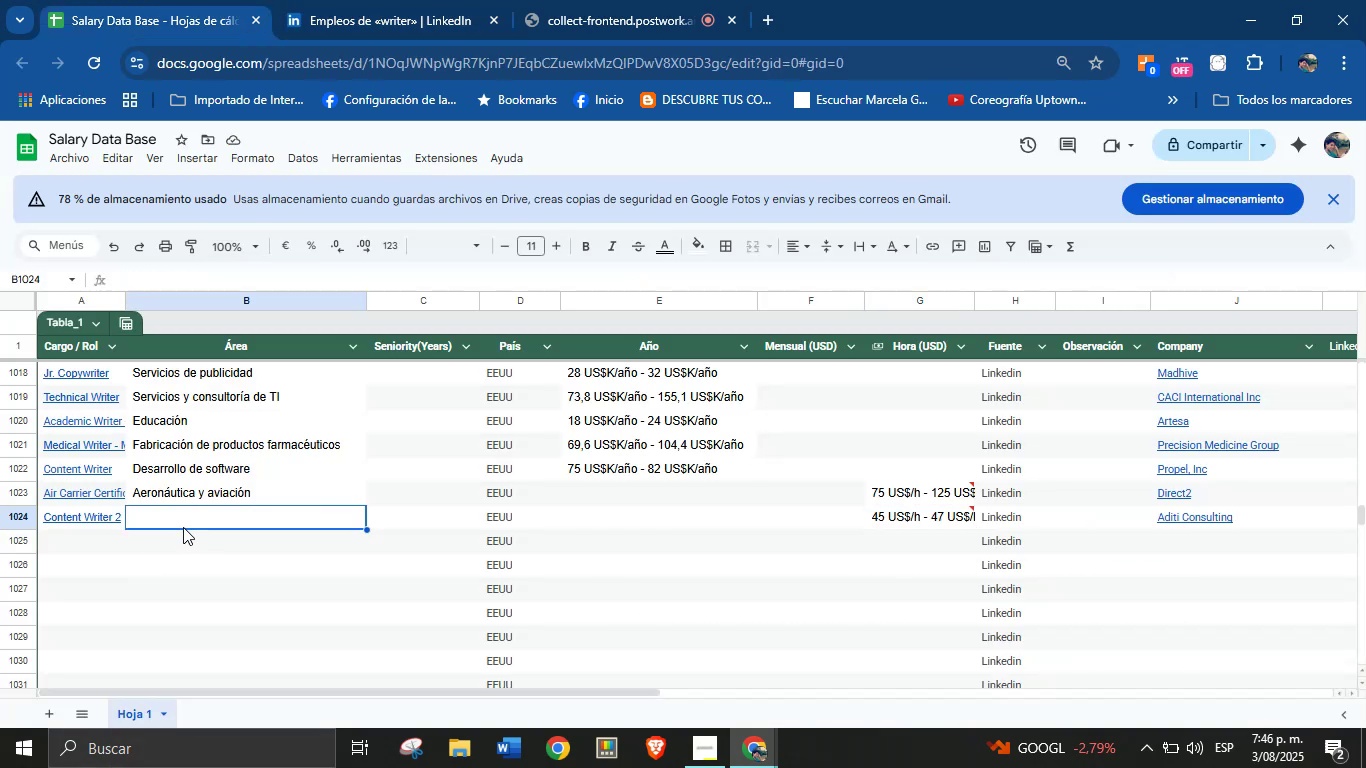 
key(Control+V)
 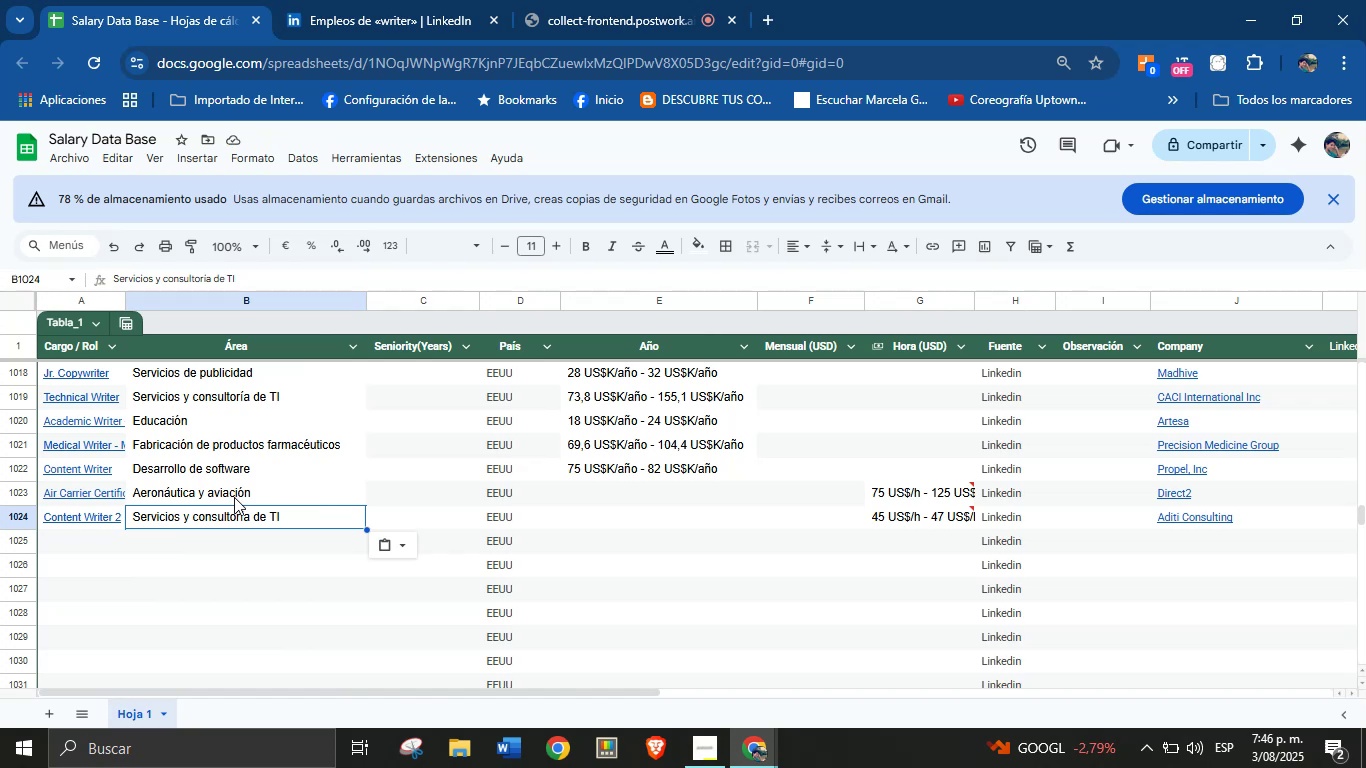 
wait(7.99)
 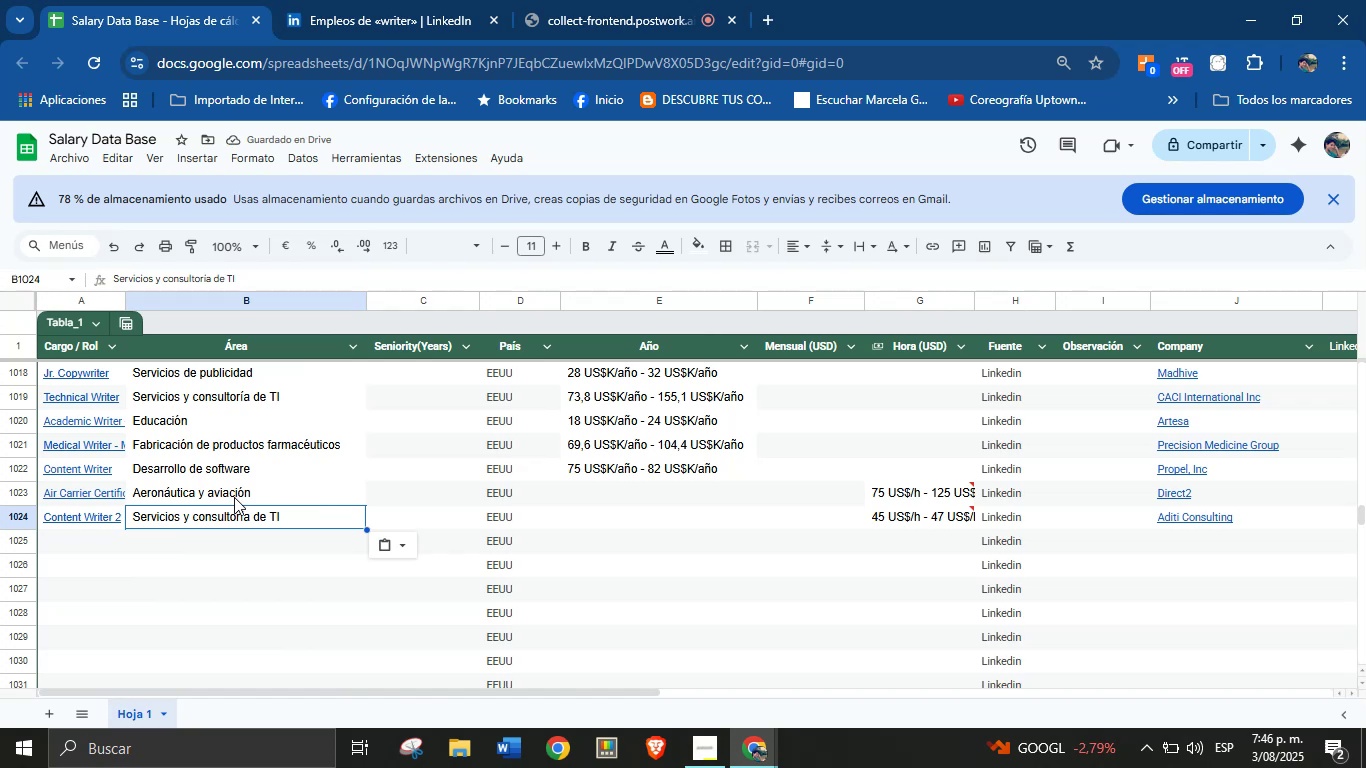 
left_click([355, 0])
 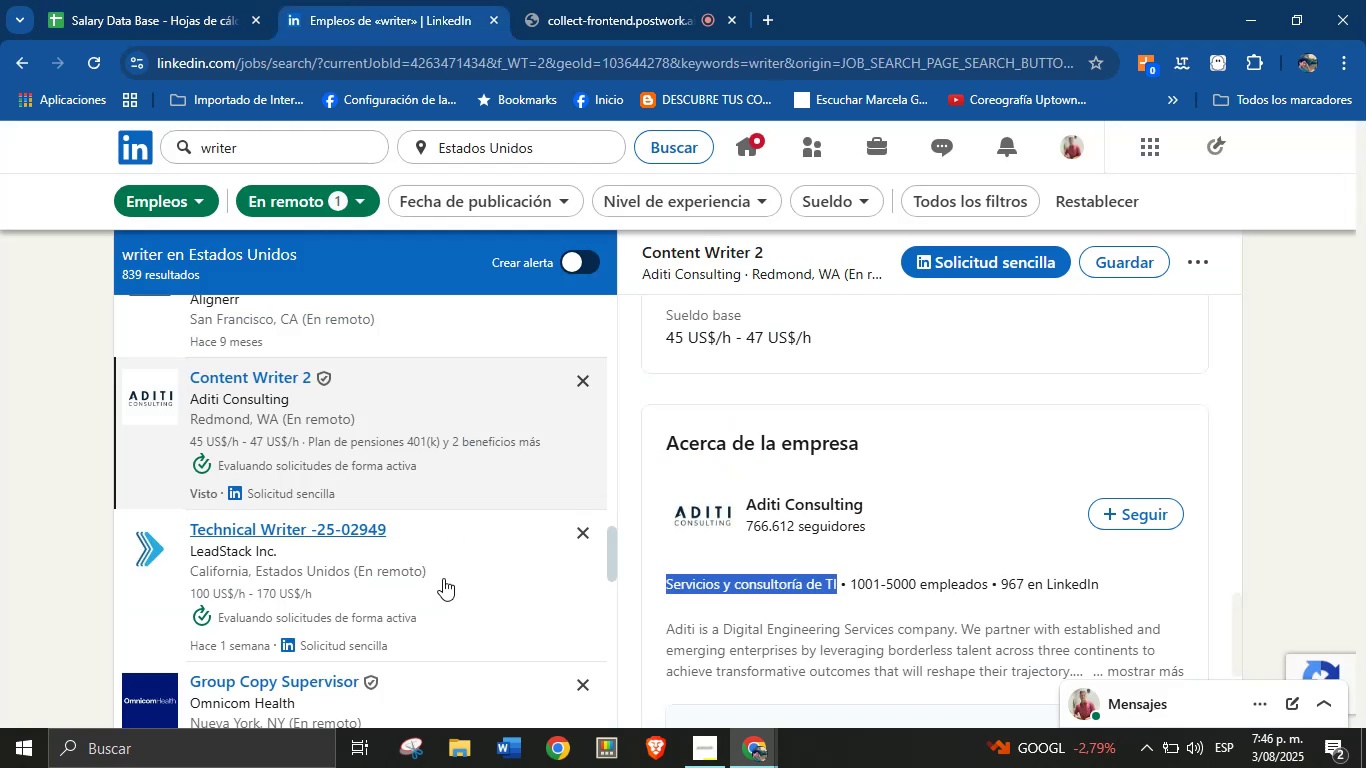 
scroll: coordinate [440, 578], scroll_direction: down, amount: 1.0
 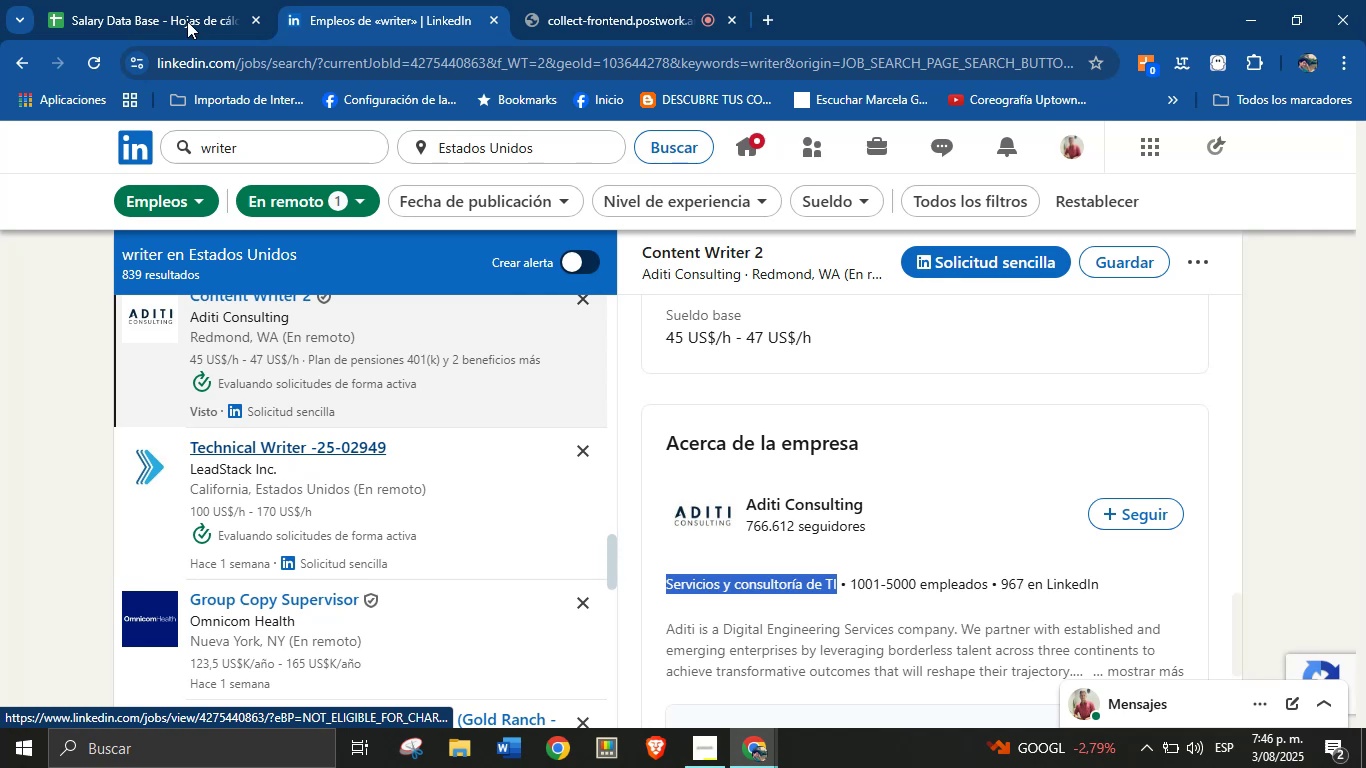 
left_click([156, 0])
 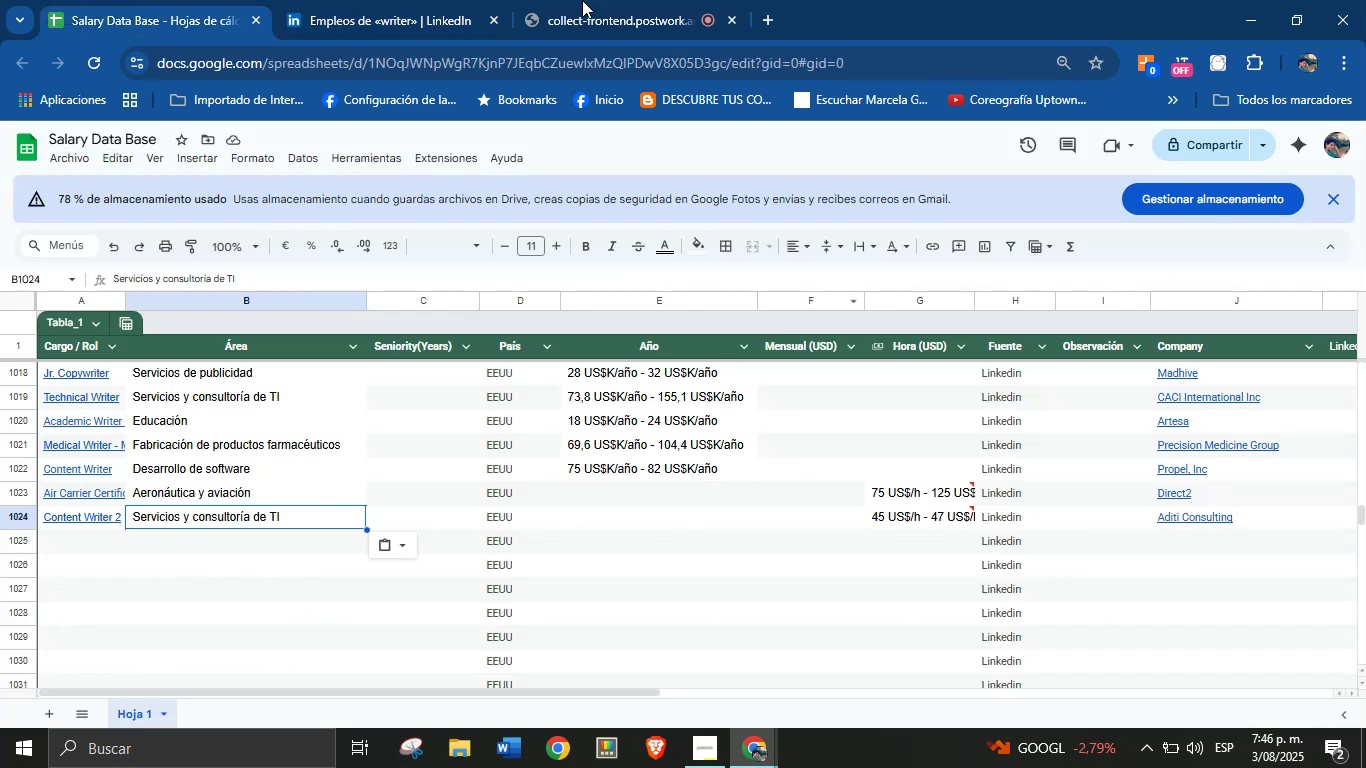 
left_click([416, 0])
 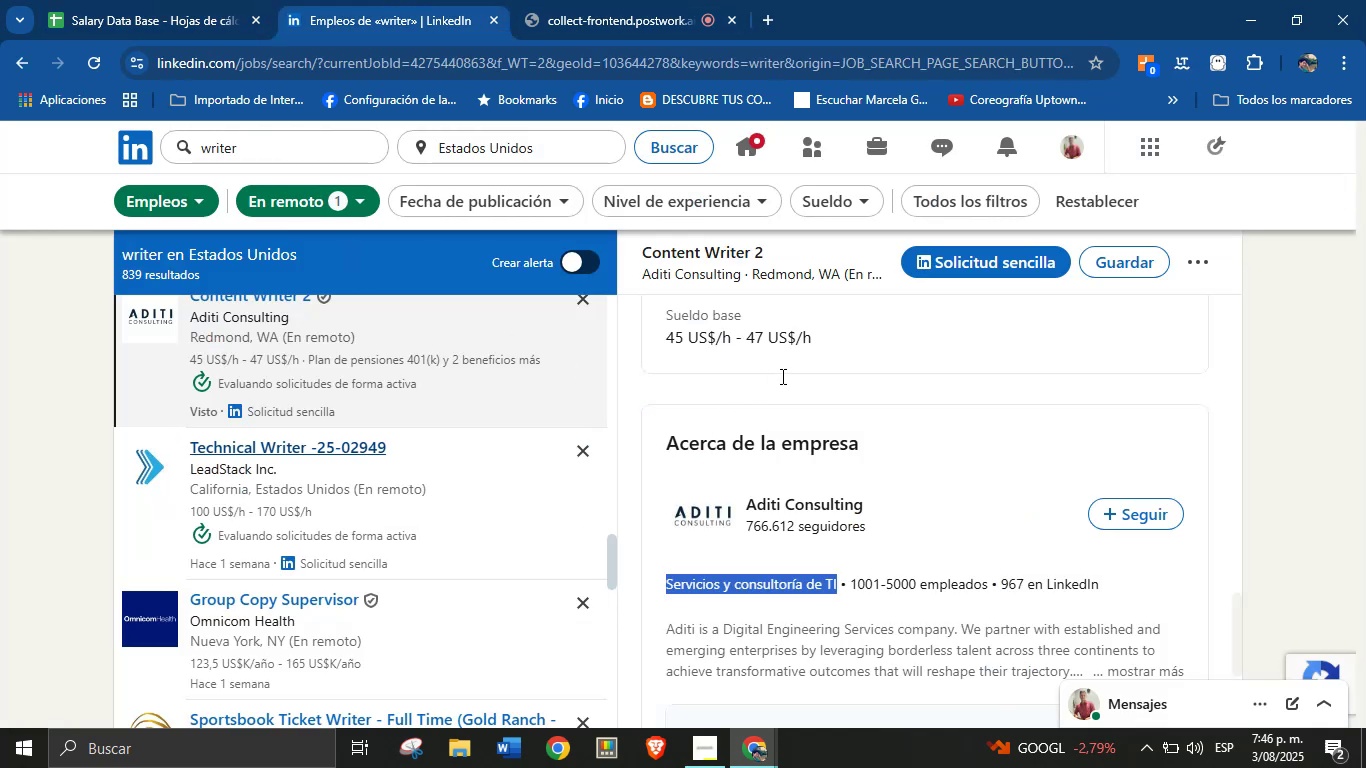 
scroll: coordinate [821, 399], scroll_direction: up, amount: 17.0
 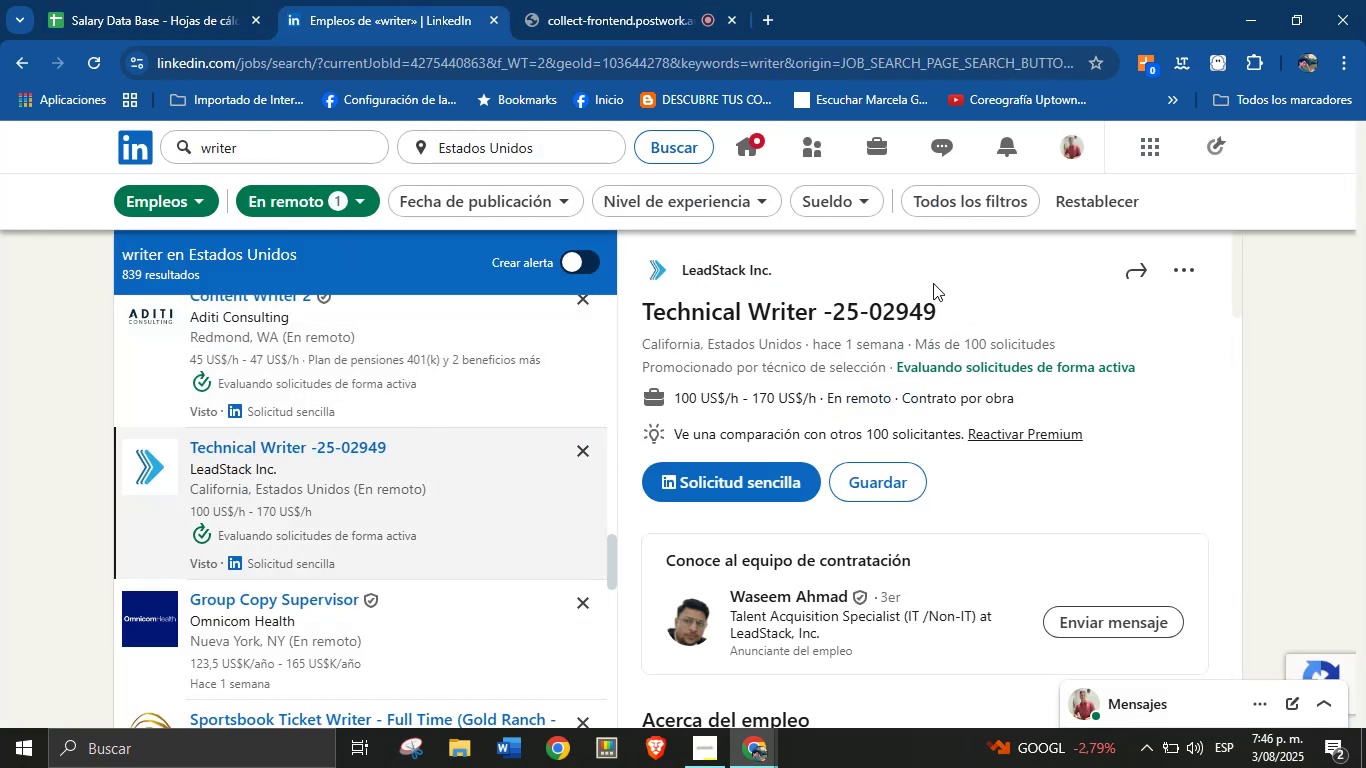 
left_click_drag(start_coordinate=[977, 298], to_coordinate=[647, 308])
 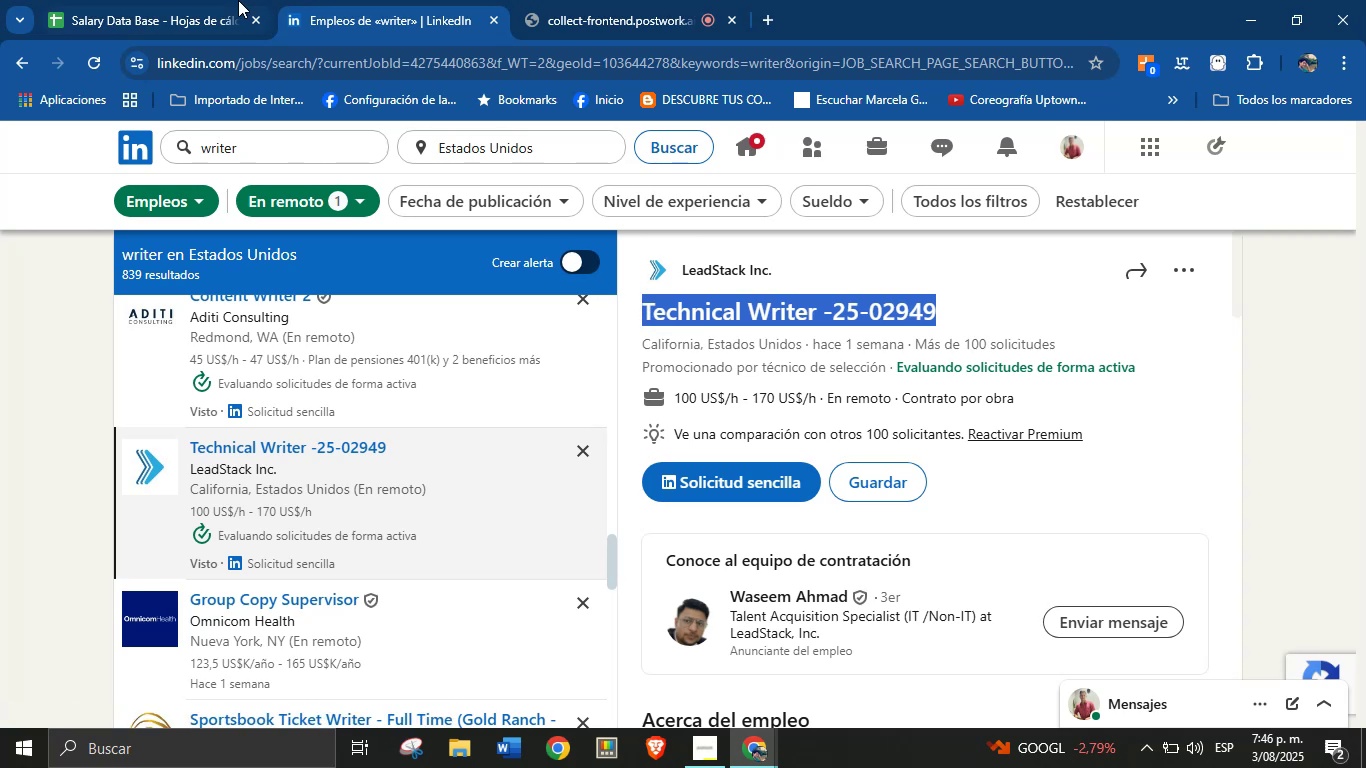 
hold_key(key=ControlLeft, duration=0.36)
 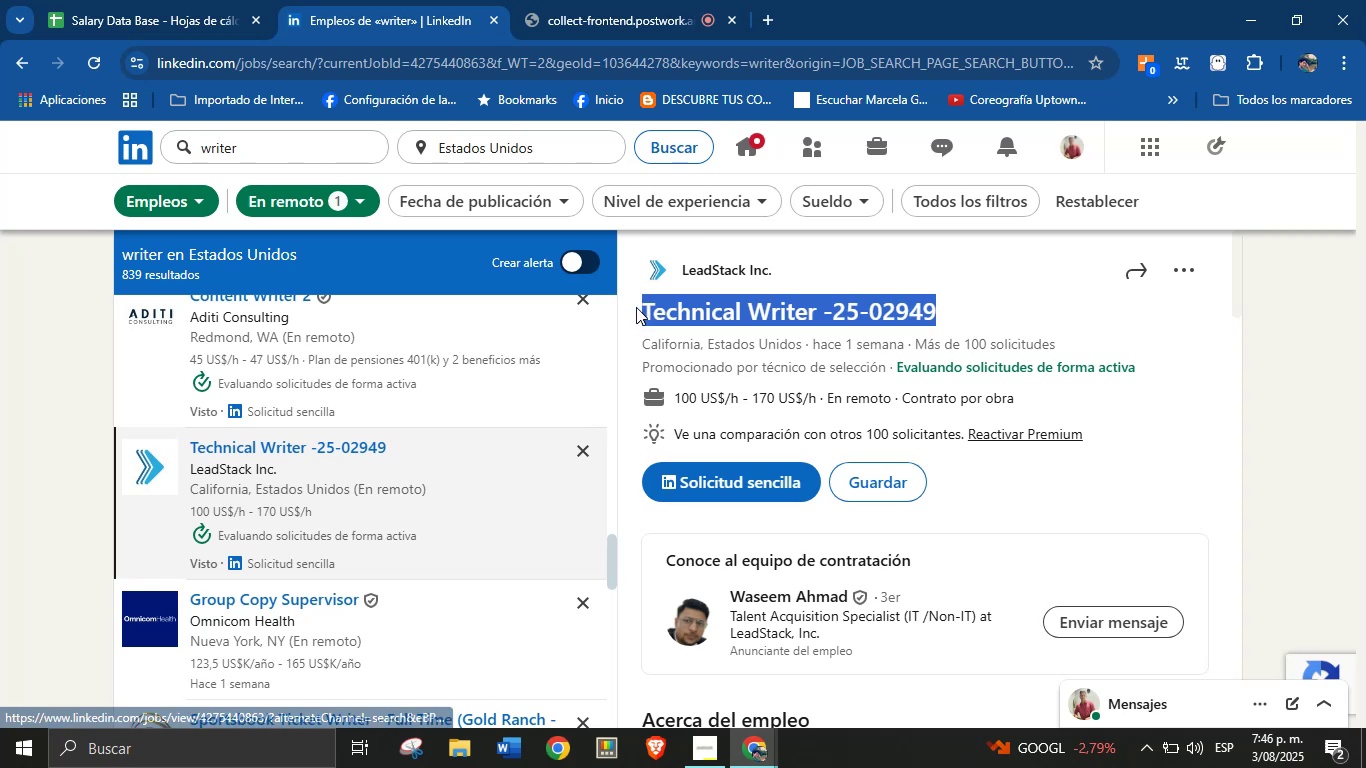 
key(Control+ControlLeft)
 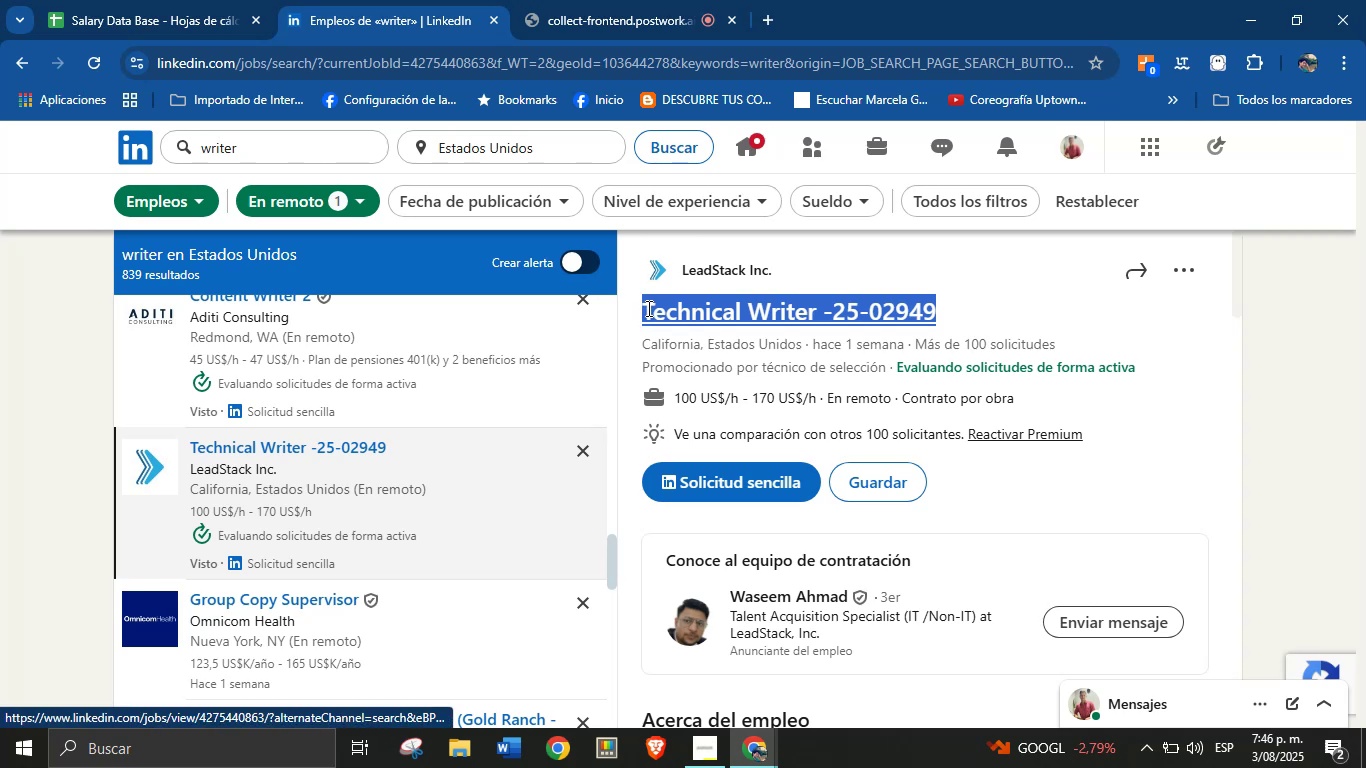 
key(Control+C)
 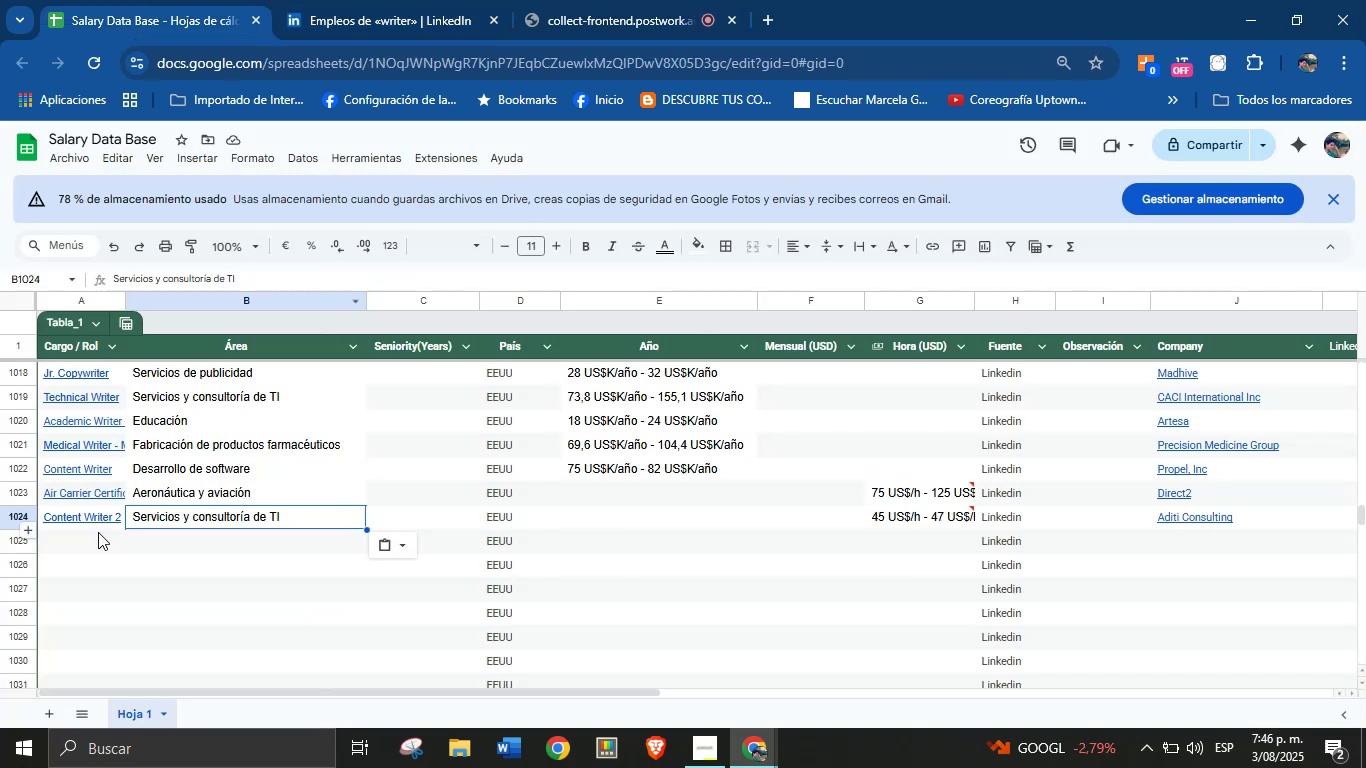 
left_click([94, 539])
 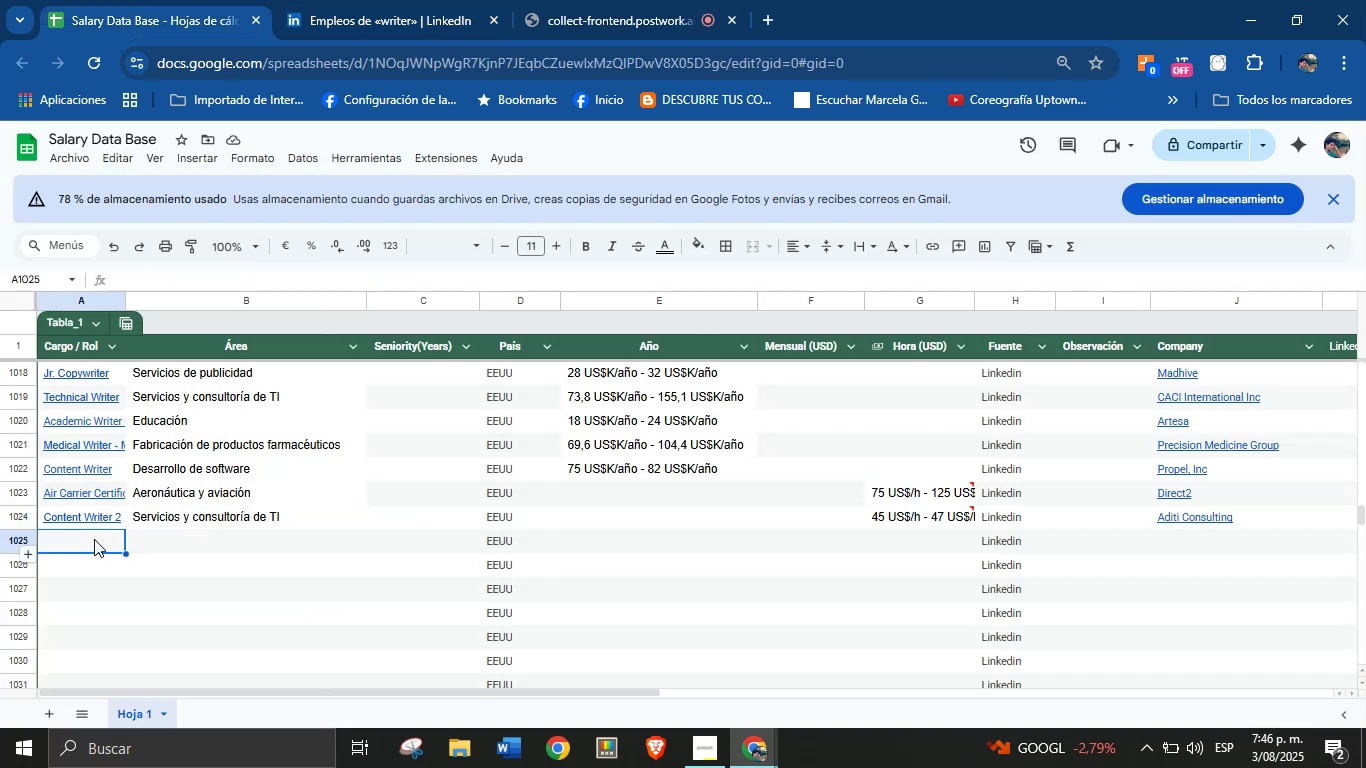 
key(Control+V)
 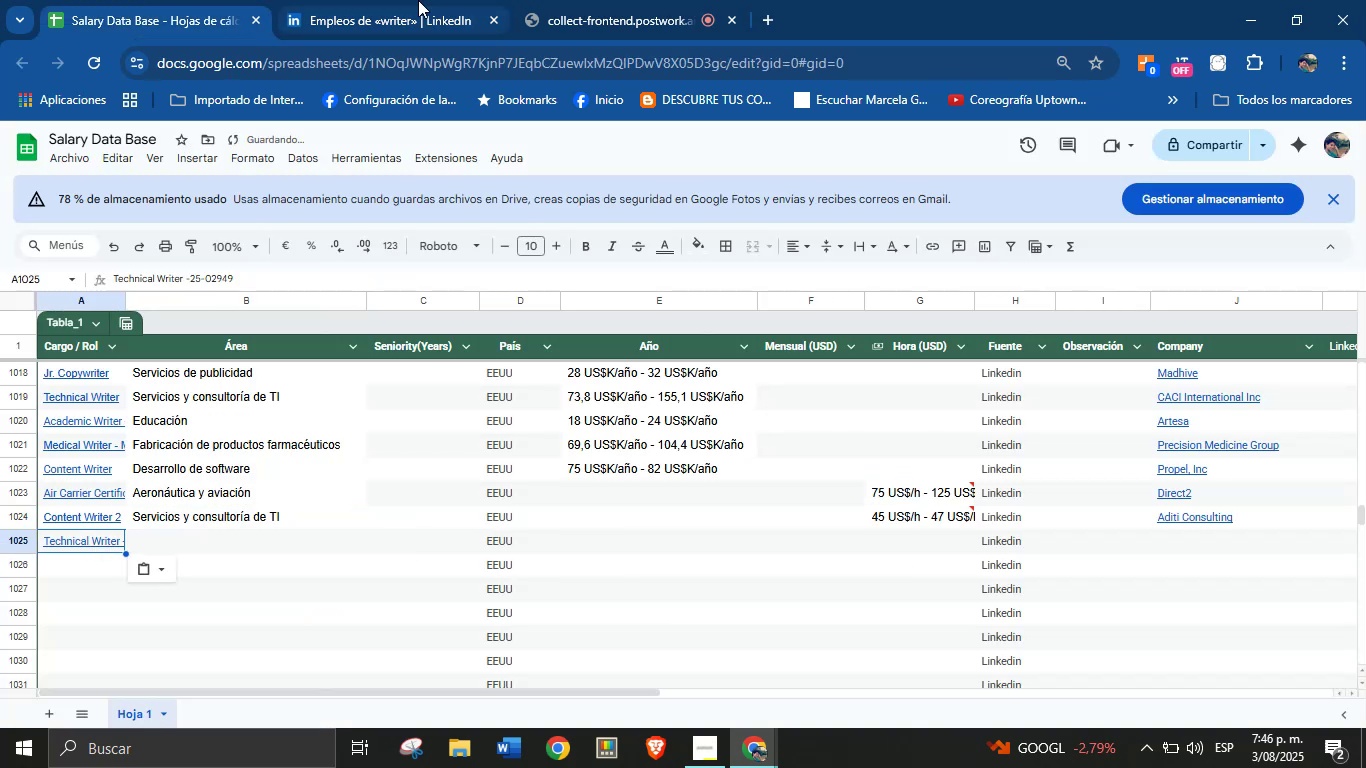 
left_click([418, 0])
 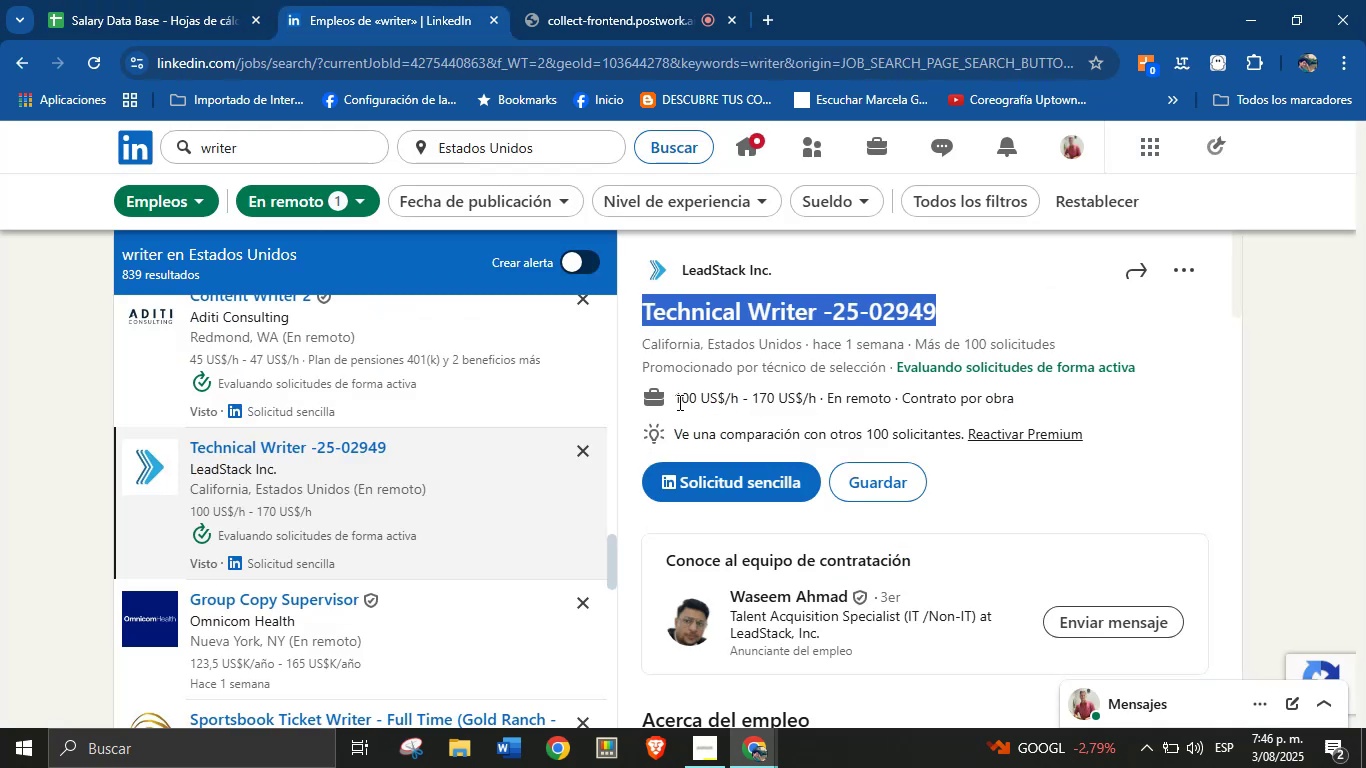 
left_click_drag(start_coordinate=[677, 402], to_coordinate=[823, 403])
 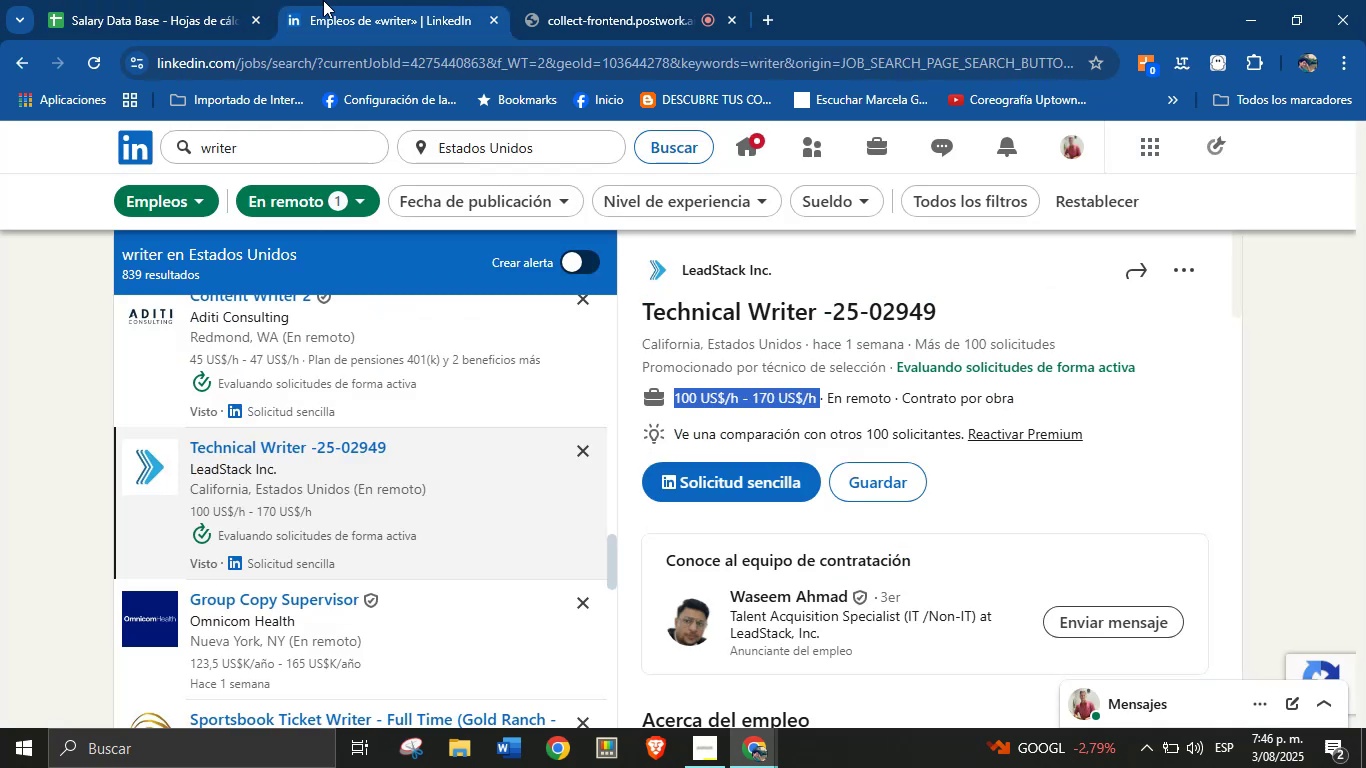 
key(Control+C)
 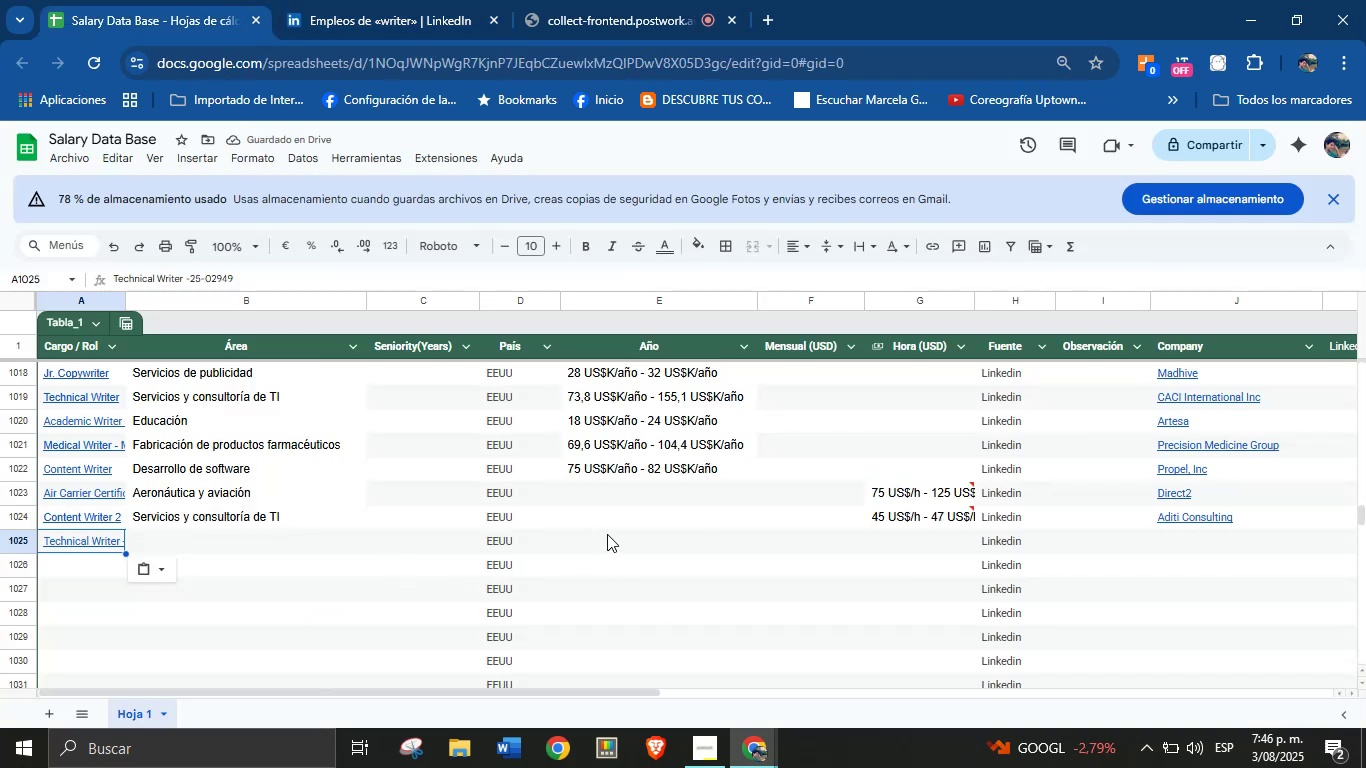 
left_click([617, 526])
 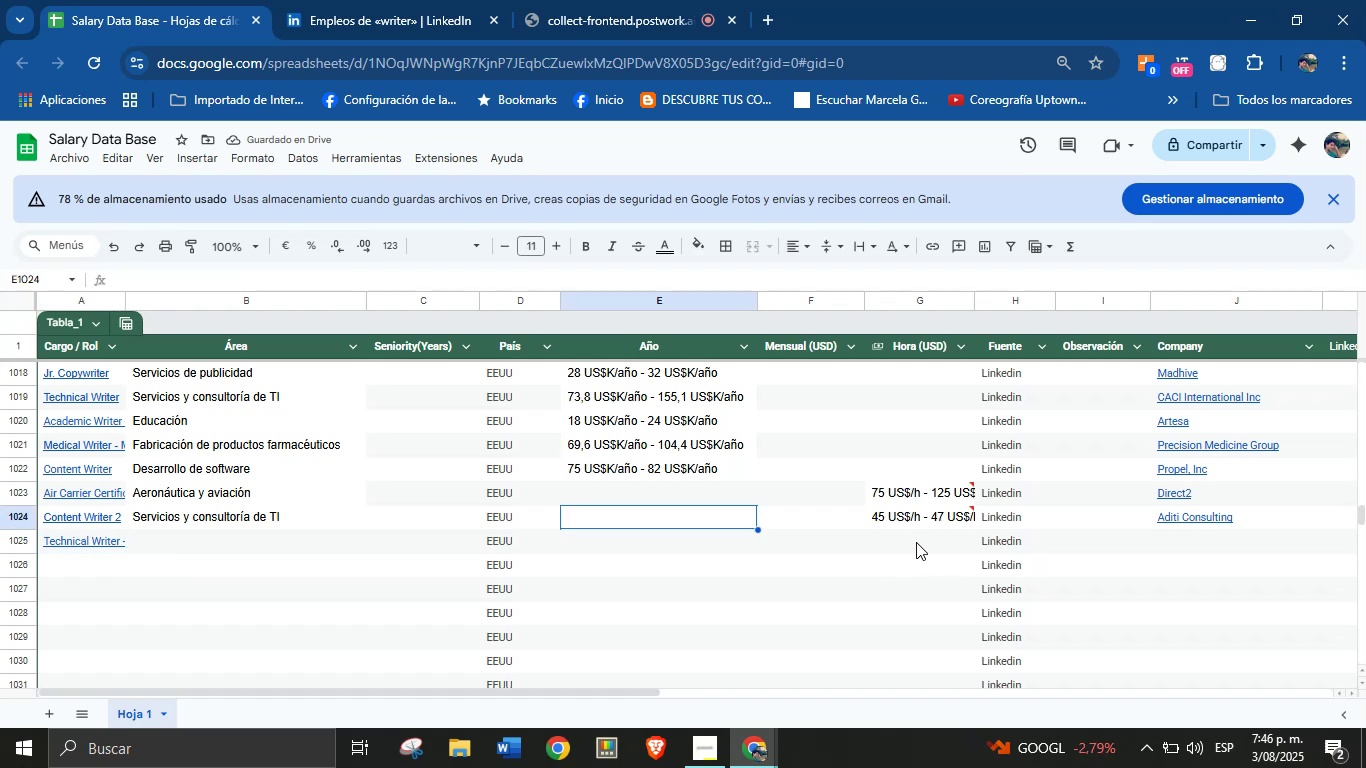 
left_click([916, 542])
 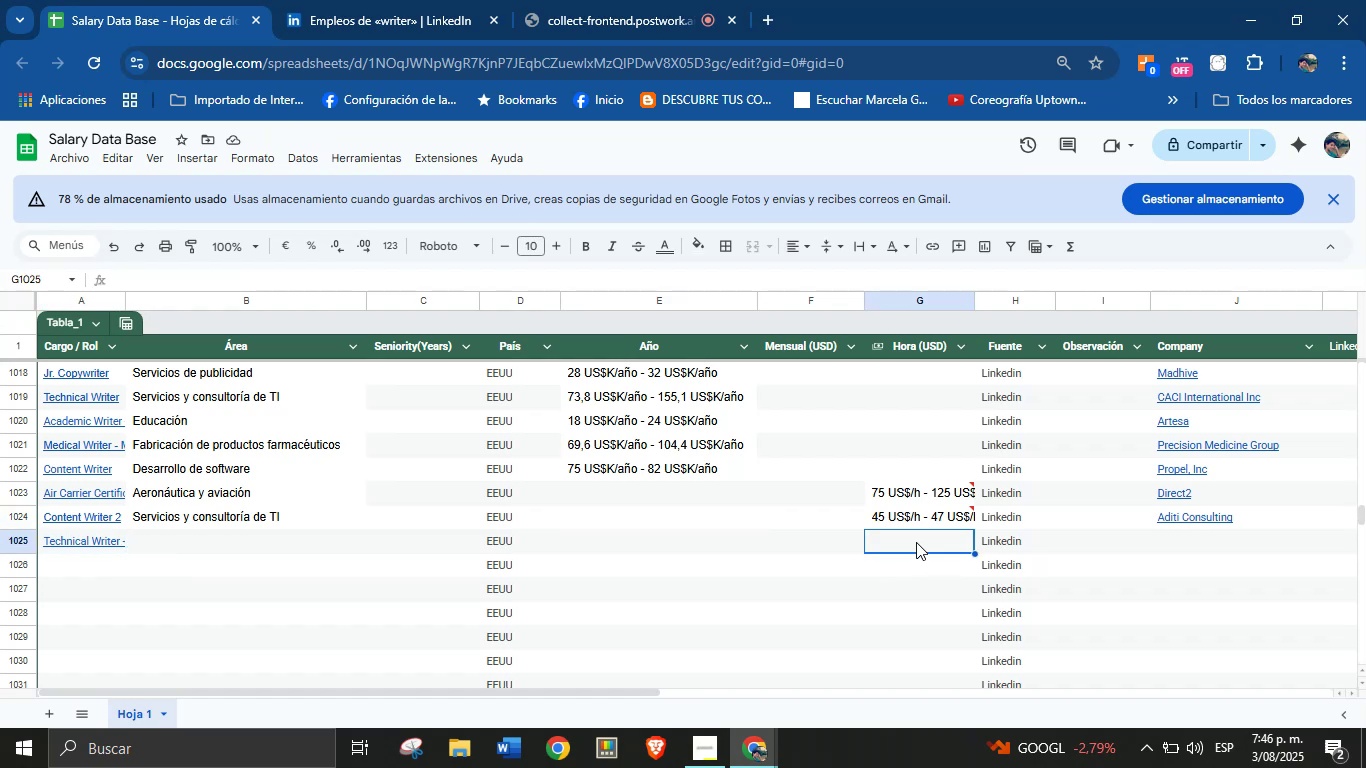 
key(Control+V)
 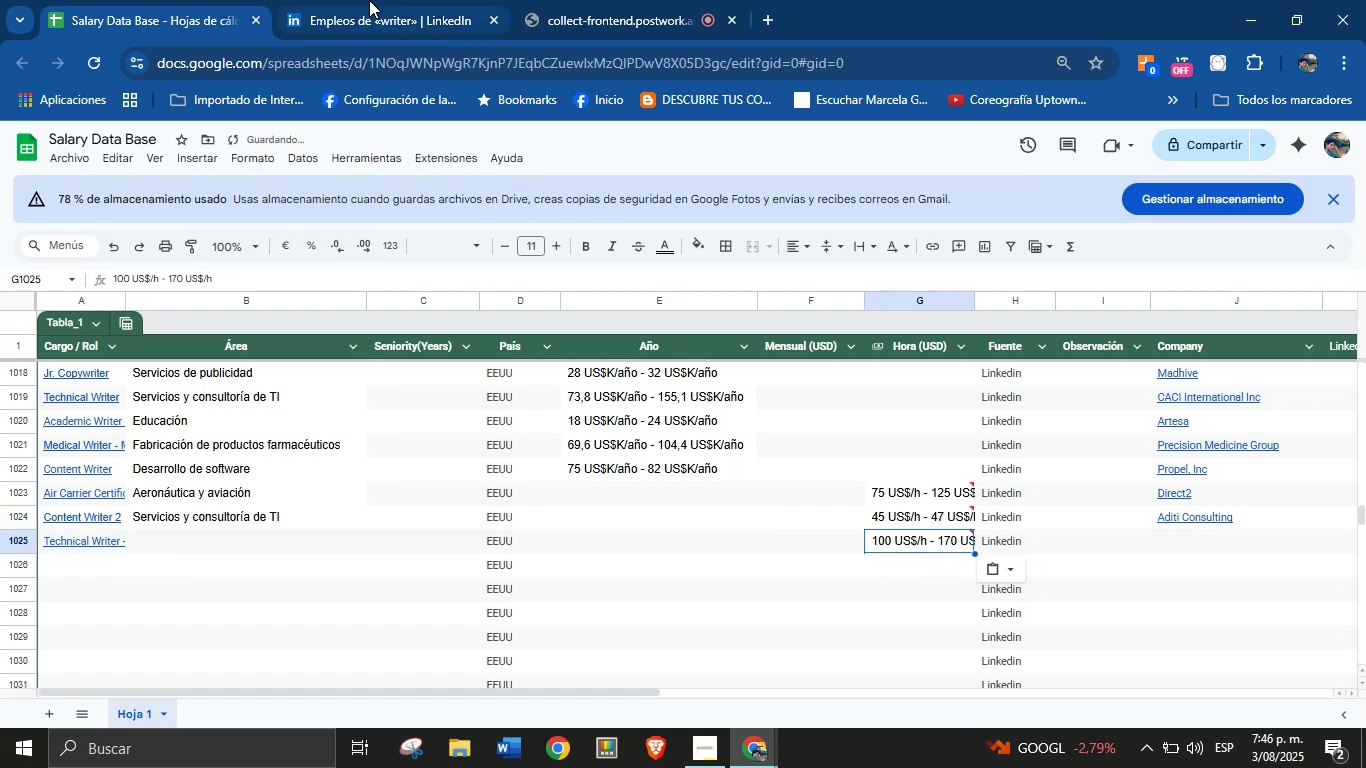 
left_click([369, 0])
 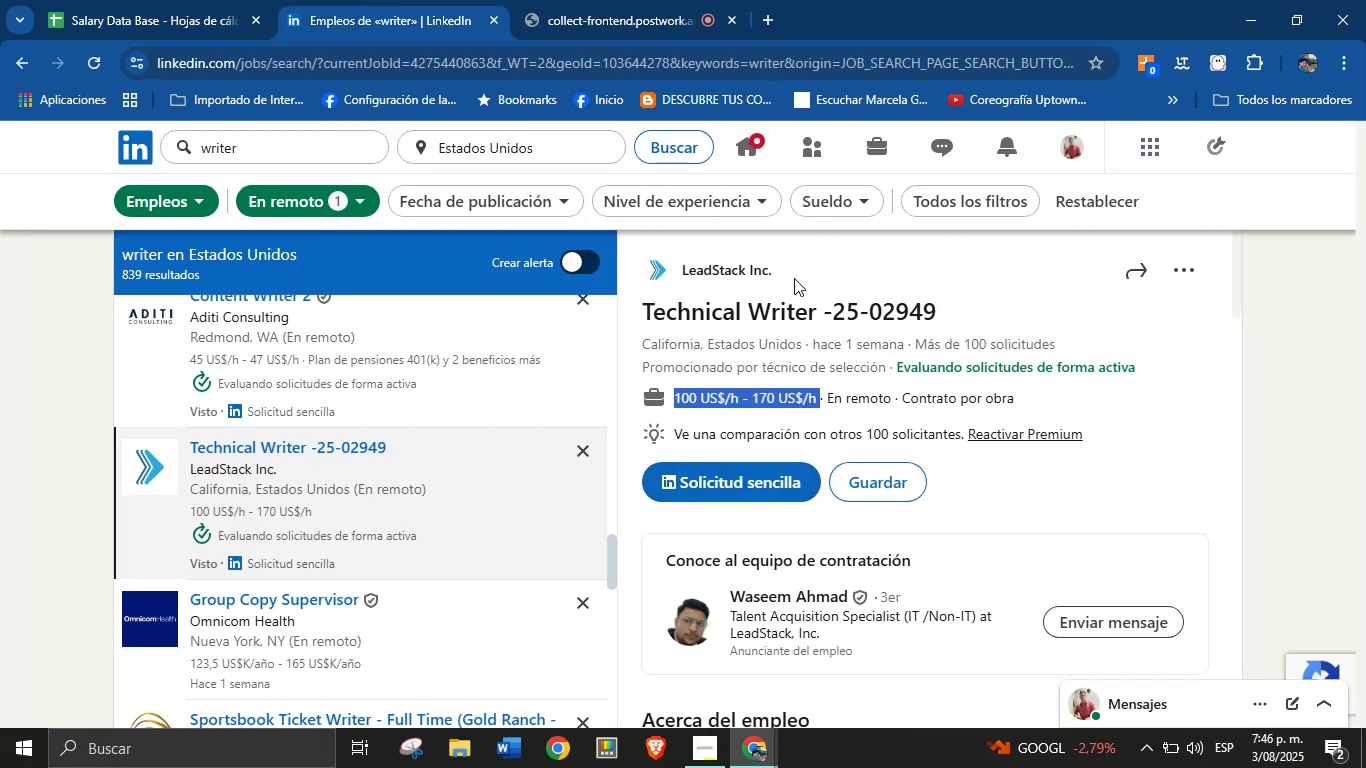 
left_click_drag(start_coordinate=[793, 268], to_coordinate=[683, 267])
 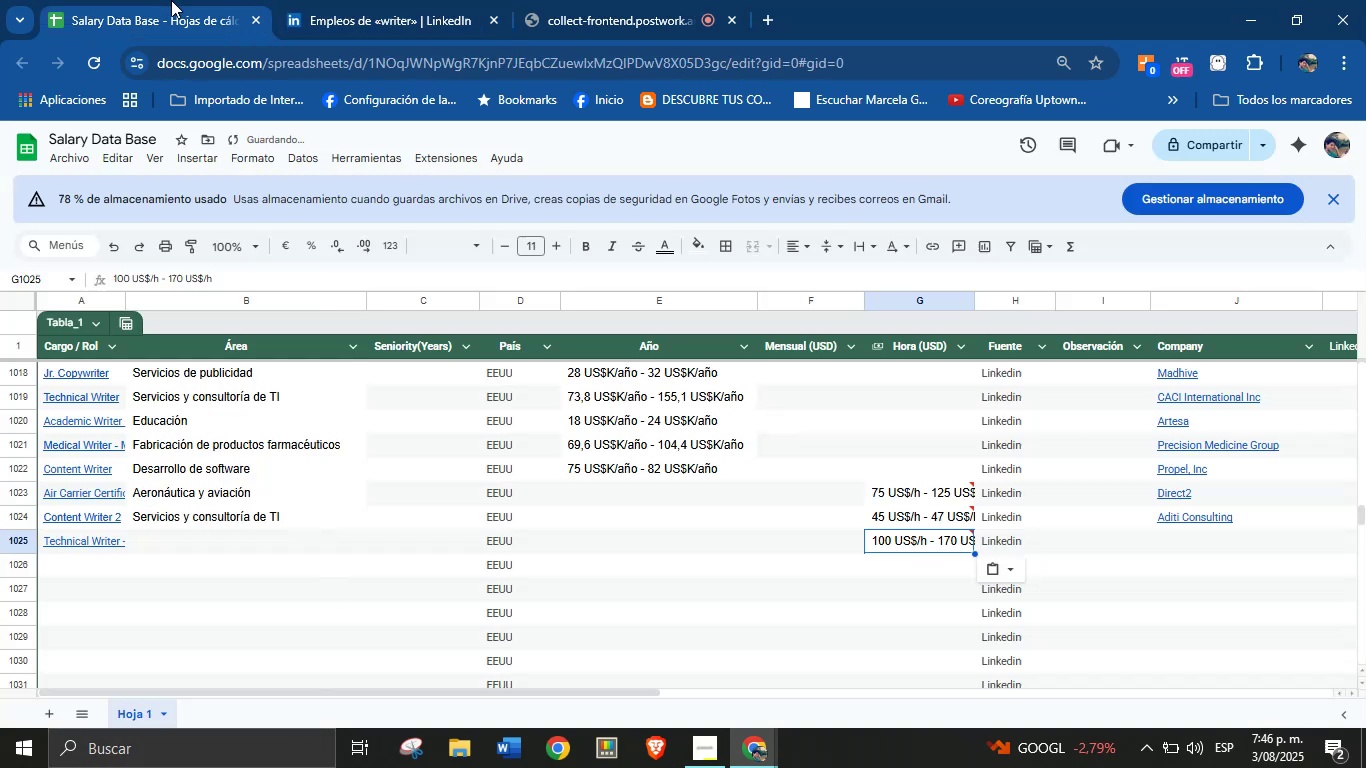 
key(Control+C)
 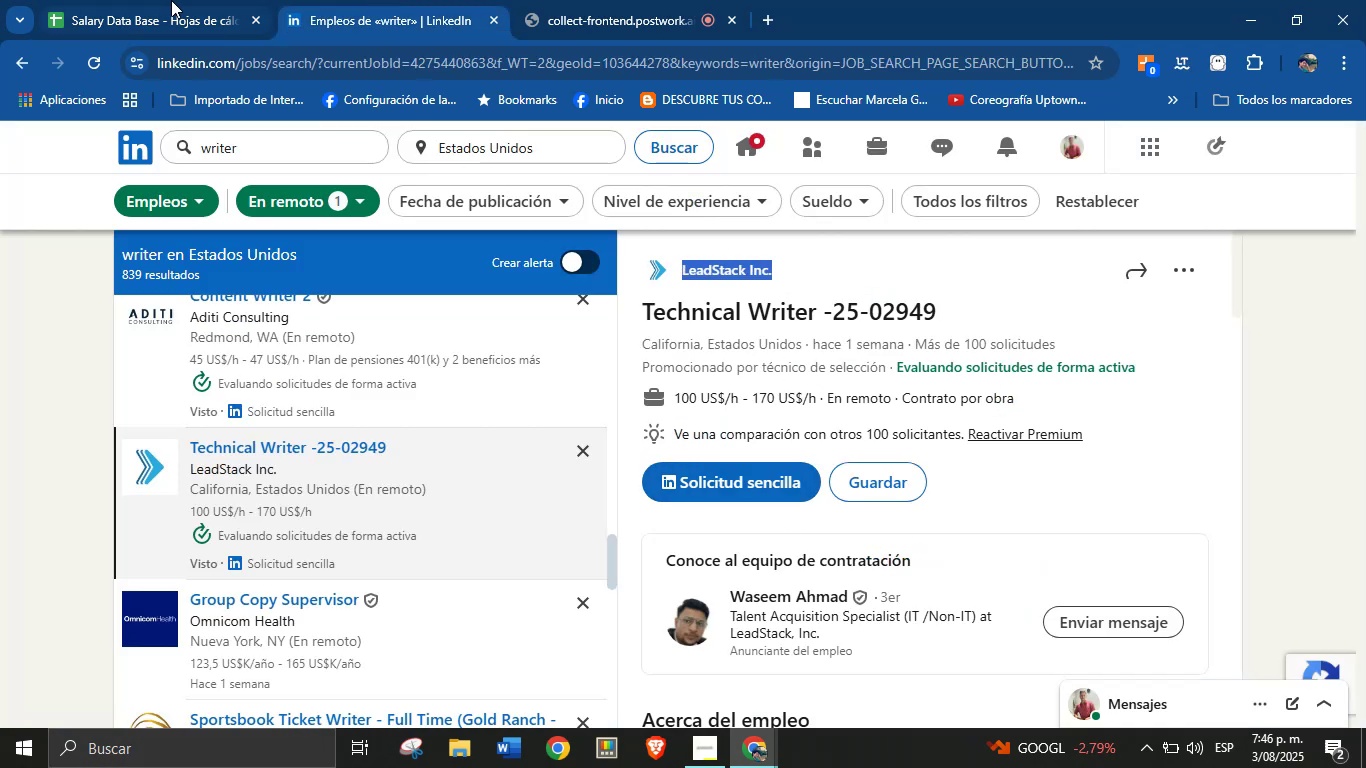 
left_click([171, 0])
 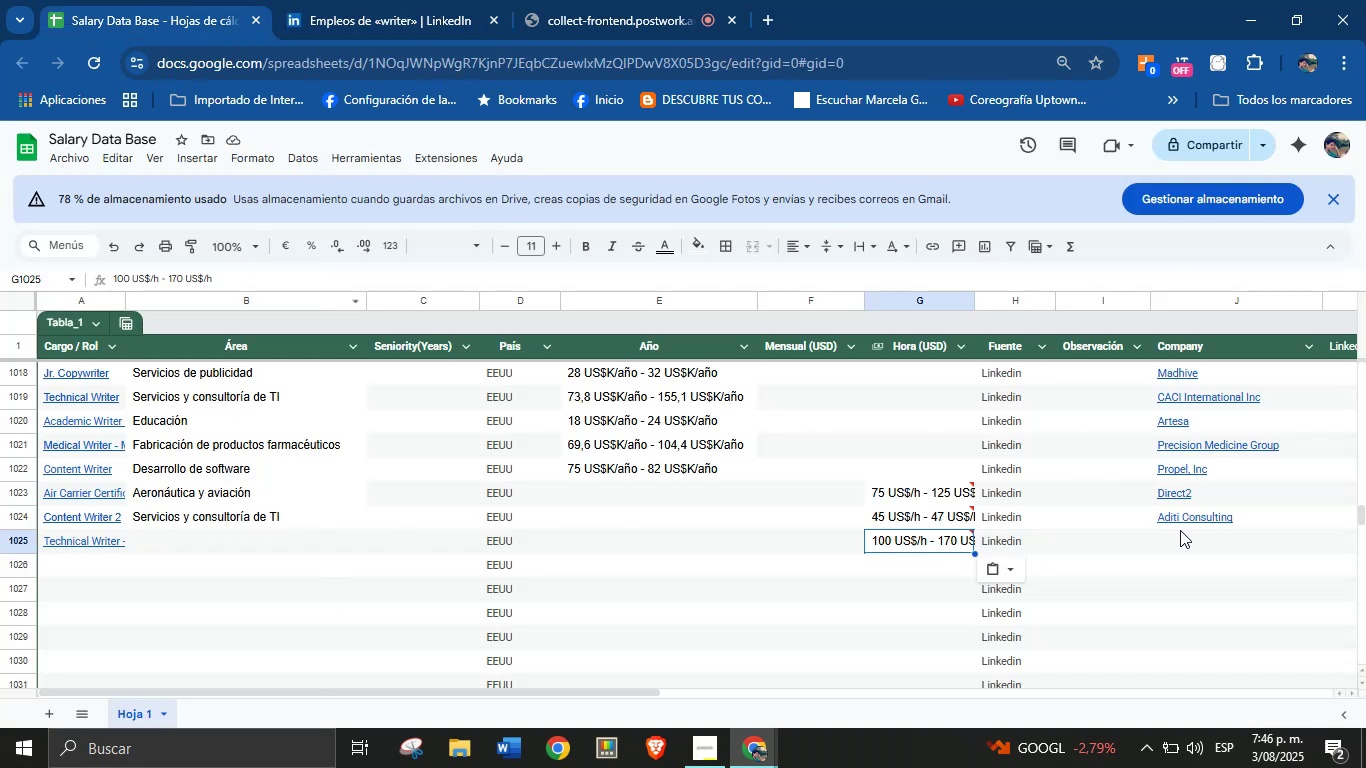 
left_click([1181, 531])
 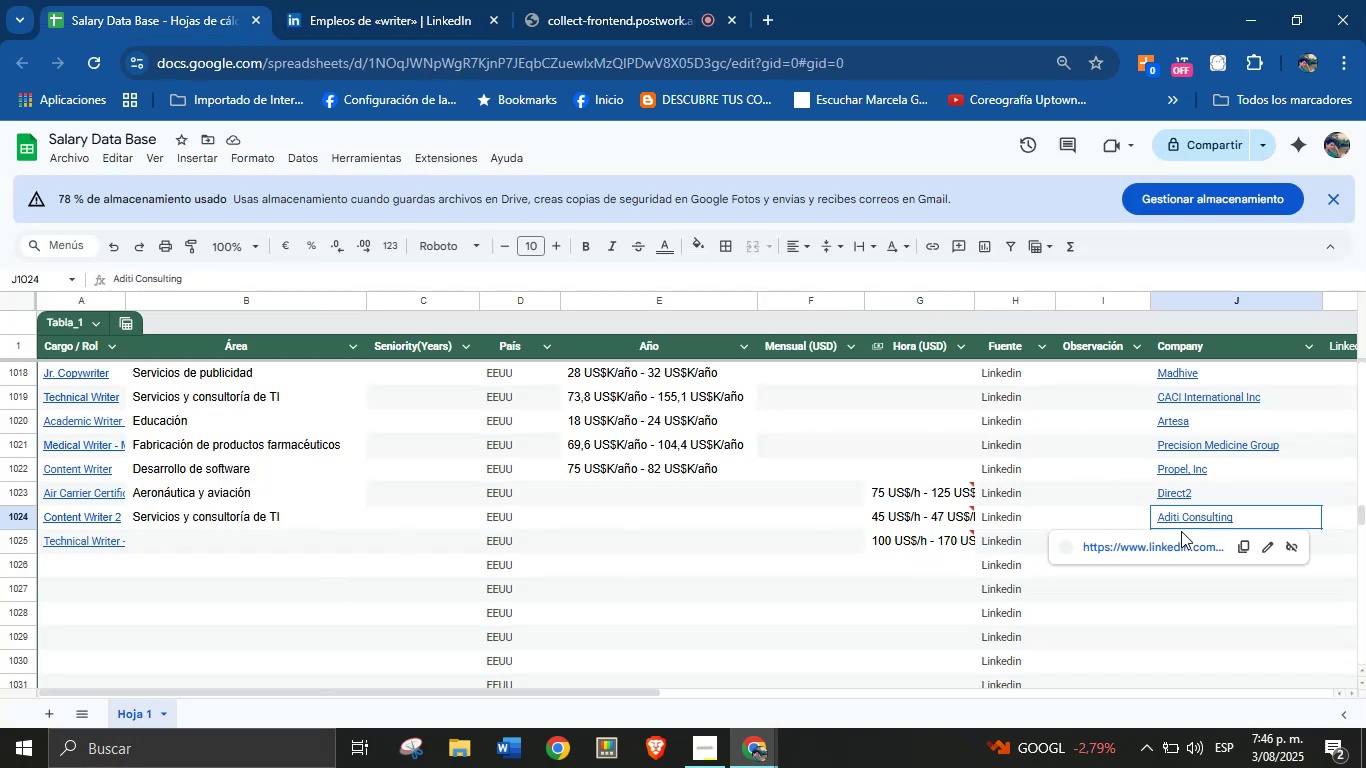 
hold_key(key=ControlLeft, duration=0.6)
 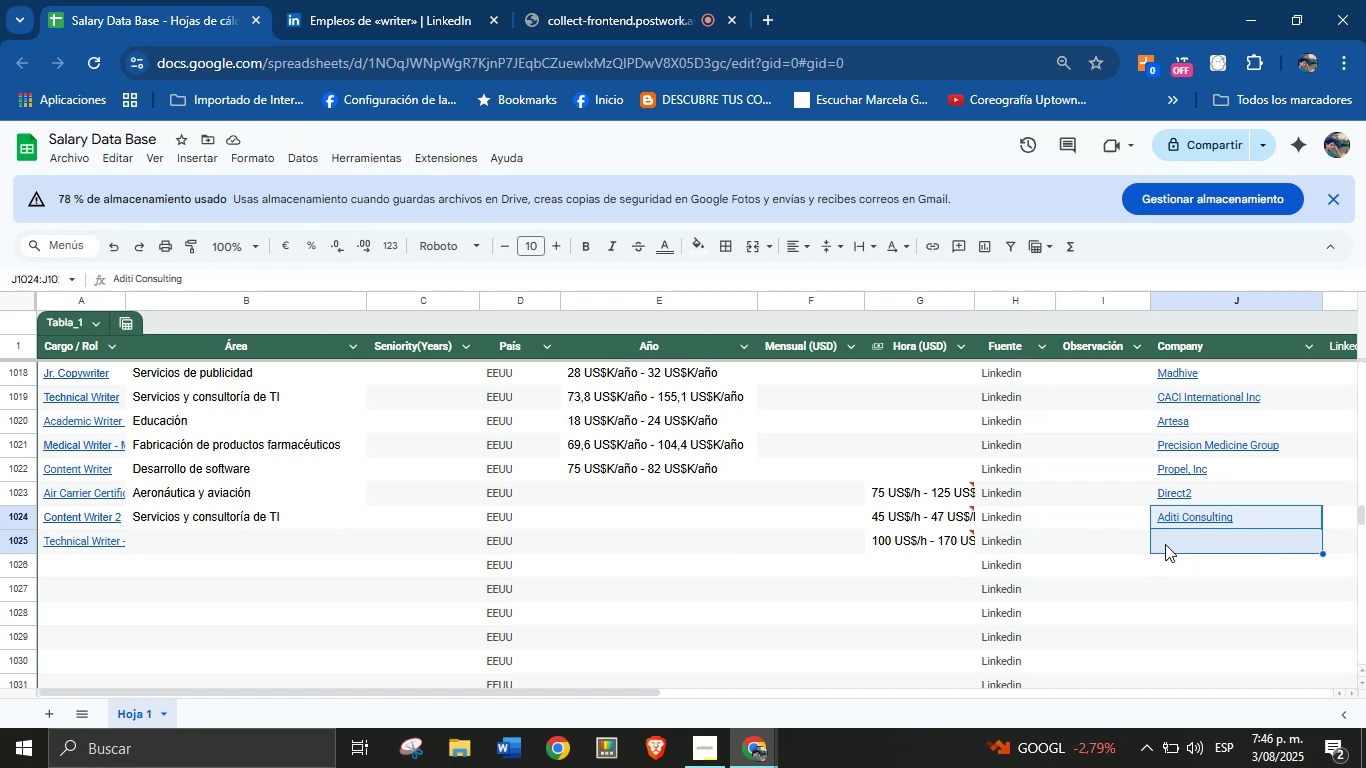 
left_click([1165, 544])
 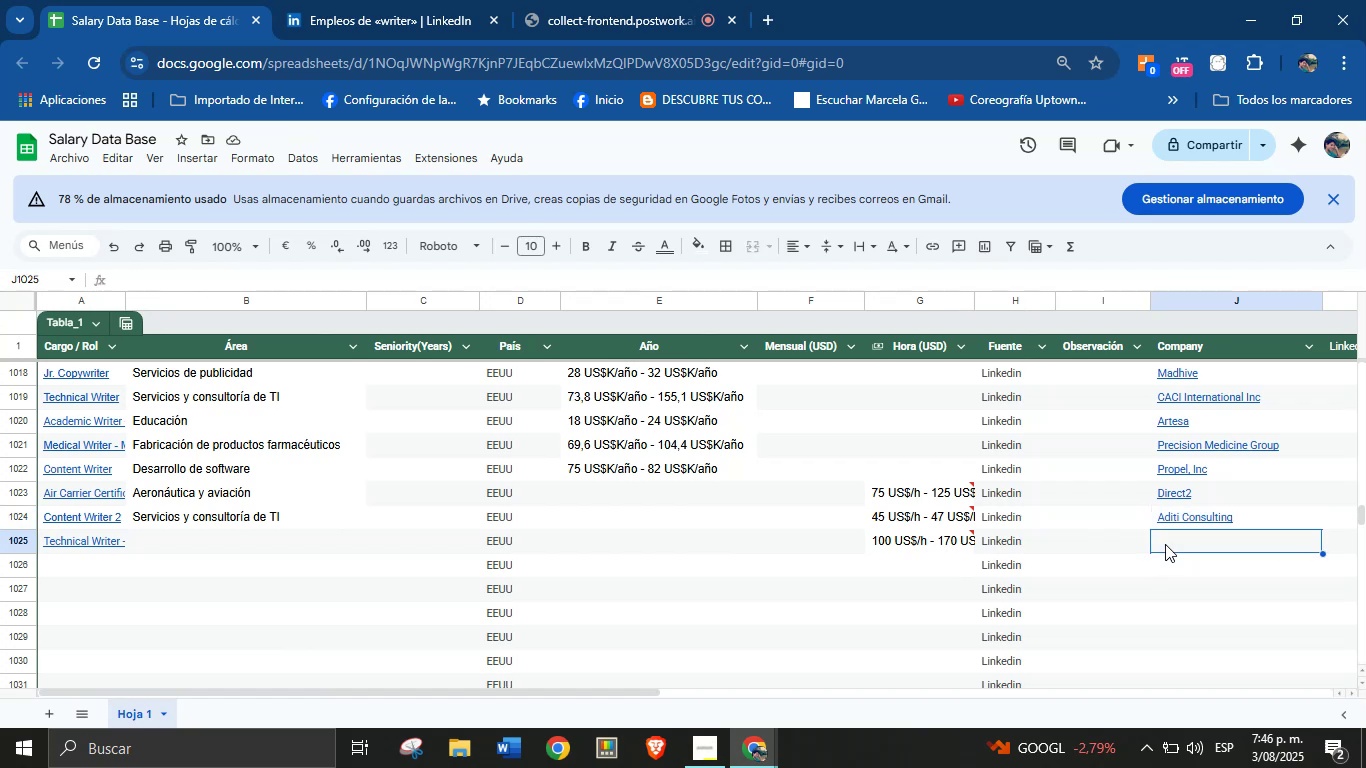 
key(Control+V)
 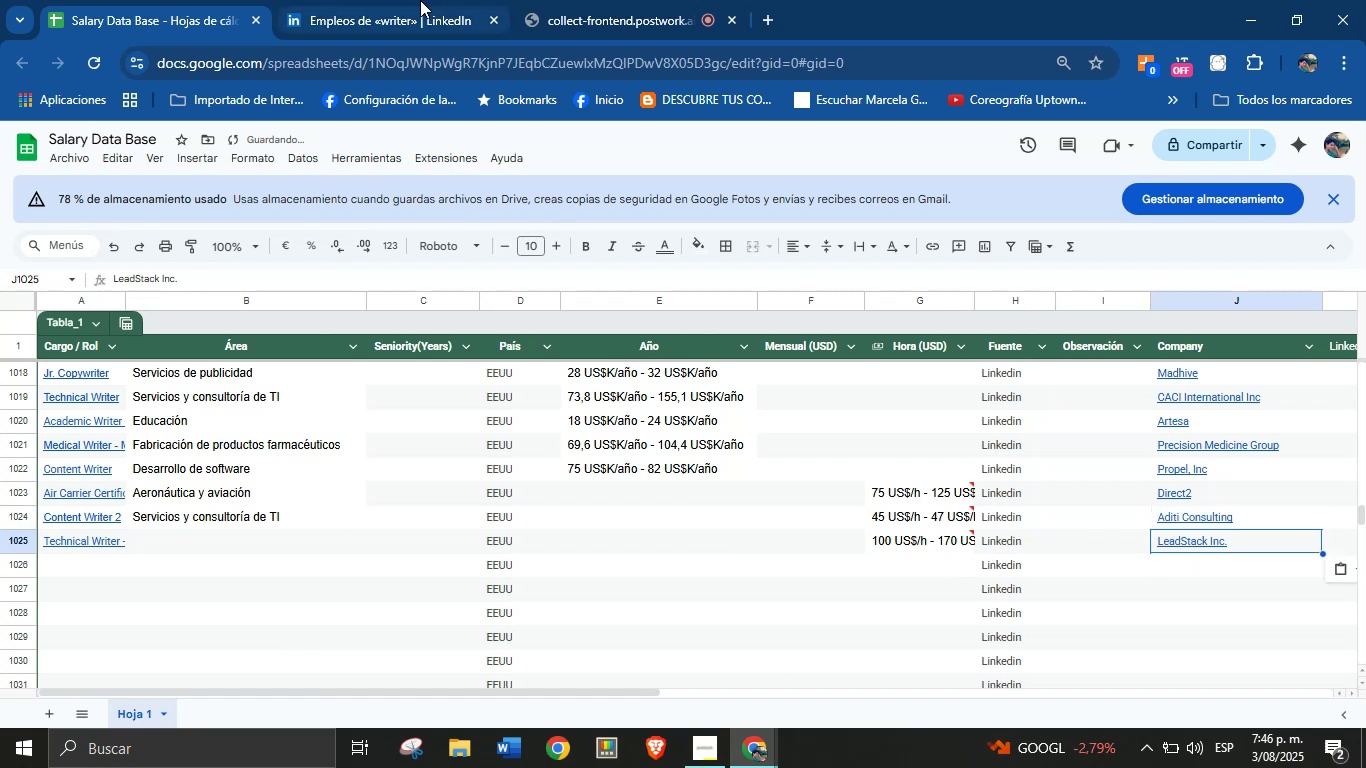 
scroll: coordinate [797, 471], scroll_direction: down, amount: 21.0
 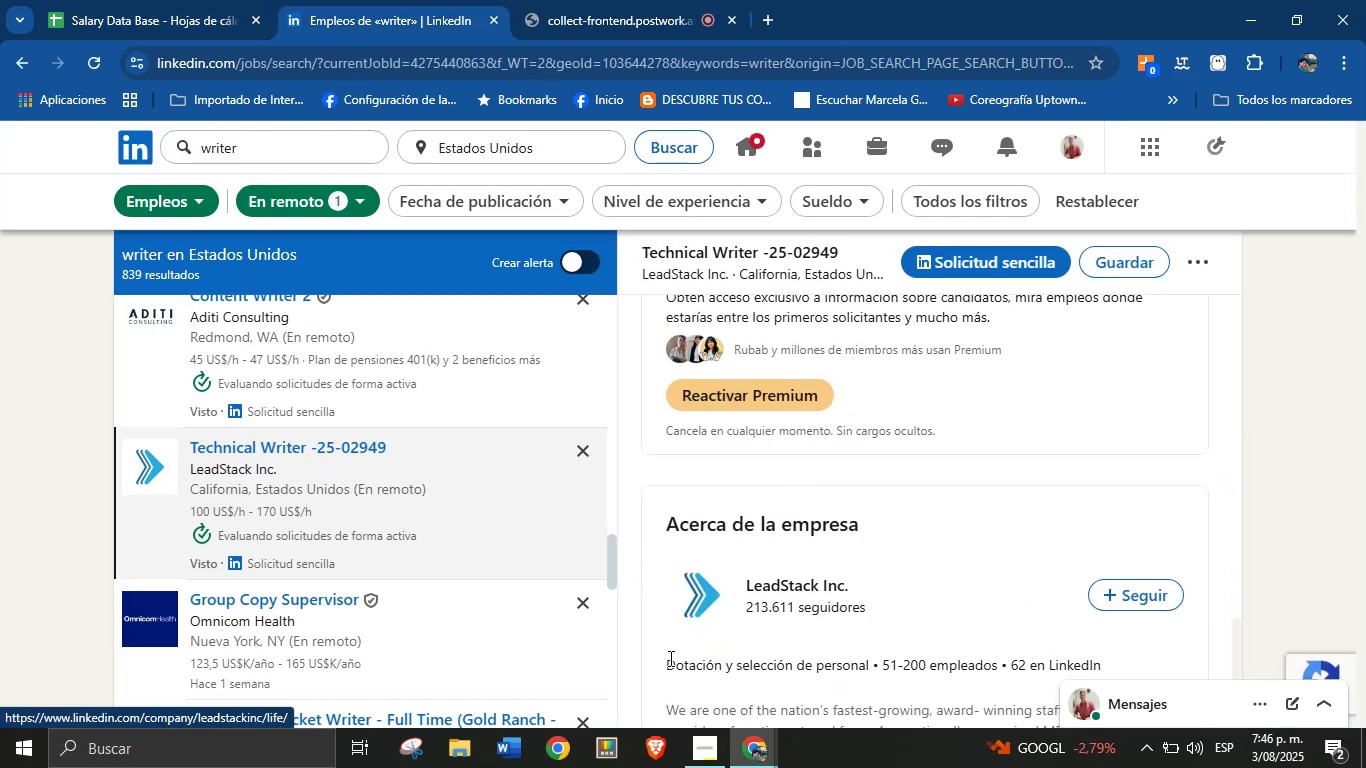 
left_click_drag(start_coordinate=[669, 658], to_coordinate=[880, 667])
 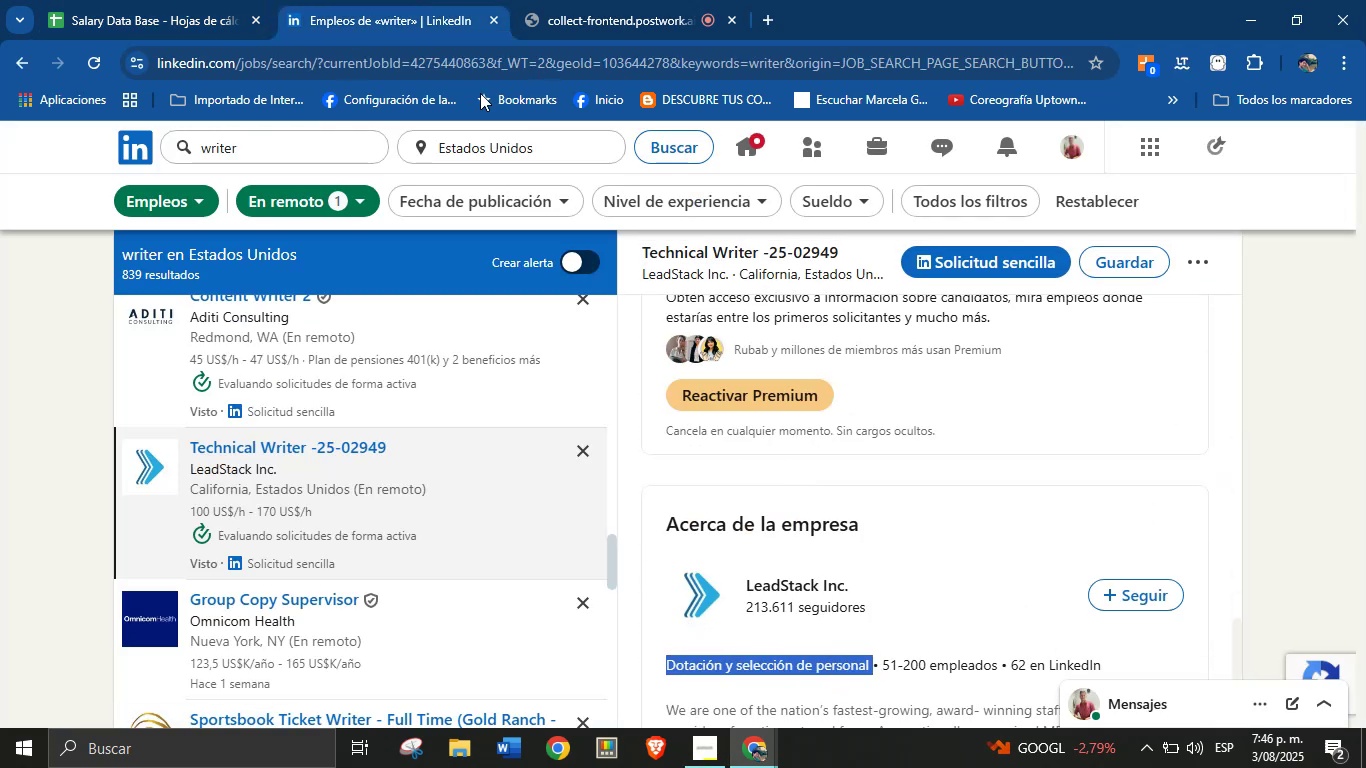 
key(Control+C)
 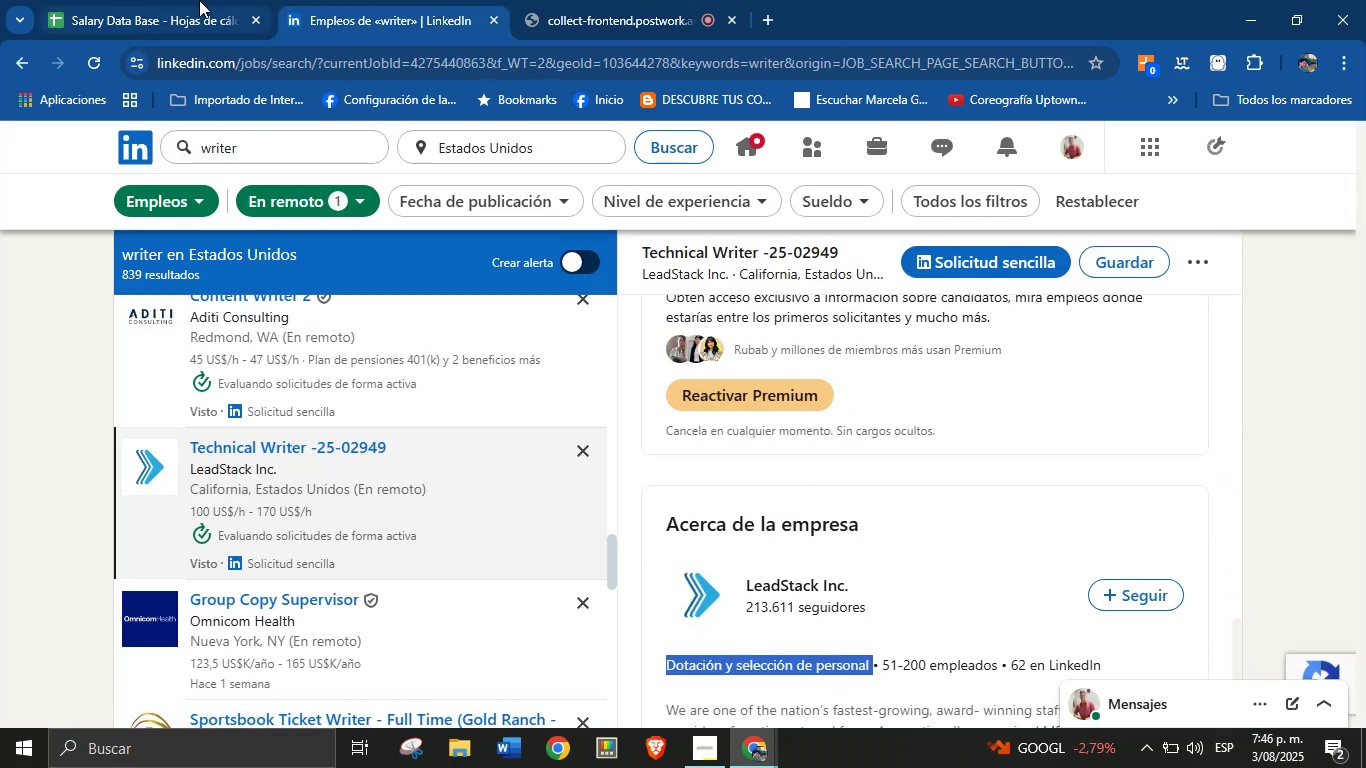 
left_click([199, 0])
 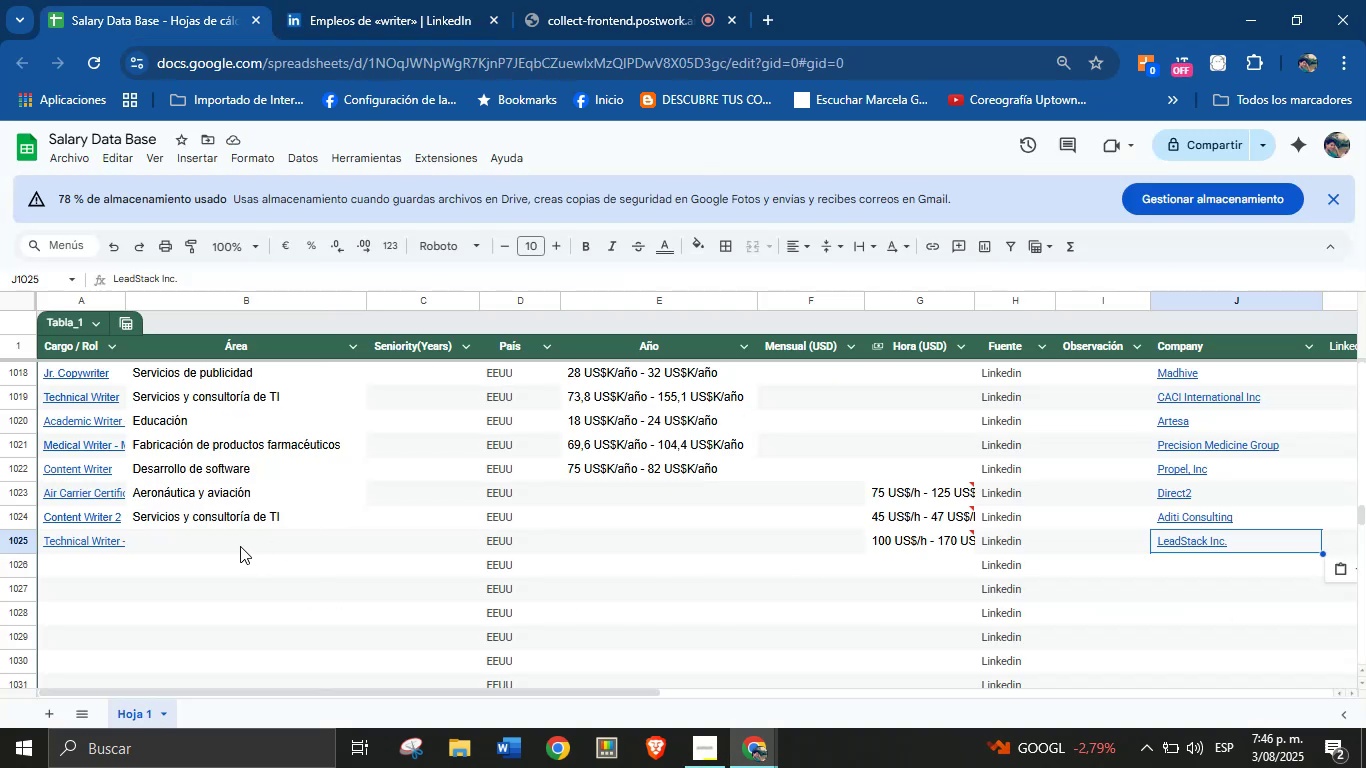 
left_click([240, 546])
 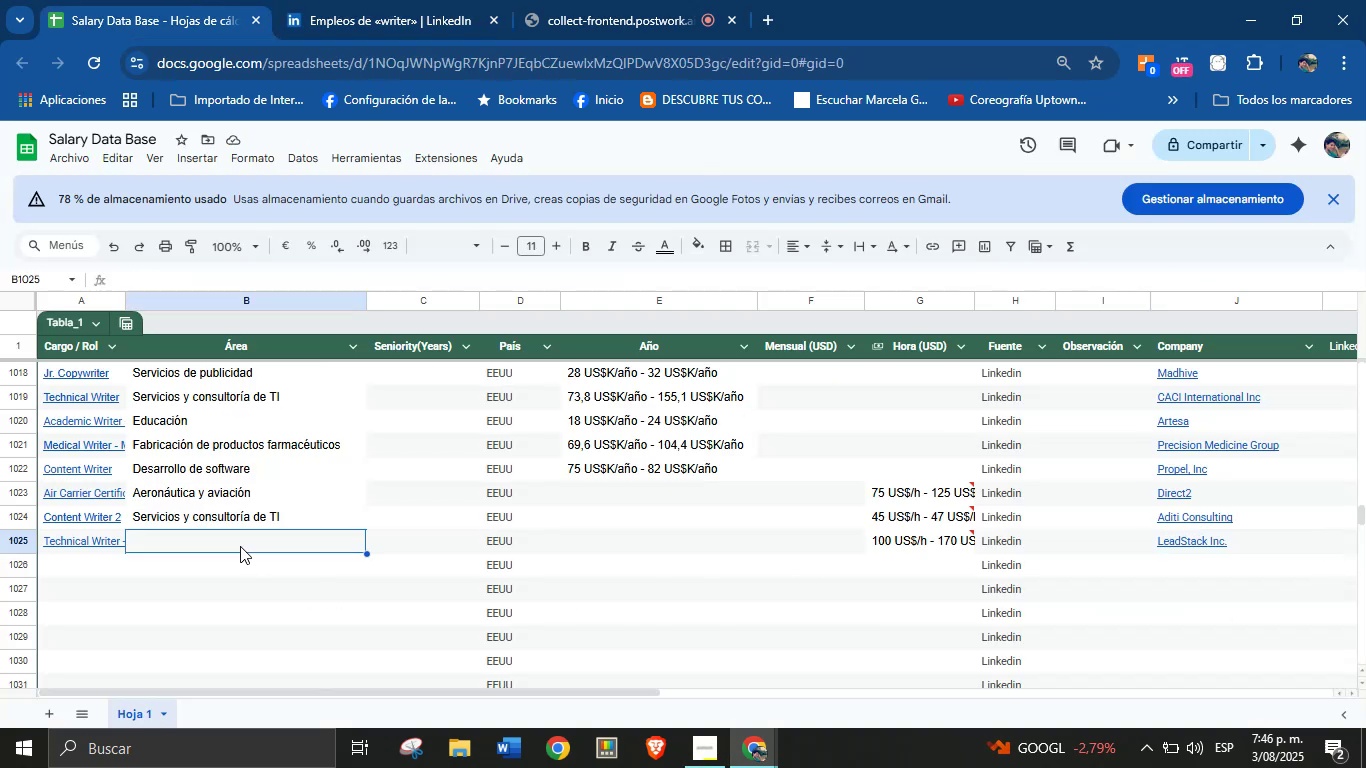 
key(Control+V)
 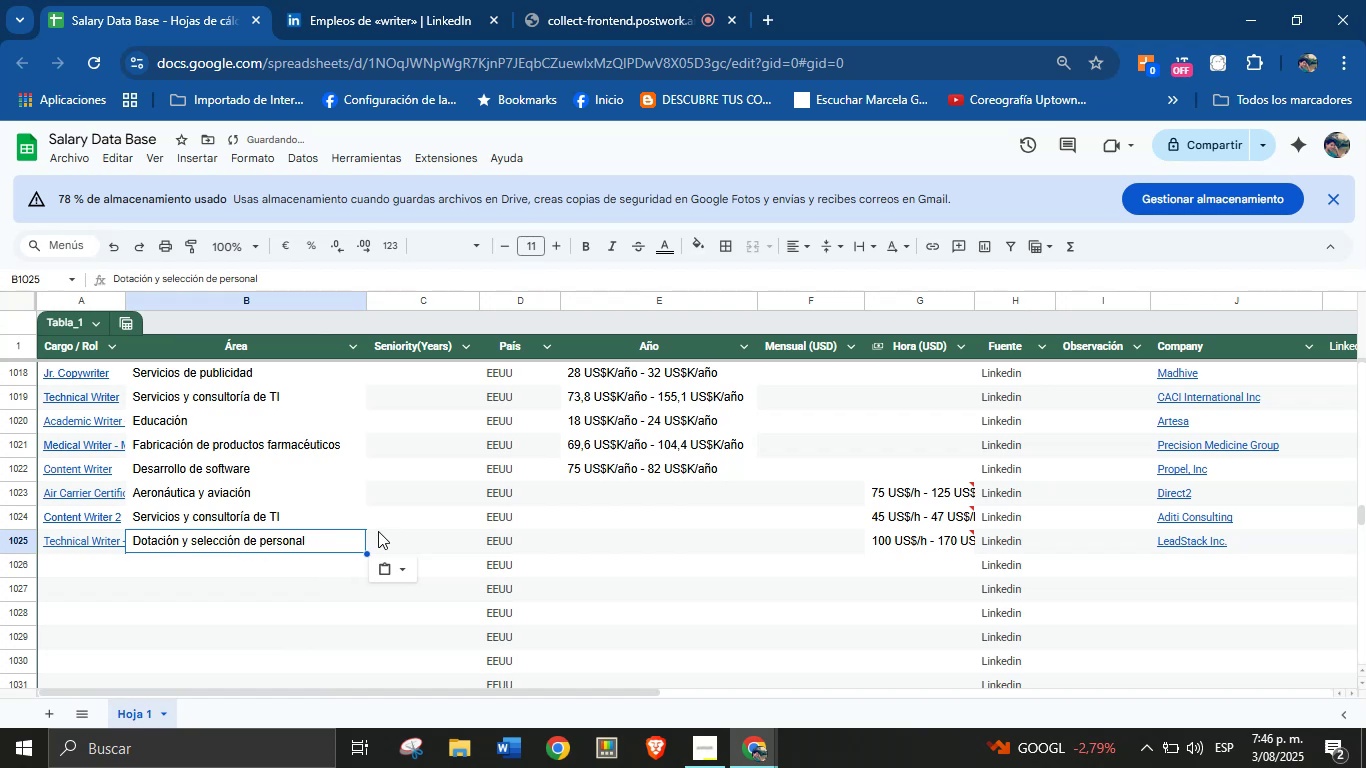 
scroll: coordinate [378, 531], scroll_direction: down, amount: 1.0
 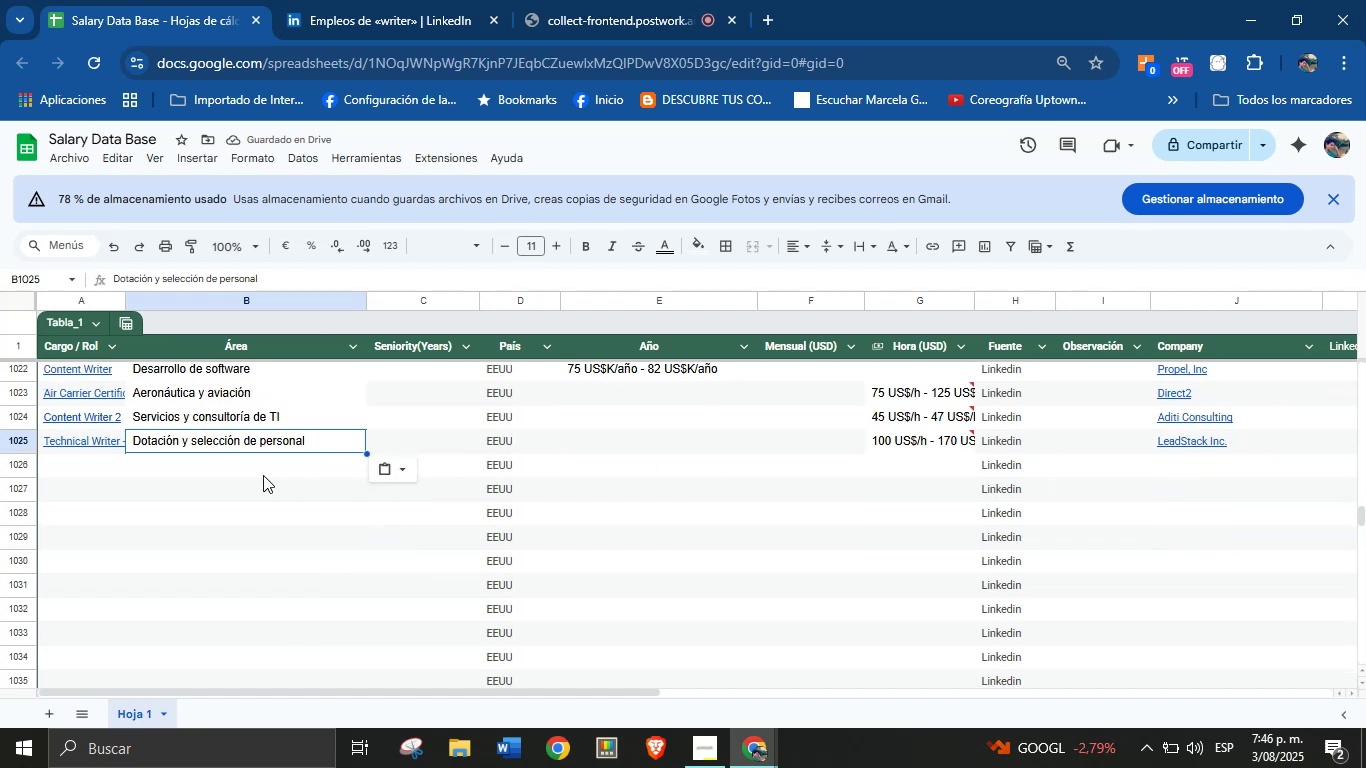 
left_click([101, 463])
 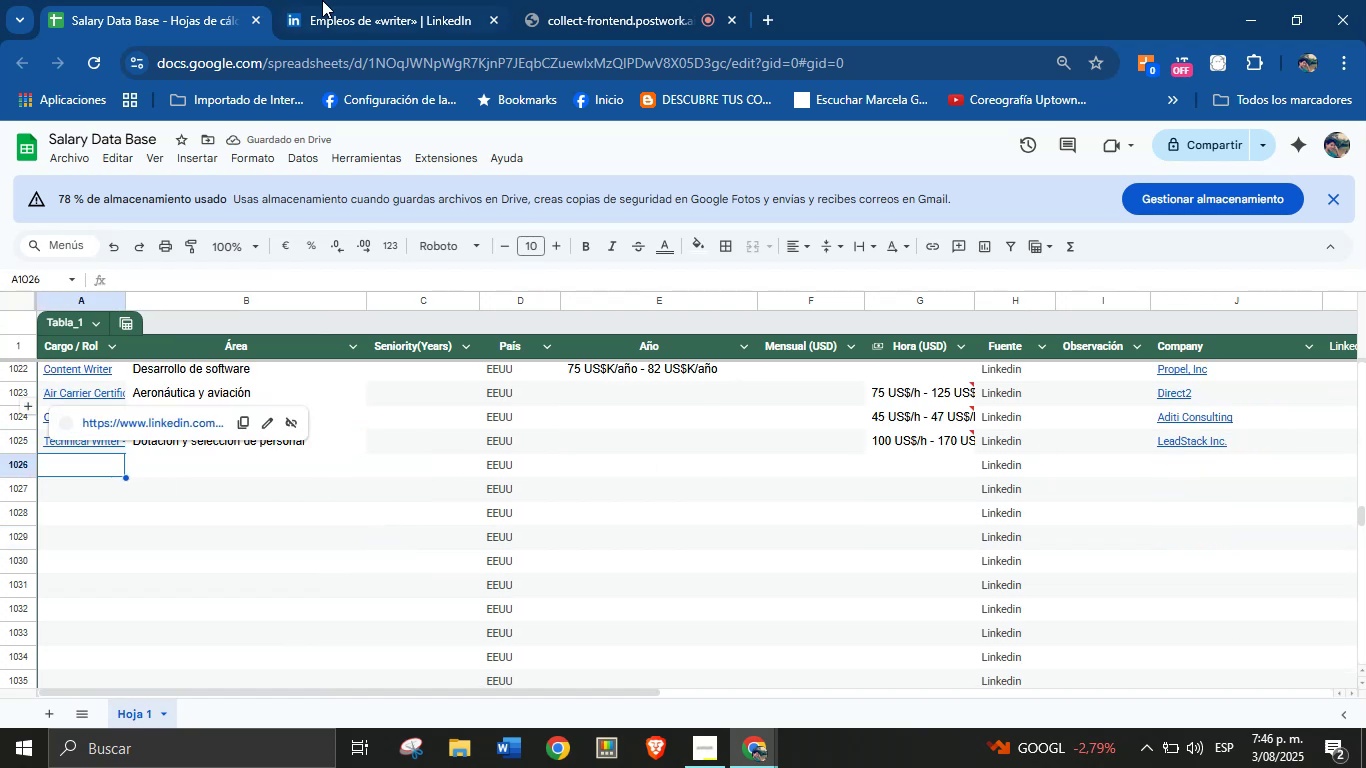 
double_click([322, 0])
 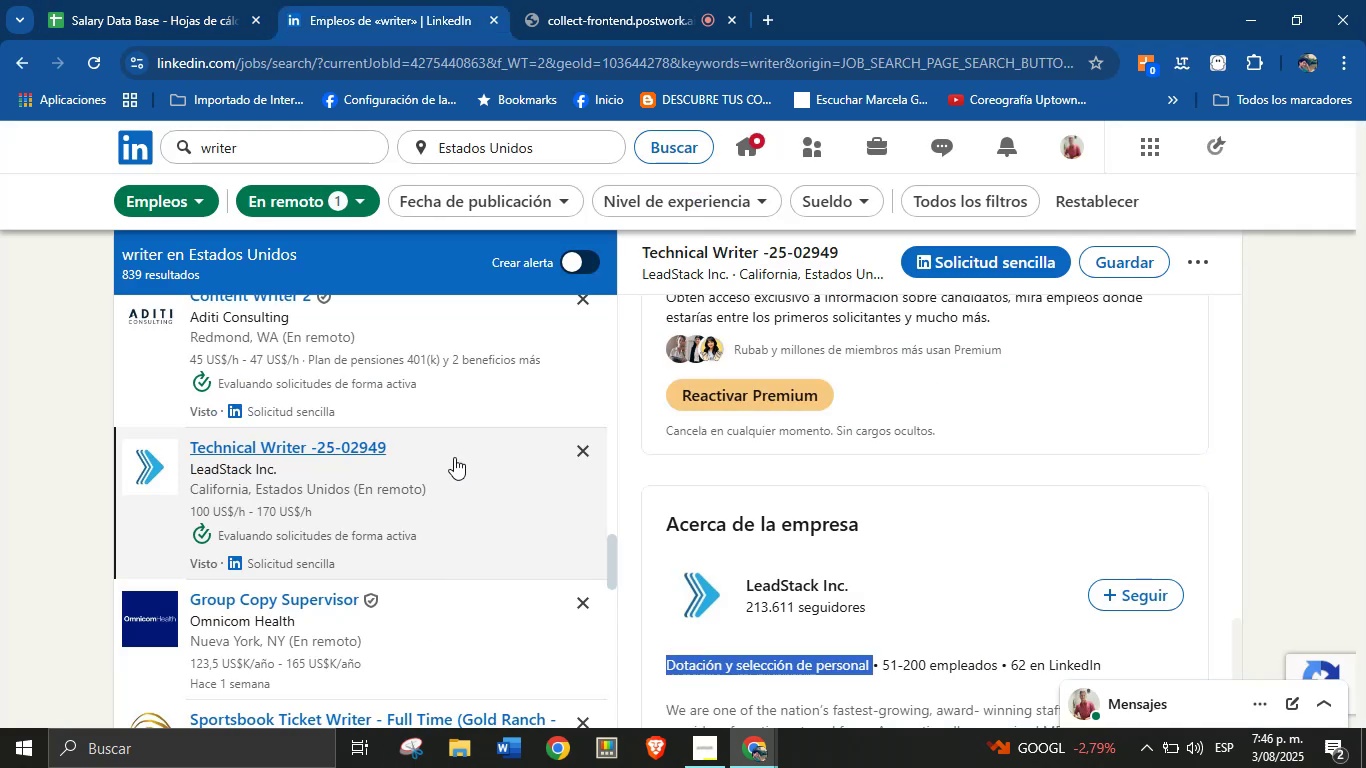 
scroll: coordinate [454, 457], scroll_direction: down, amount: 1.0
 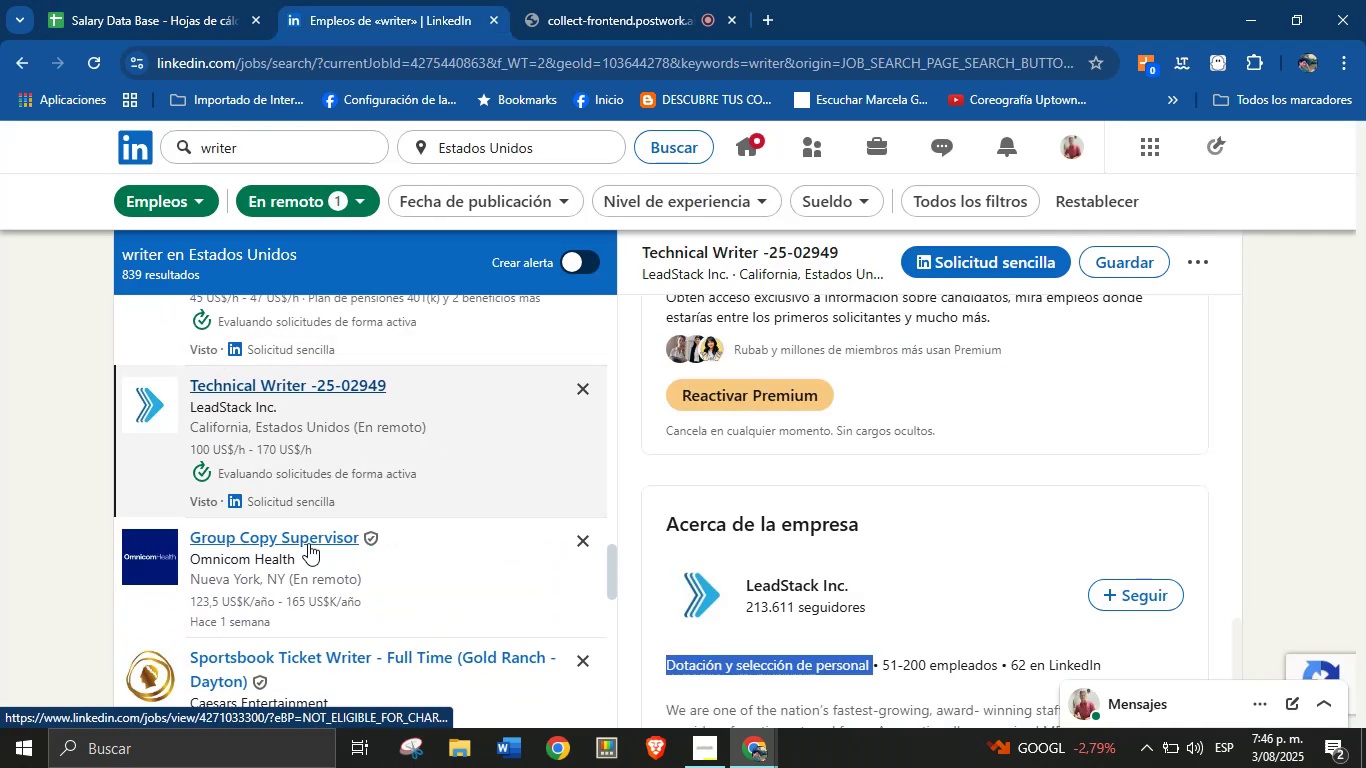 
left_click([308, 542])
 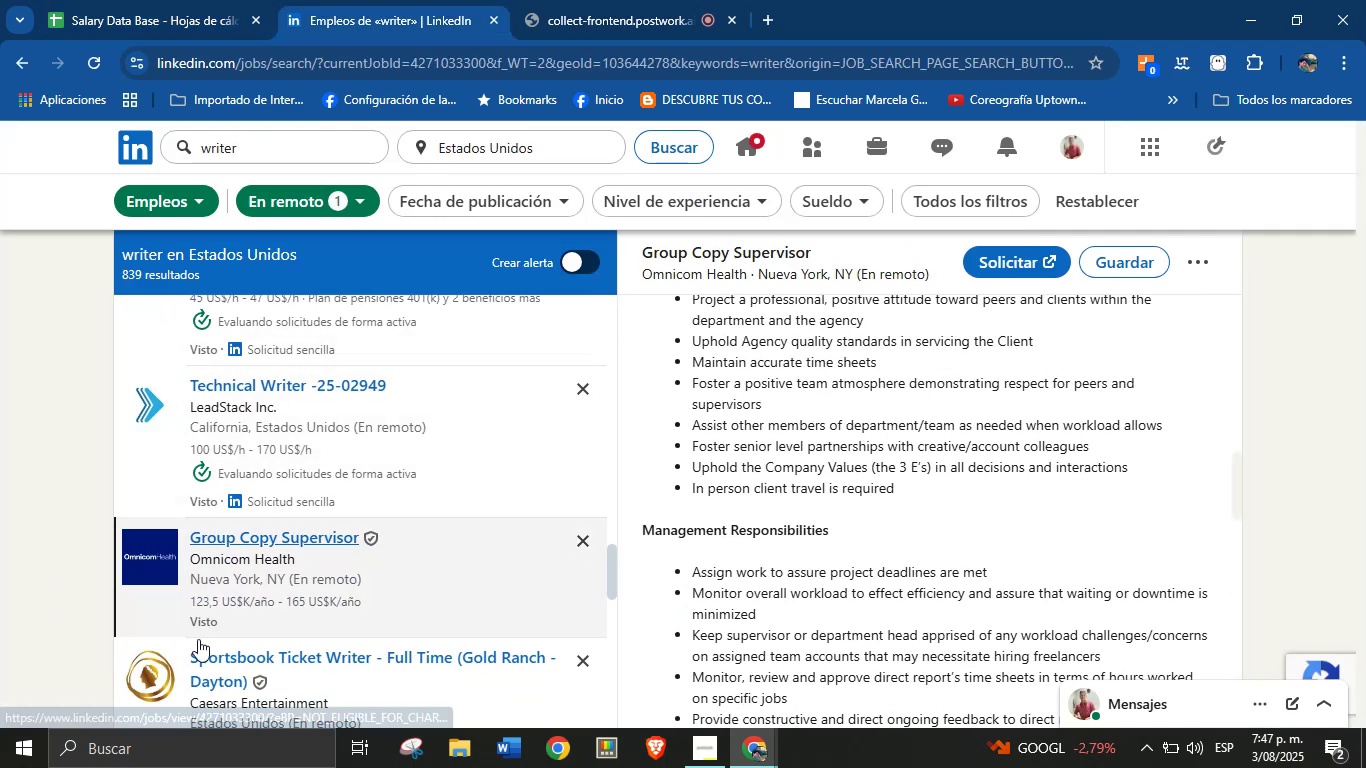 
scroll: coordinate [936, 310], scroll_direction: up, amount: 17.0
 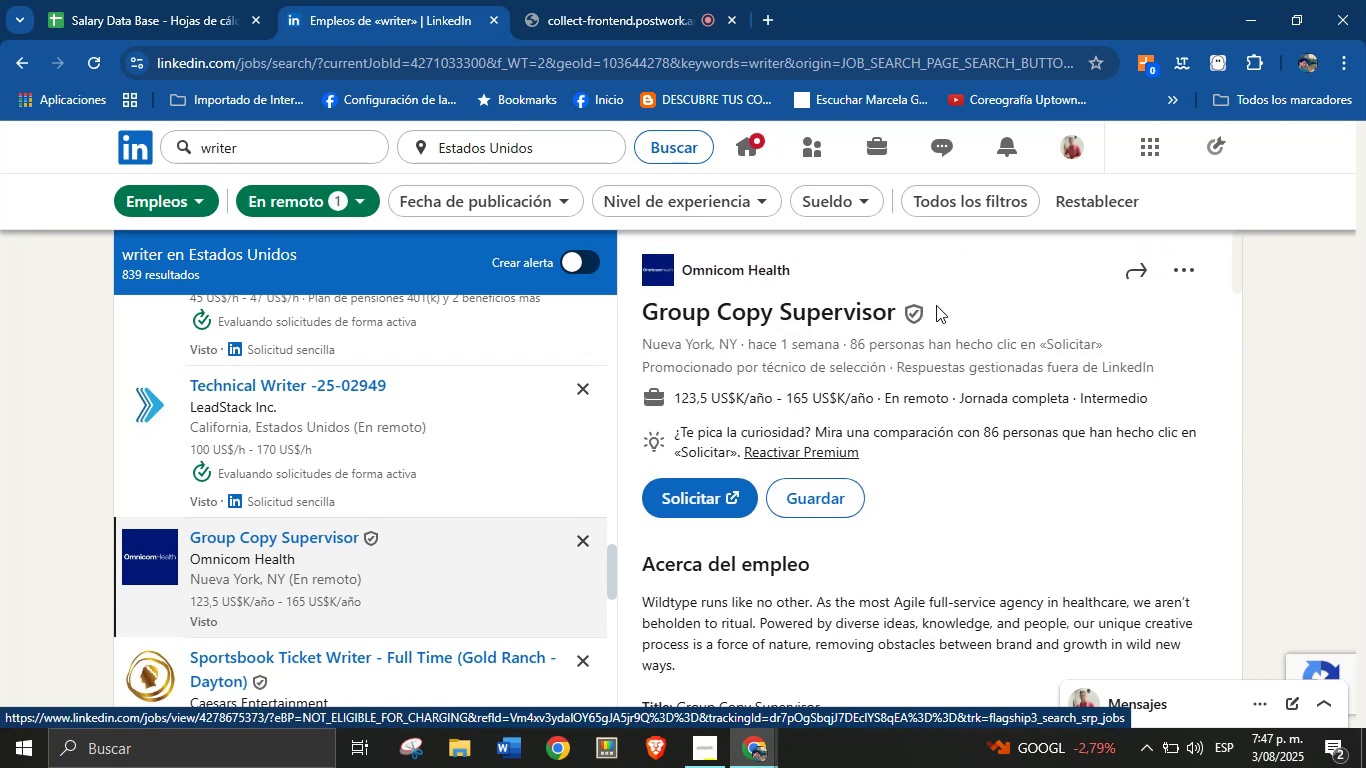 
left_click_drag(start_coordinate=[936, 305], to_coordinate=[649, 316])
 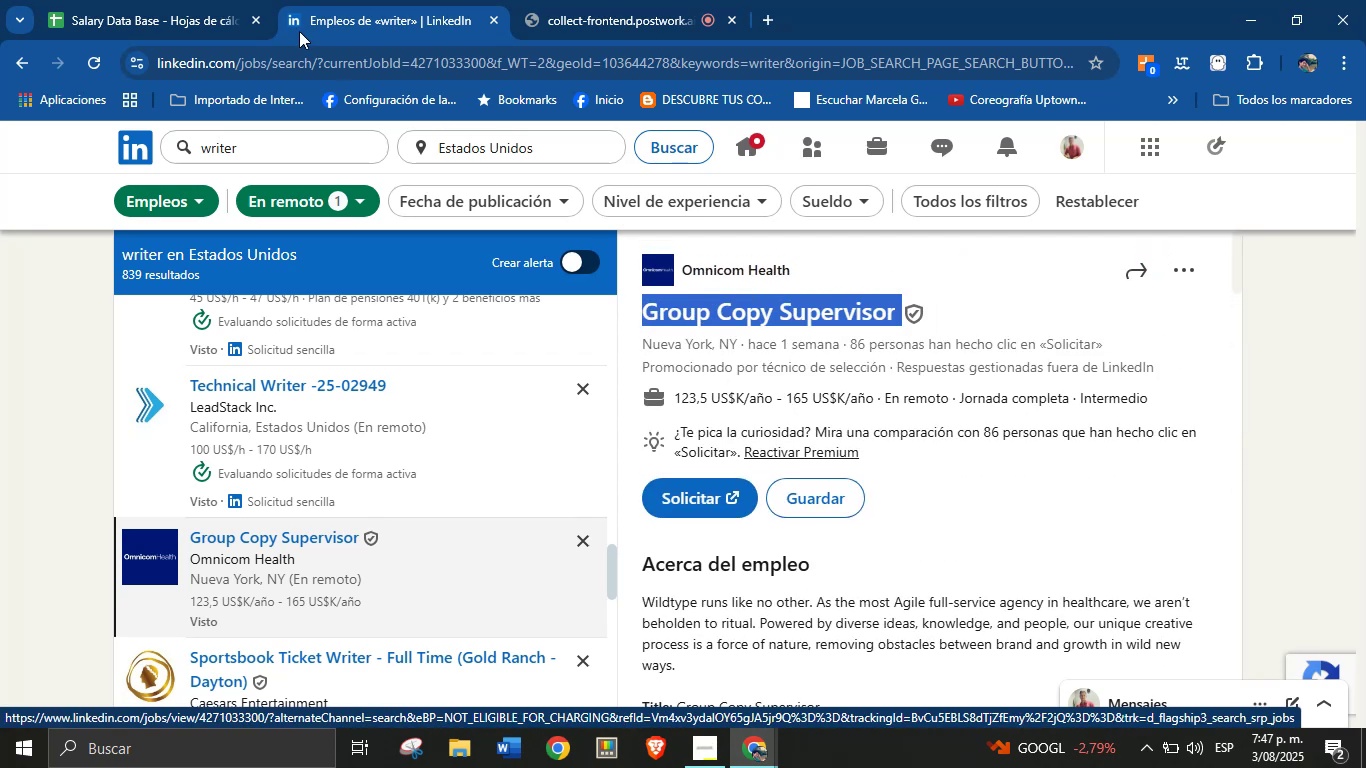 
key(Control+C)
 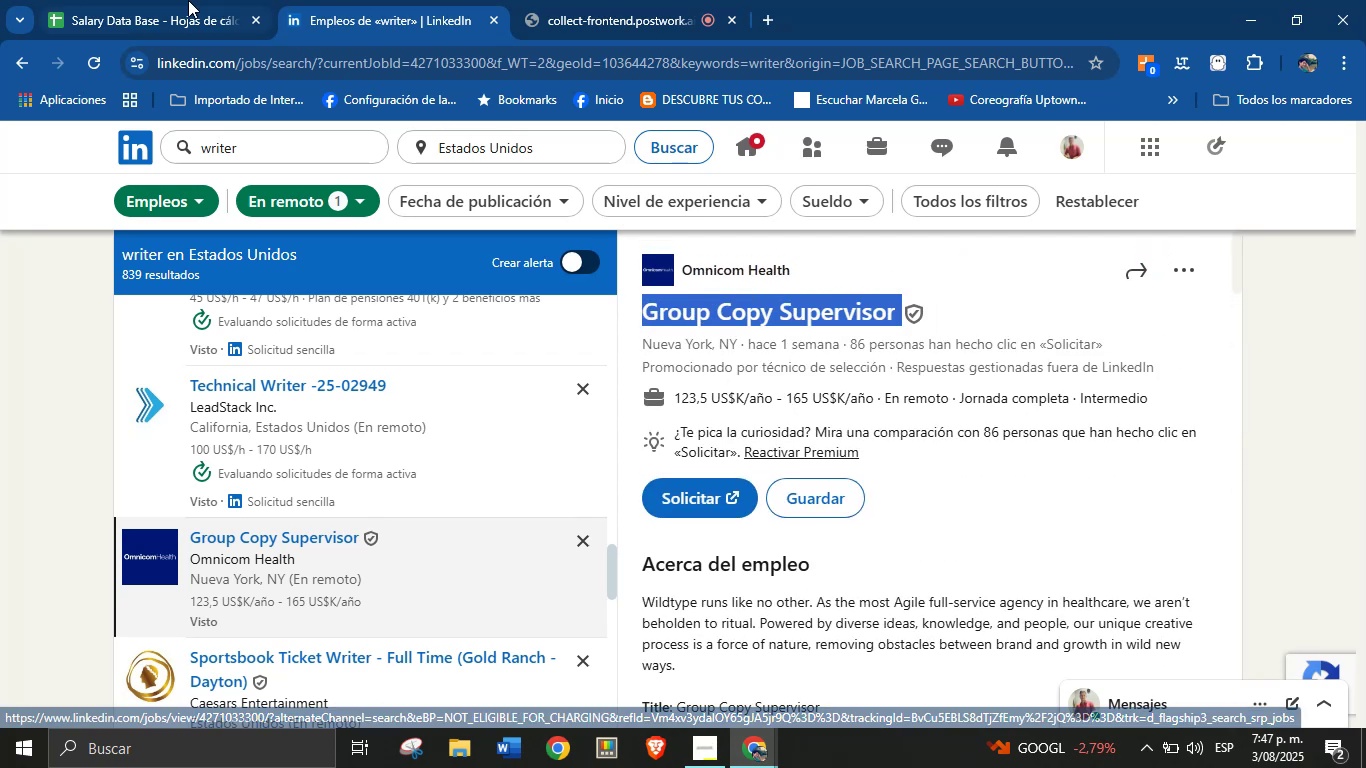 
left_click([185, 0])
 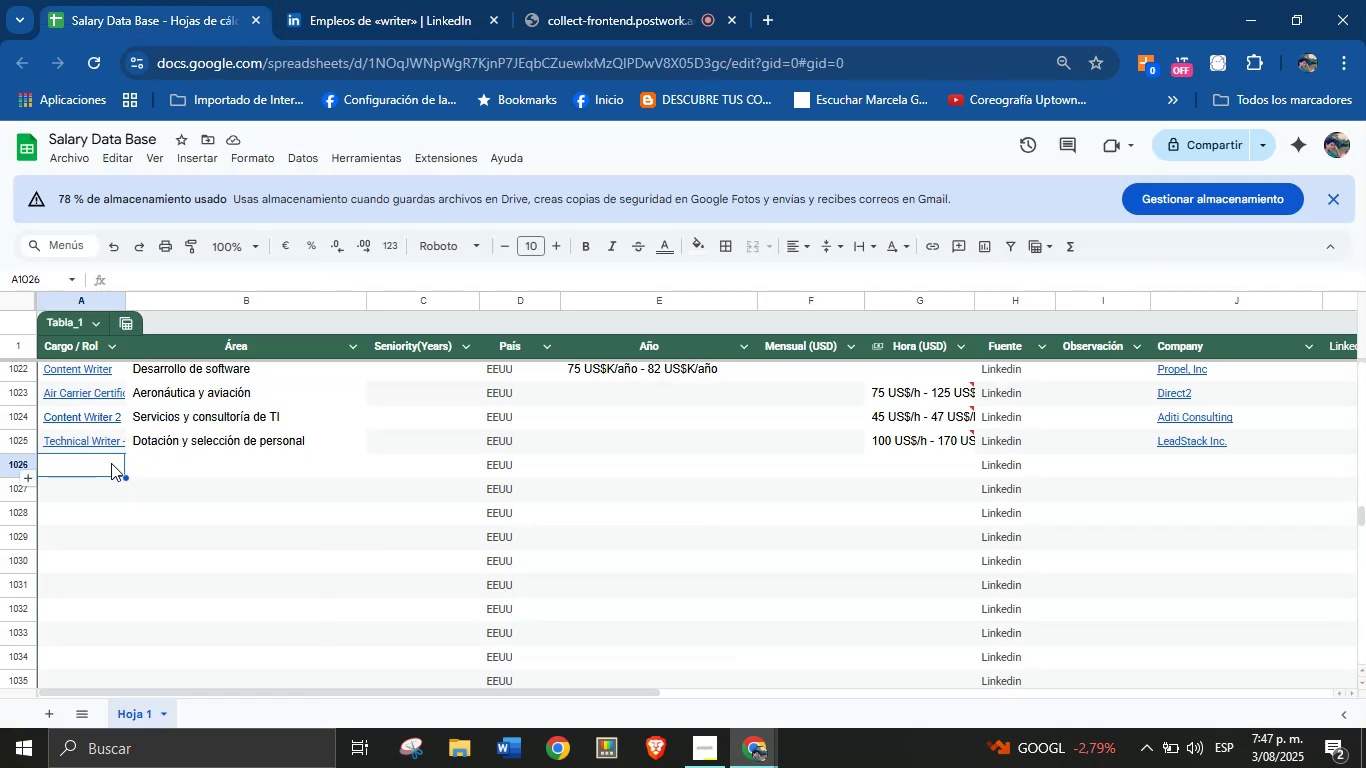 
left_click([111, 463])
 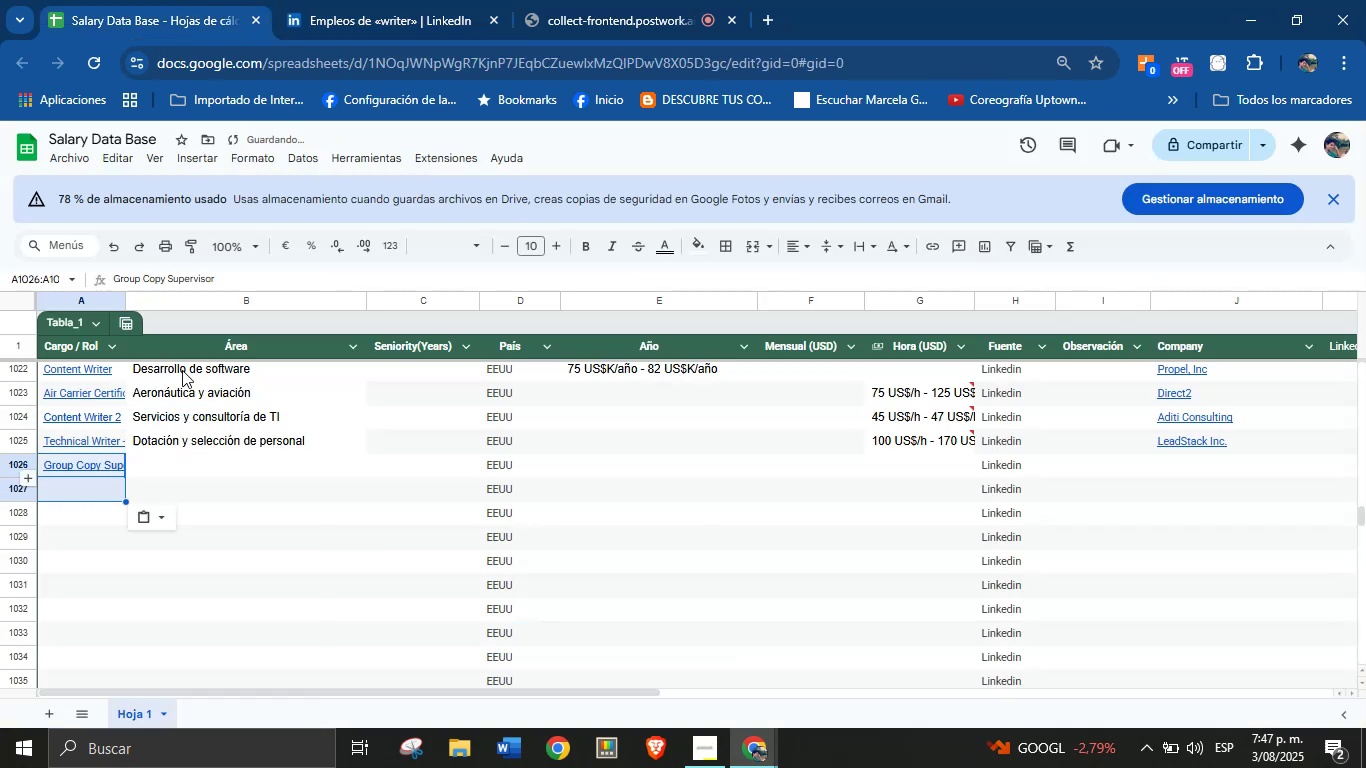 
key(Control+V)
 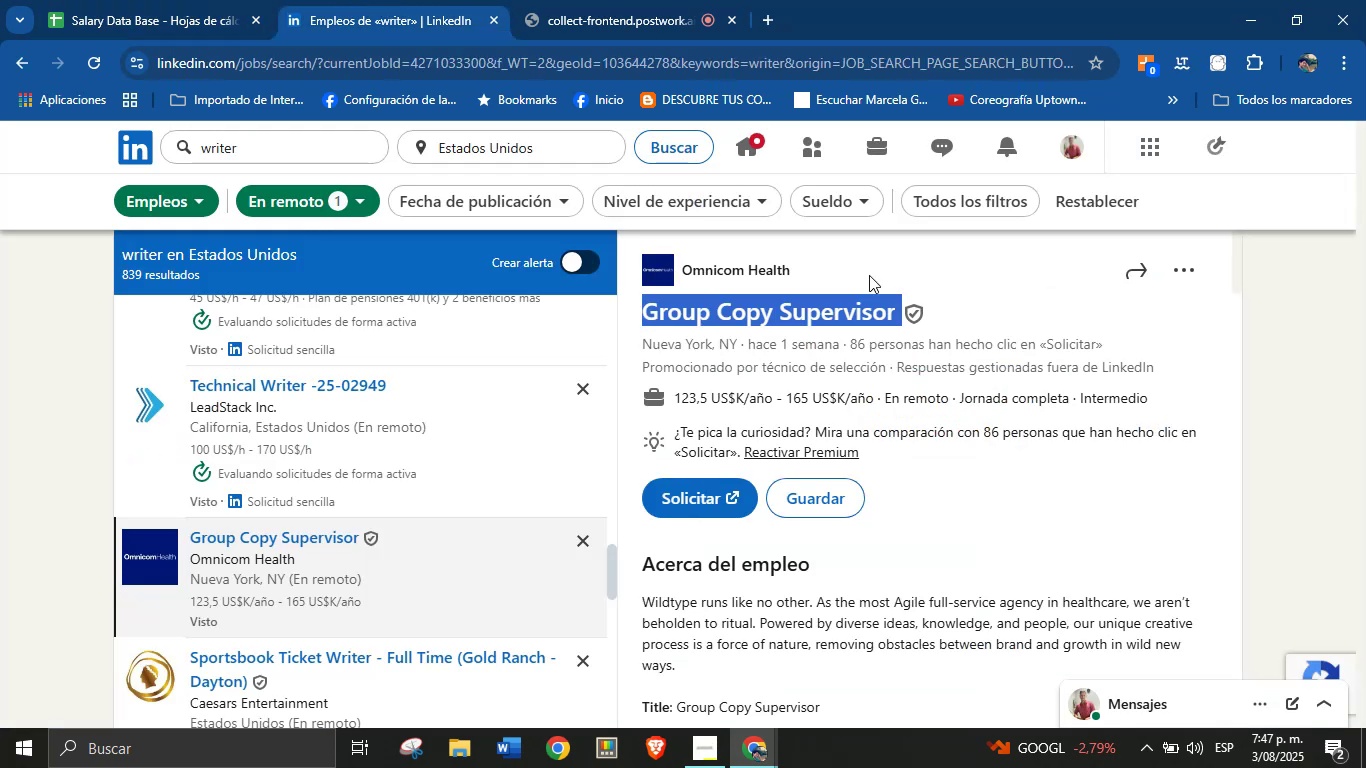 
left_click_drag(start_coordinate=[868, 269], to_coordinate=[684, 268])
 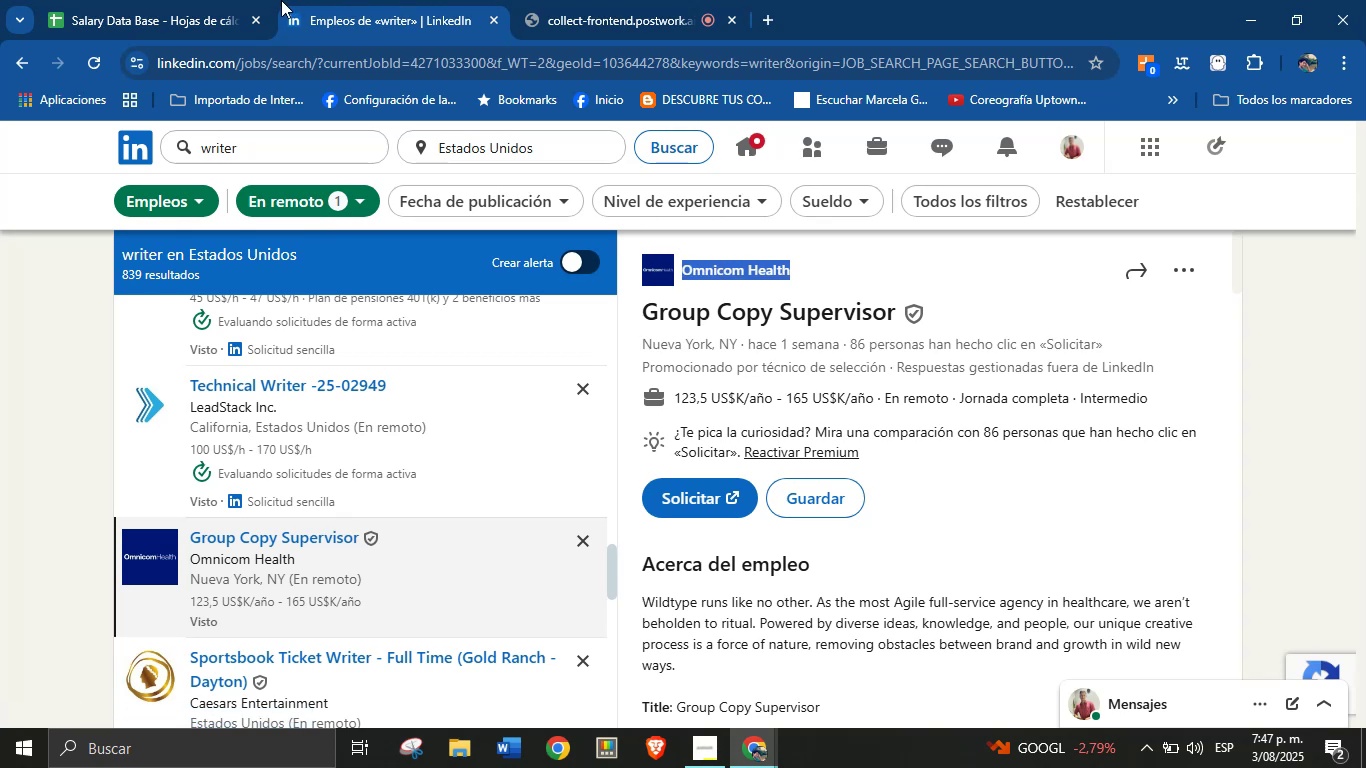 
key(Control+C)
 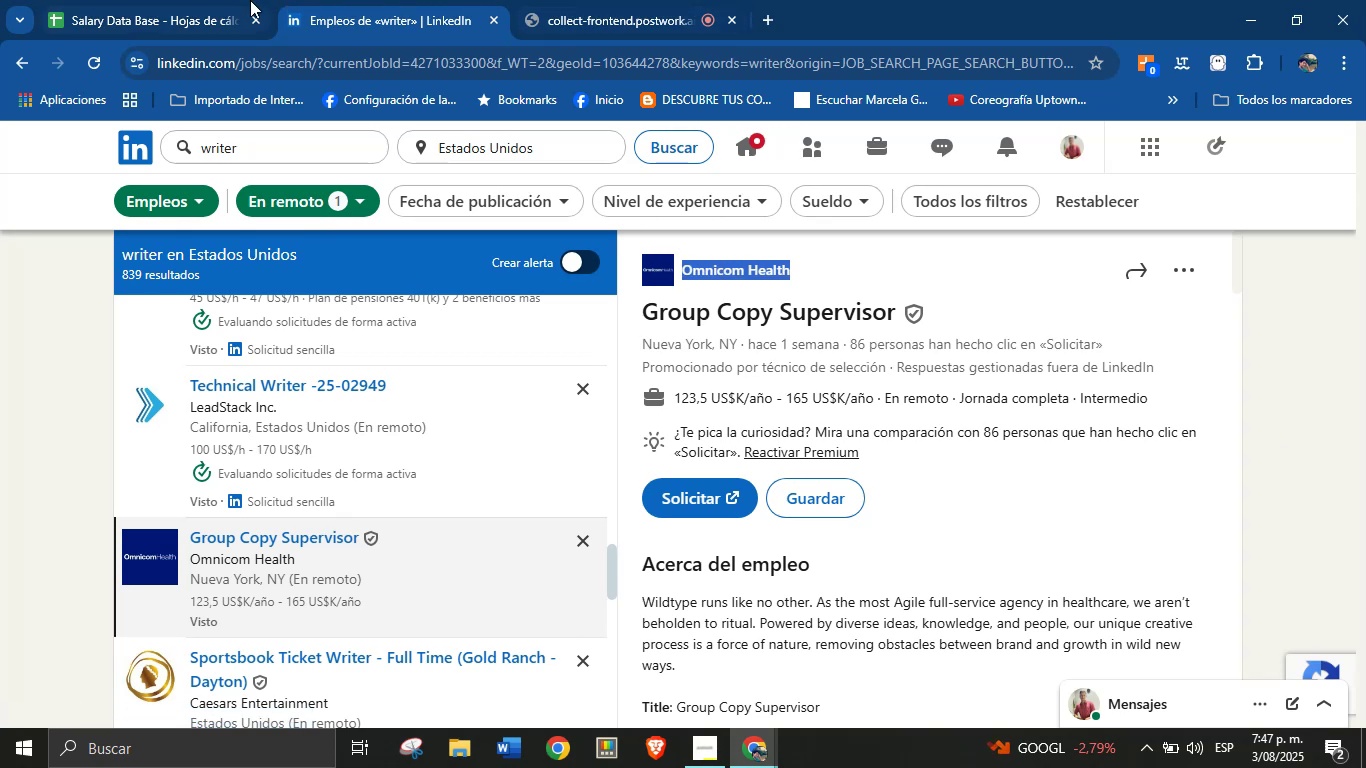 
left_click([250, 0])
 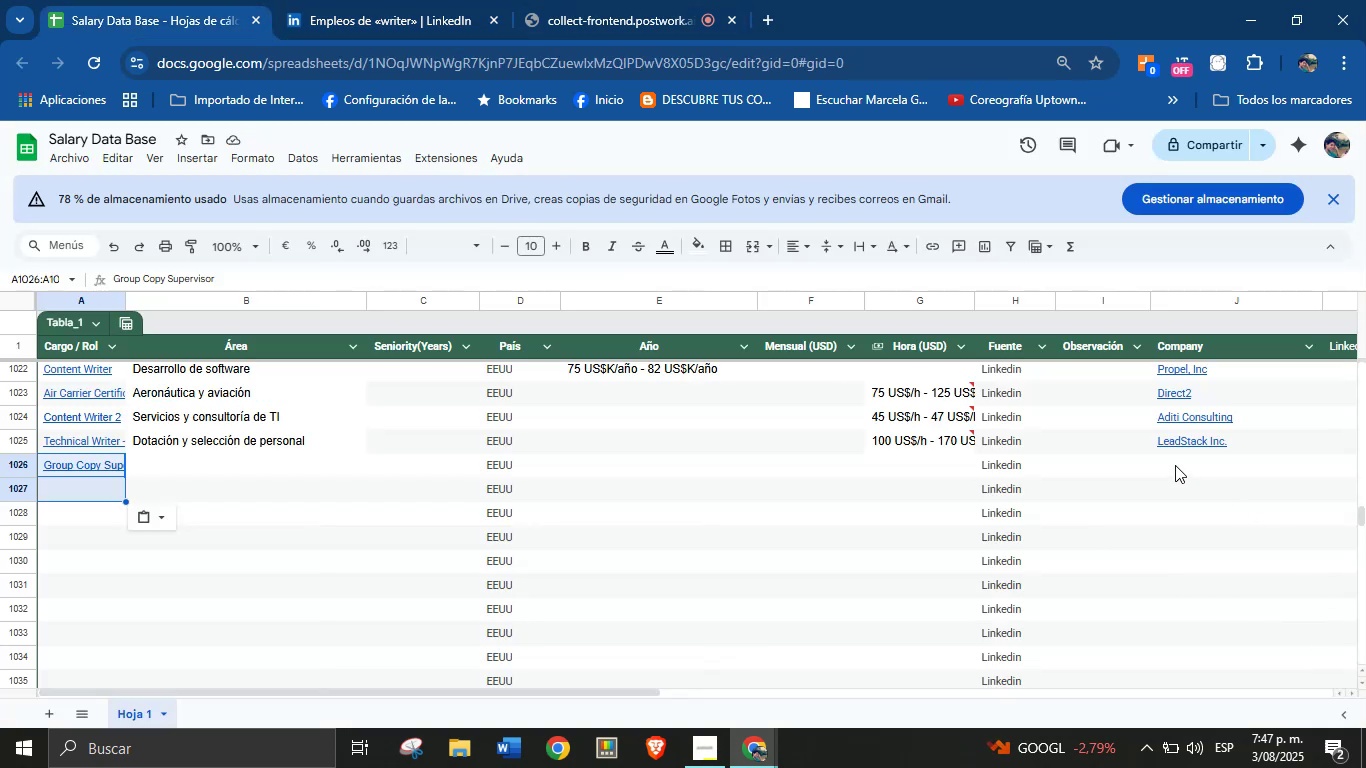 
key(Control+V)
 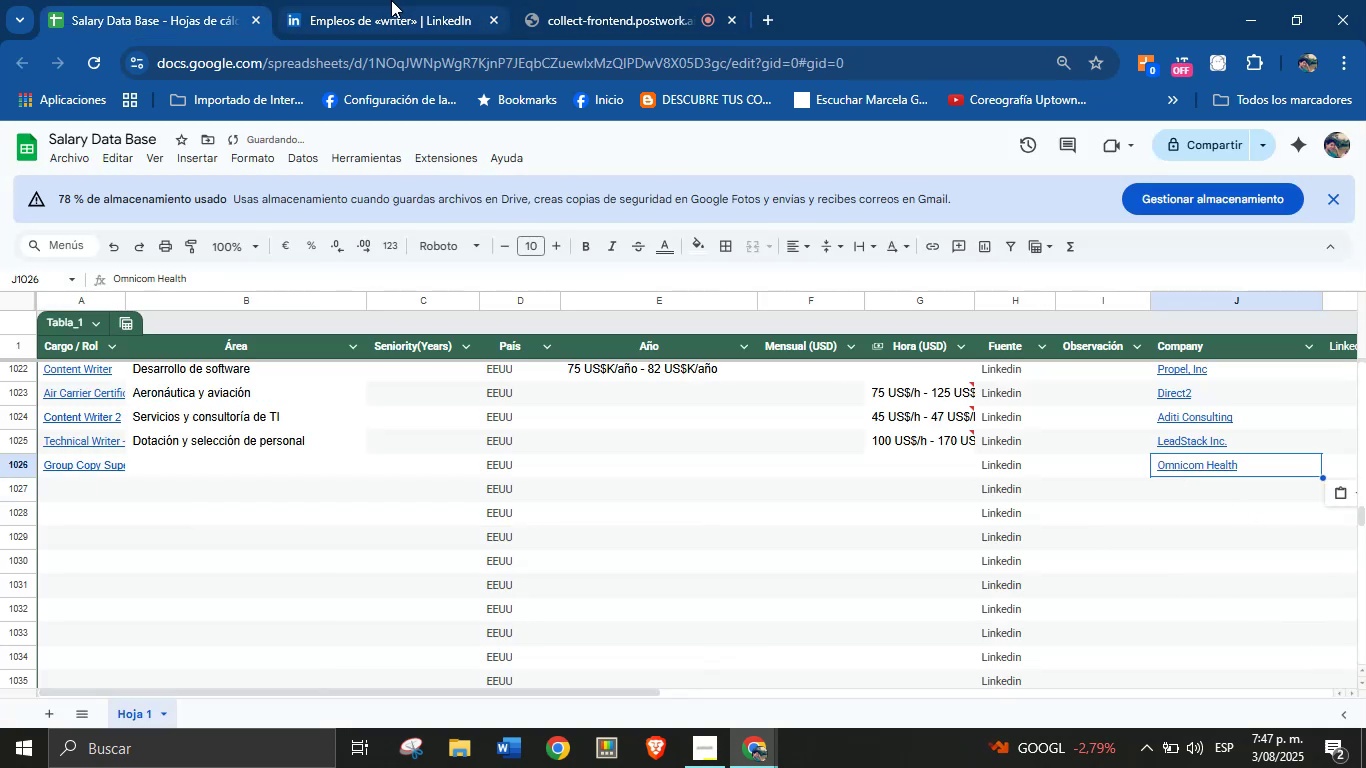 
left_click([389, 0])
 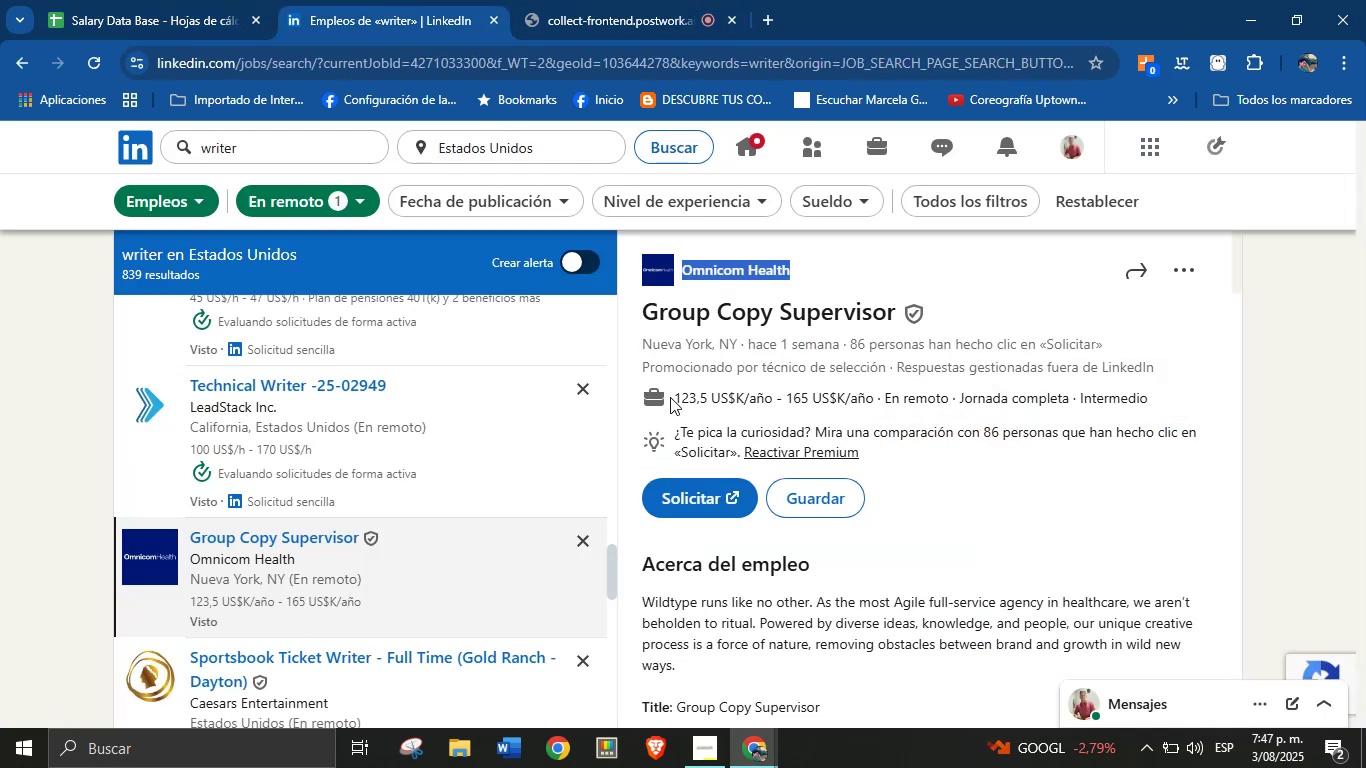 
left_click_drag(start_coordinate=[670, 397], to_coordinate=[872, 402])
 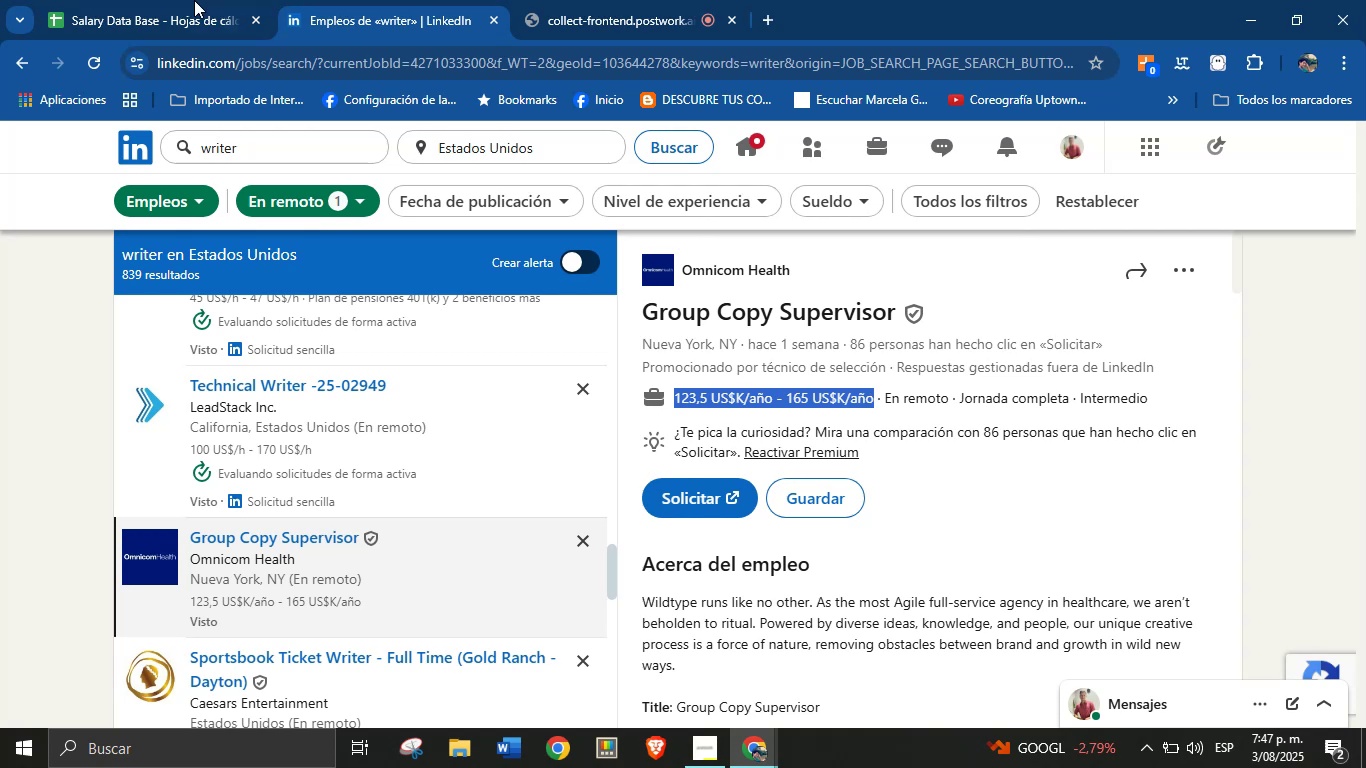 
key(Control+C)
 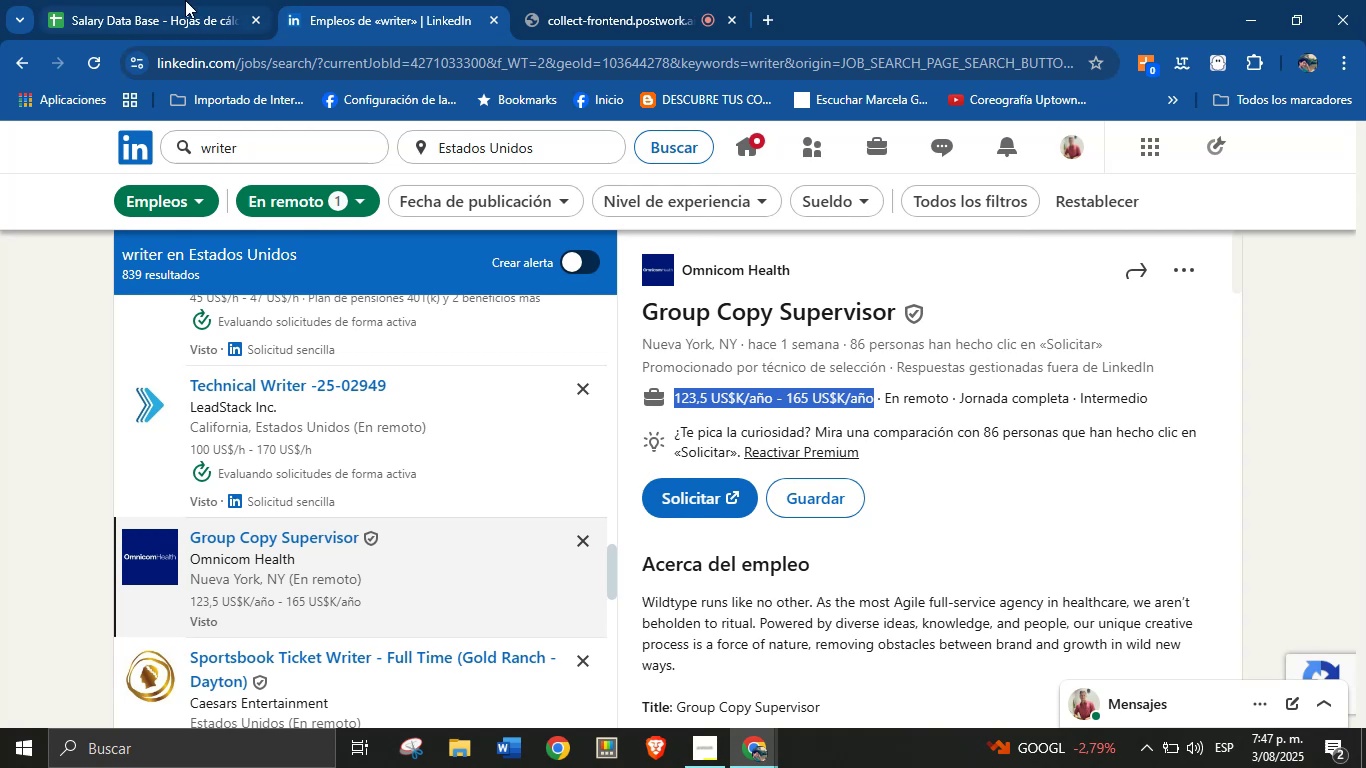 
left_click([185, 0])
 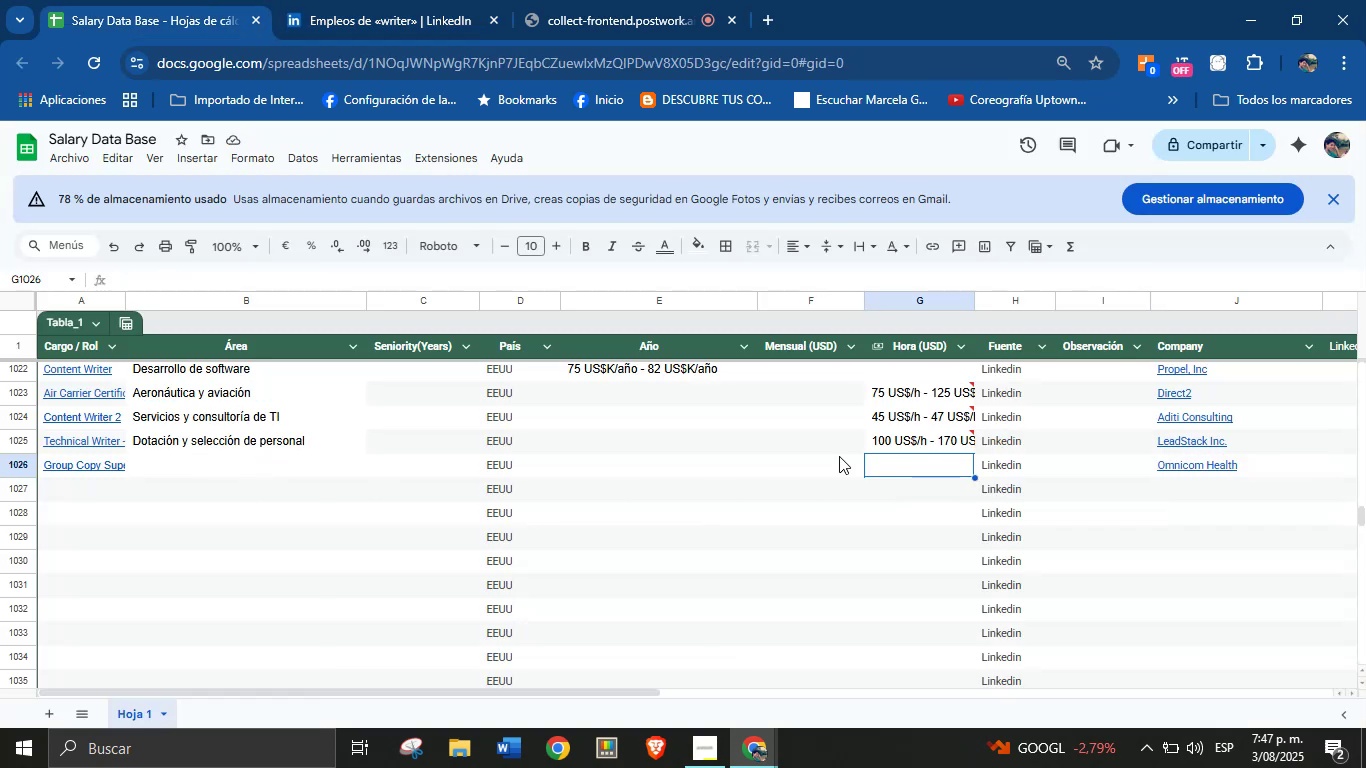 
left_click([720, 462])
 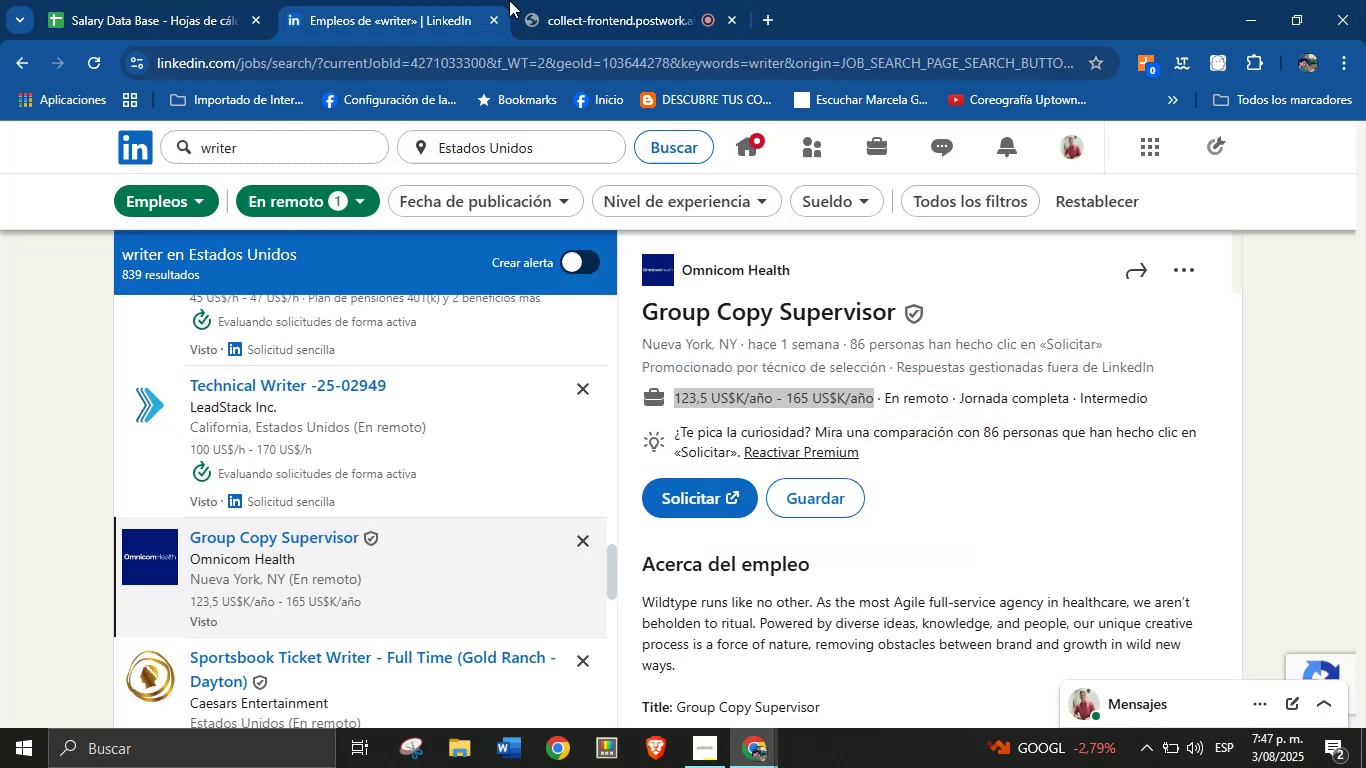 
left_click([509, 0])
 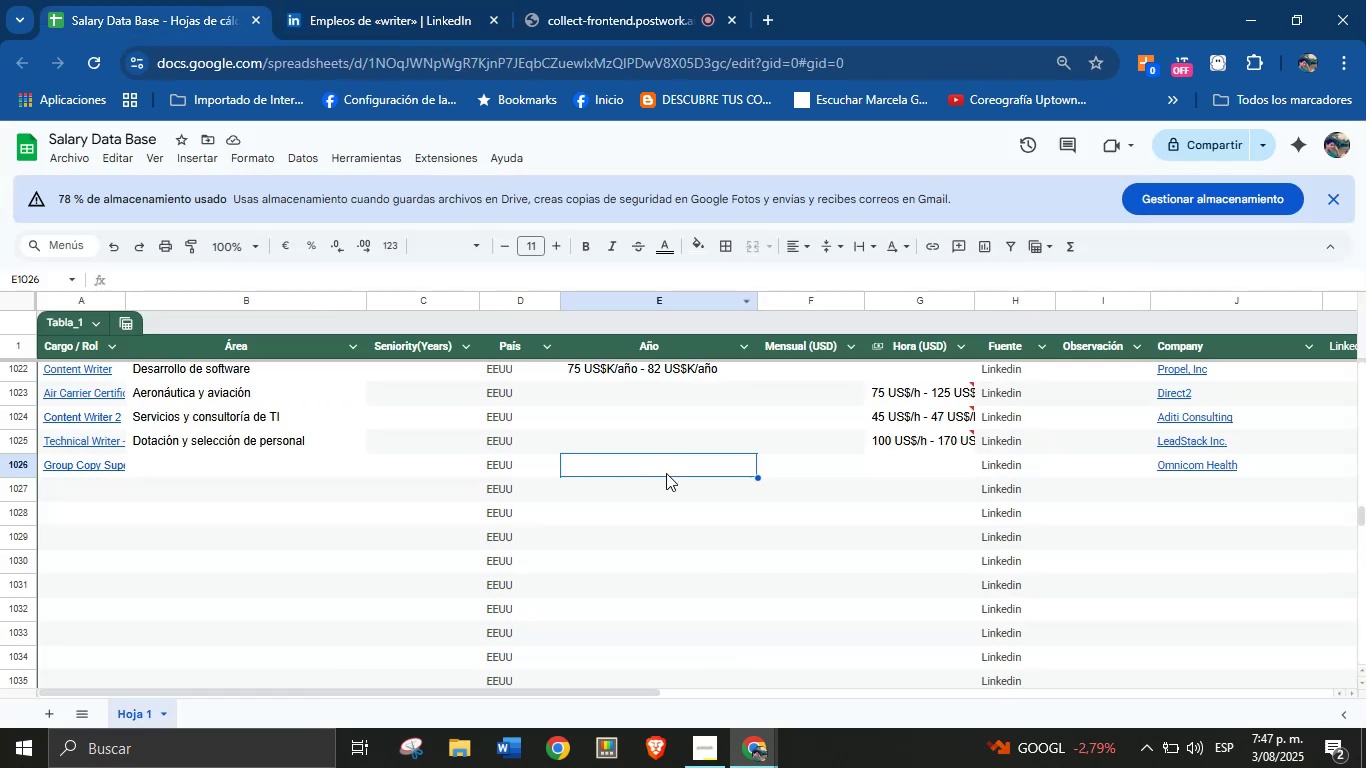 
key(Control+V)
 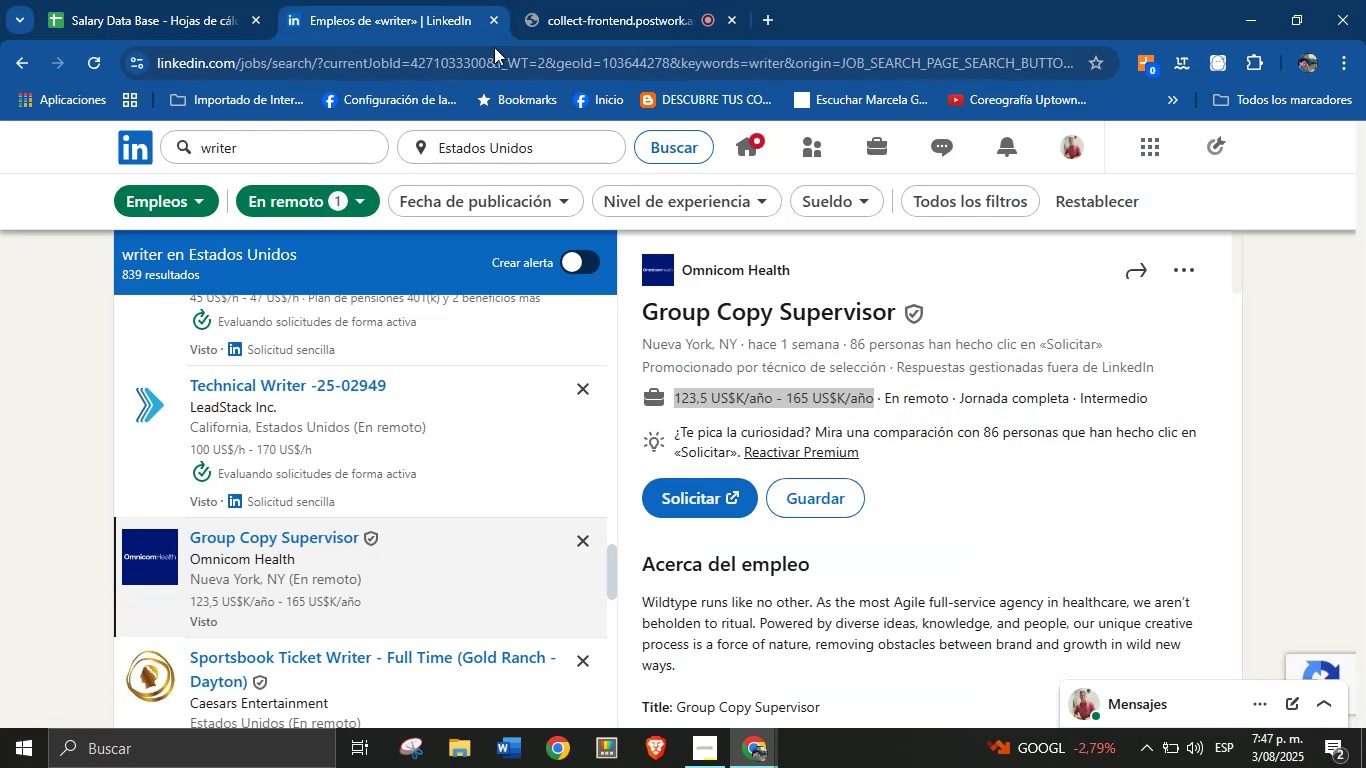 
scroll: coordinate [976, 501], scroll_direction: down, amount: 34.0
 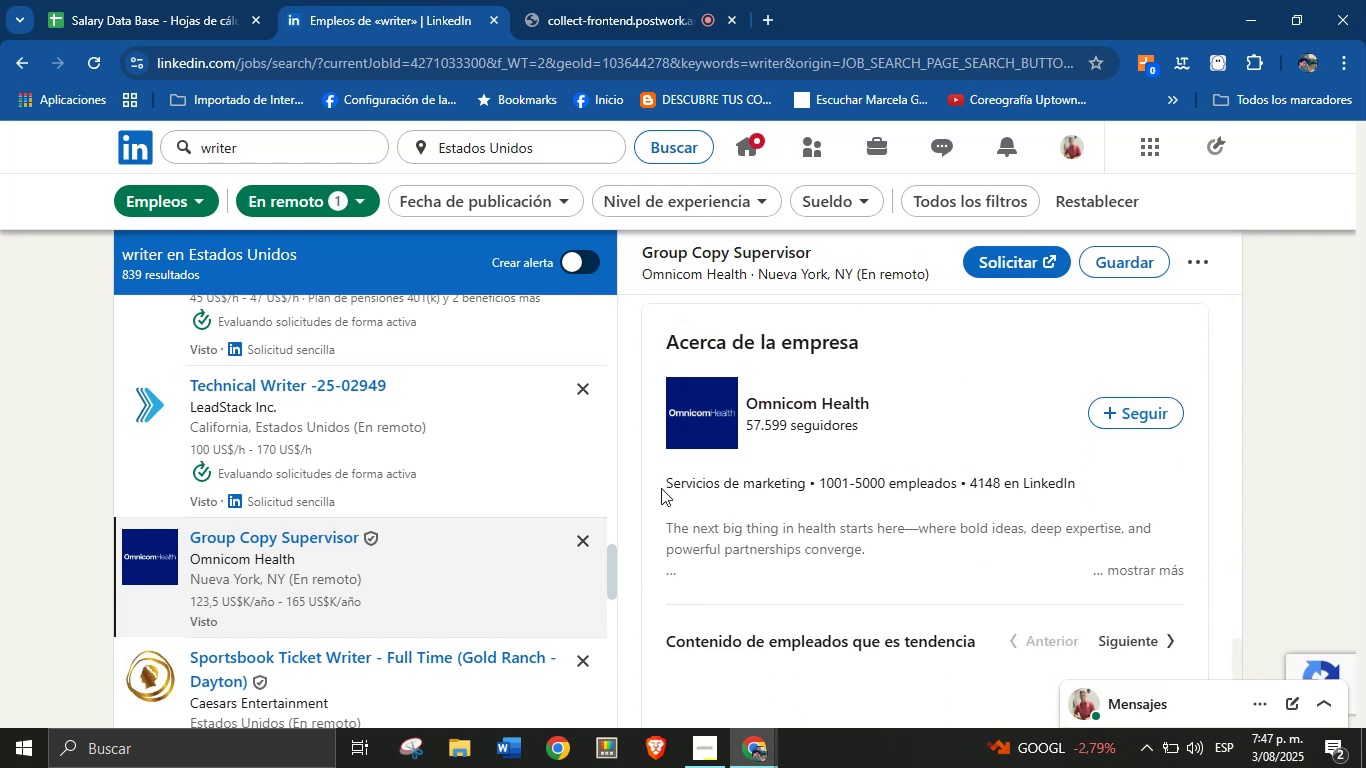 
left_click_drag(start_coordinate=[661, 488], to_coordinate=[825, 488])
 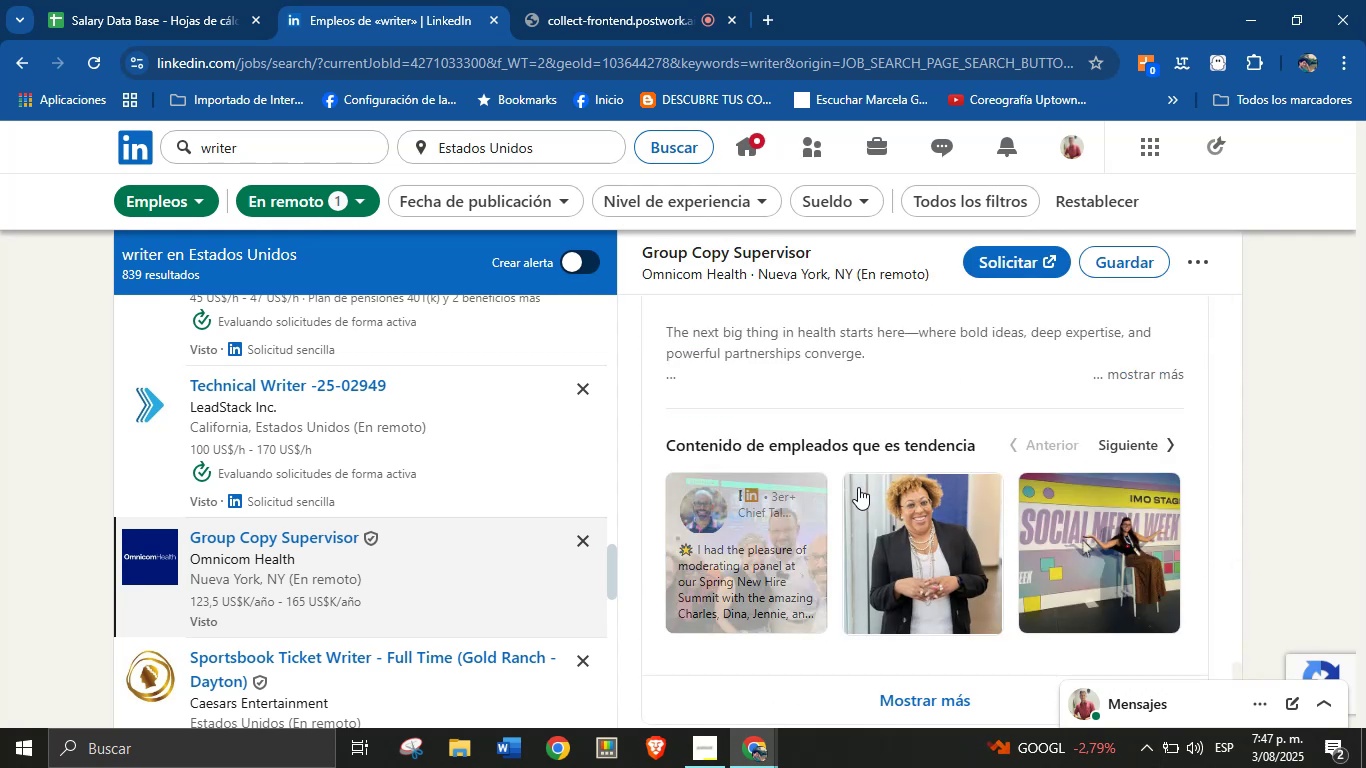 
scroll: coordinate [858, 487], scroll_direction: up, amount: 5.0
 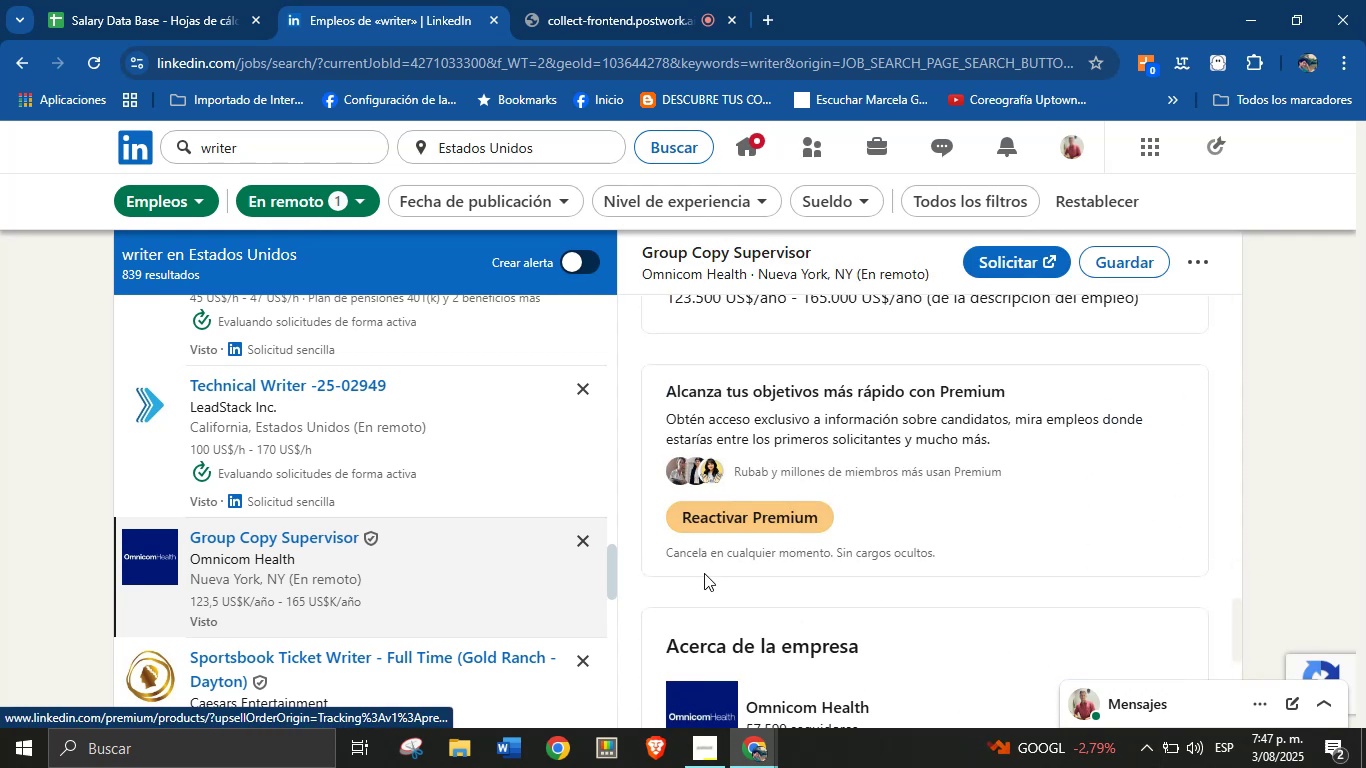 
scroll: coordinate [704, 579], scroll_direction: down, amount: 4.0
 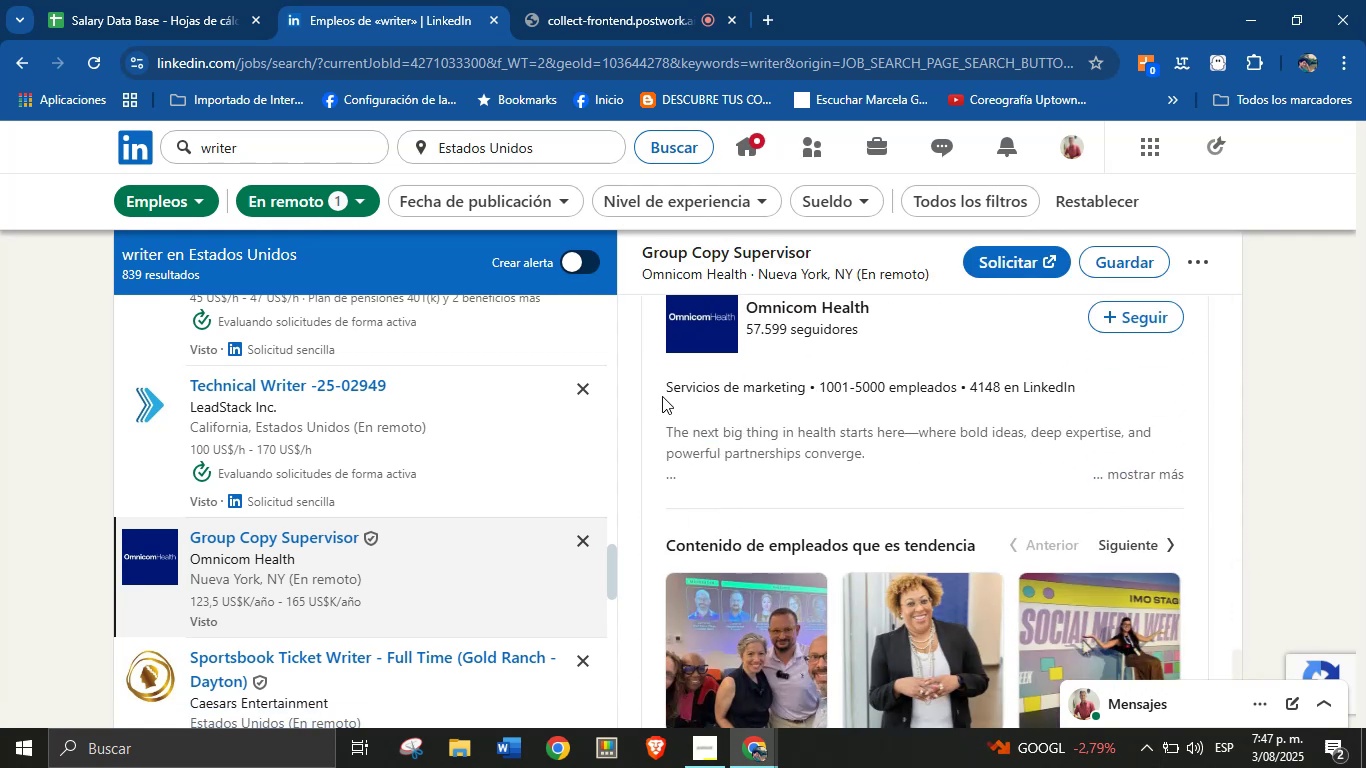 
left_click_drag(start_coordinate=[662, 390], to_coordinate=[805, 386])
 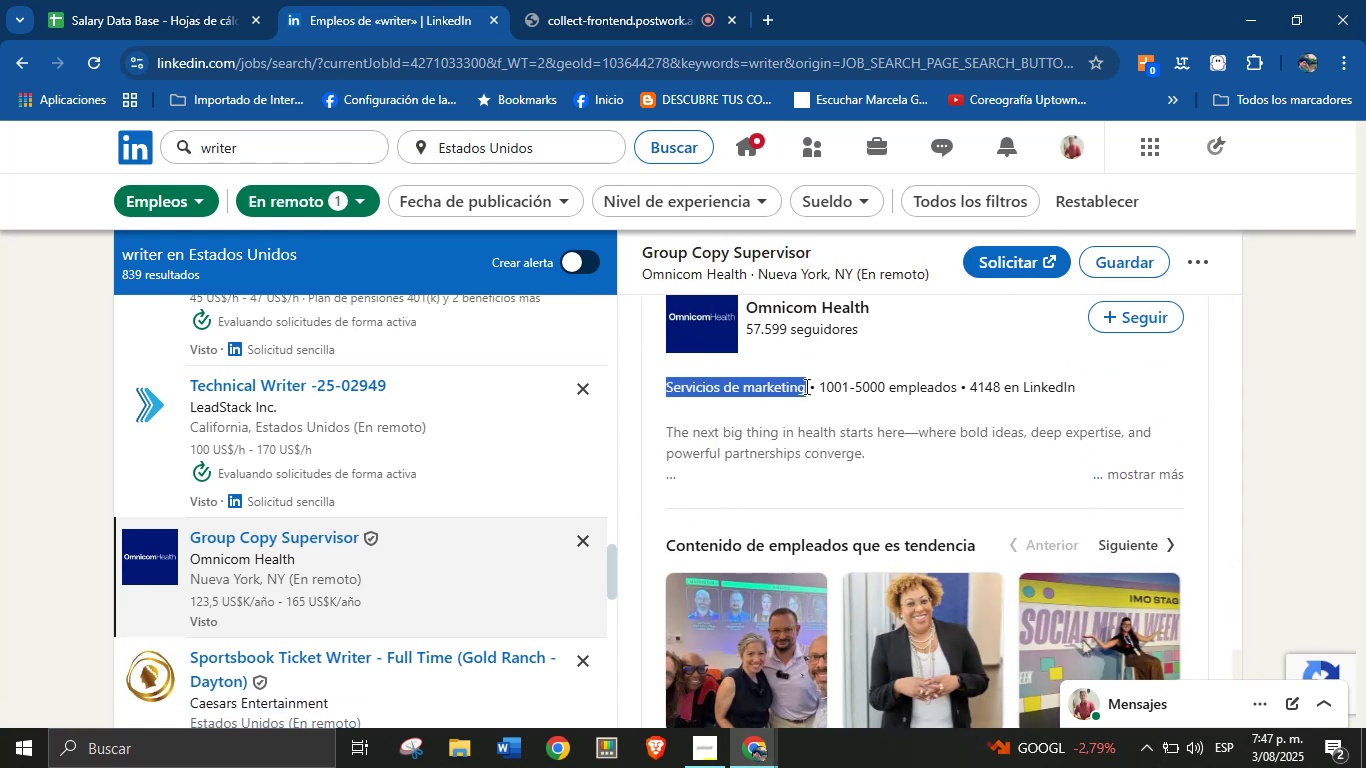 
hold_key(key=ControlLeft, duration=0.76)
 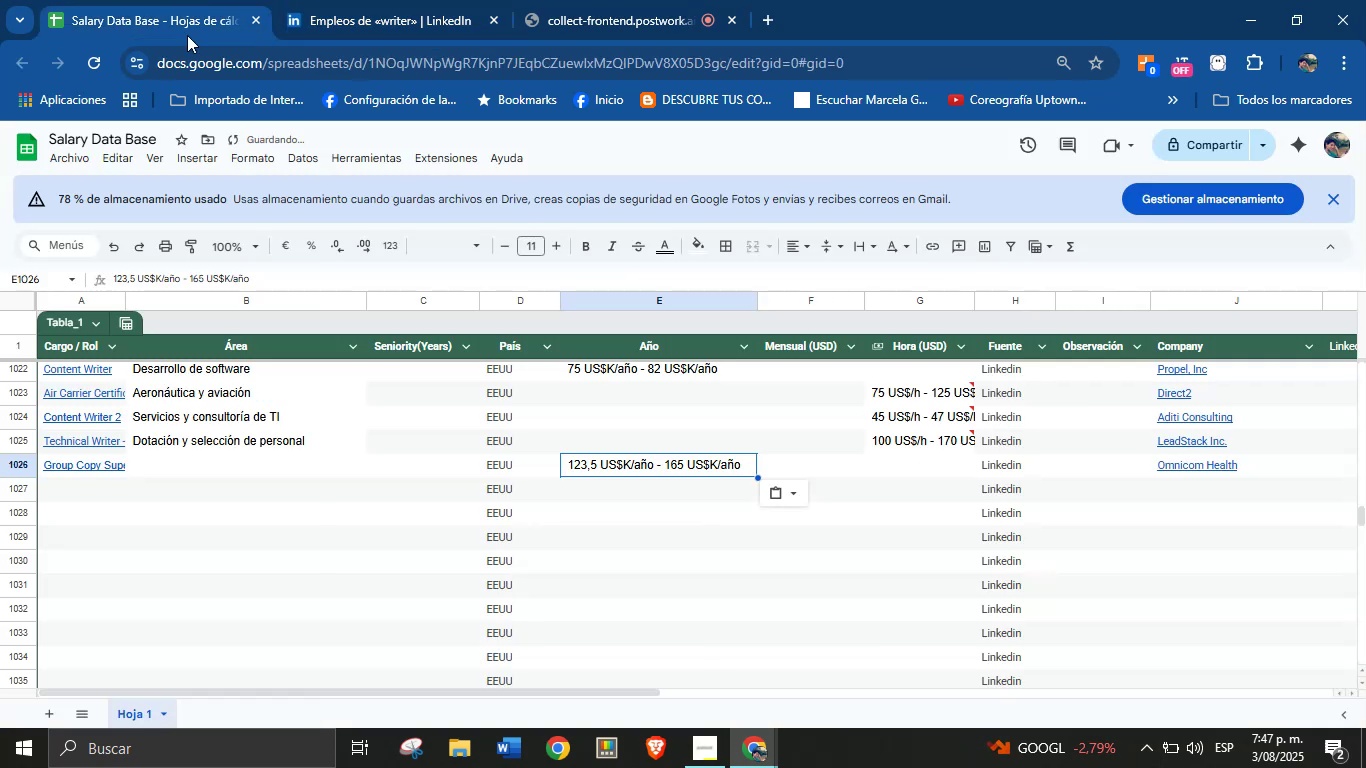 
hold_key(key=C, duration=0.32)
 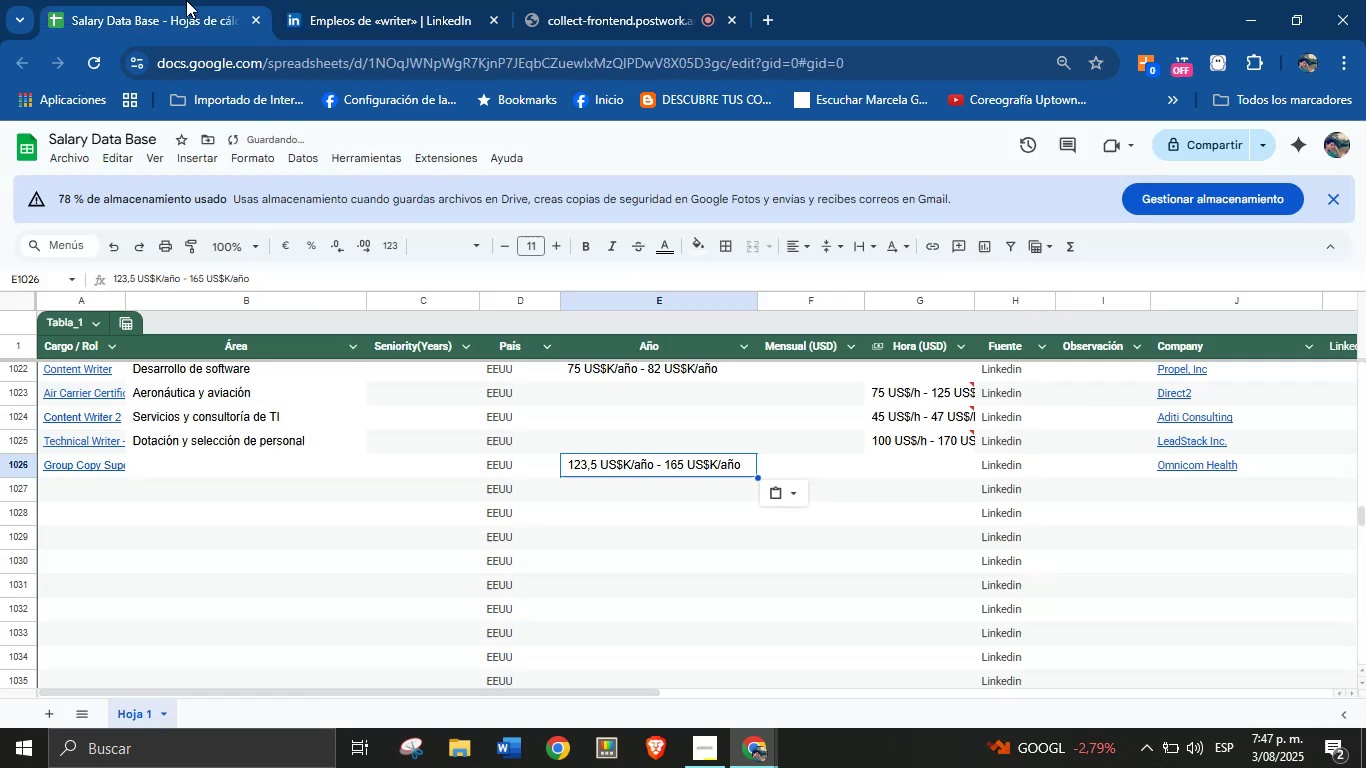 
left_click([186, 0])
 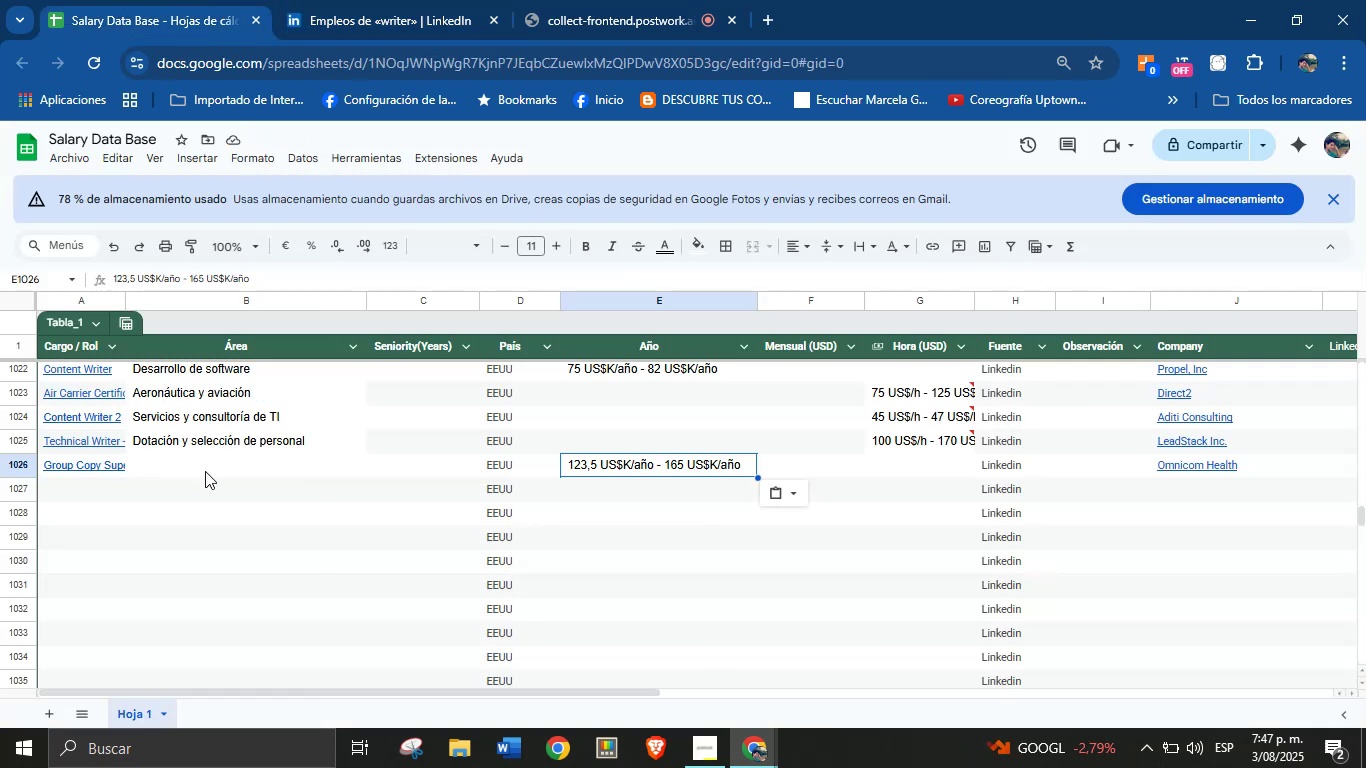 
left_click([205, 471])
 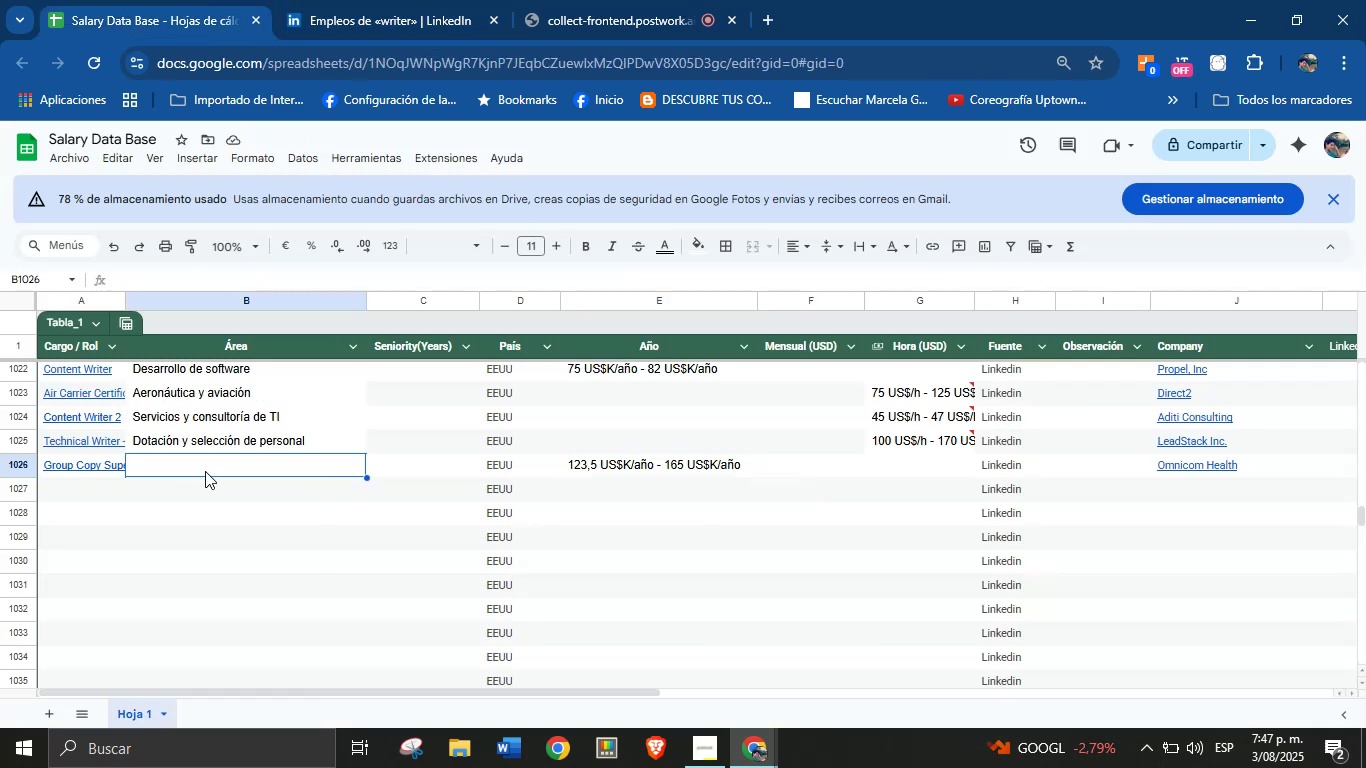 
key(Control+V)
 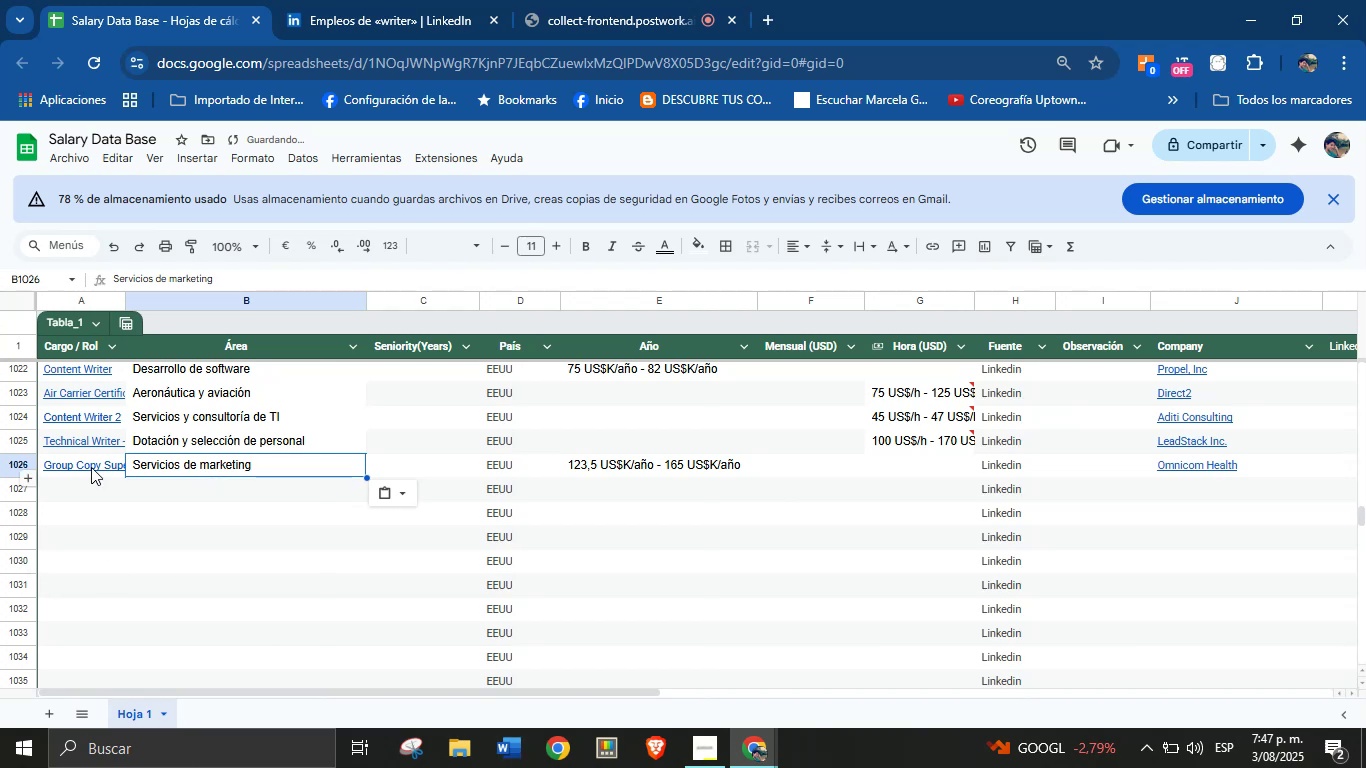 
left_click([97, 482])
 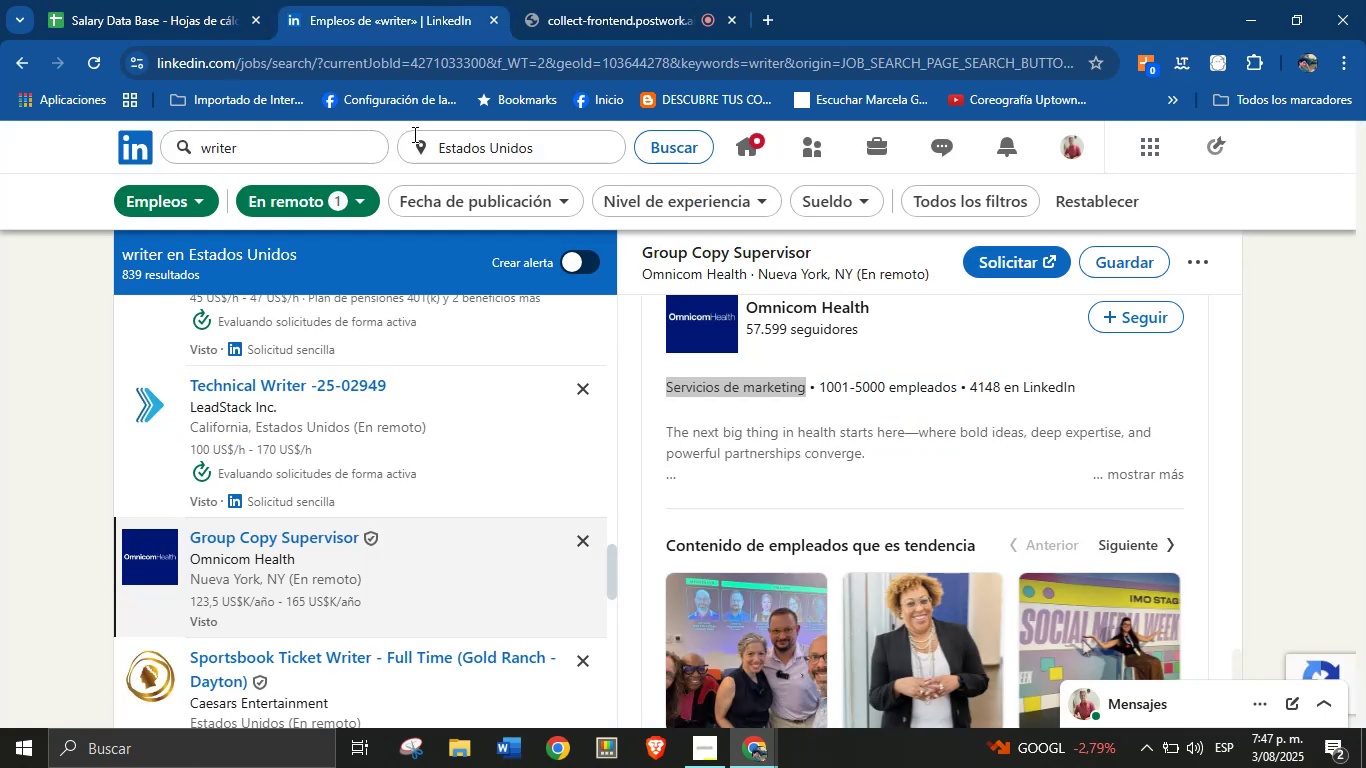 
scroll: coordinate [394, 433], scroll_direction: down, amount: 2.0
 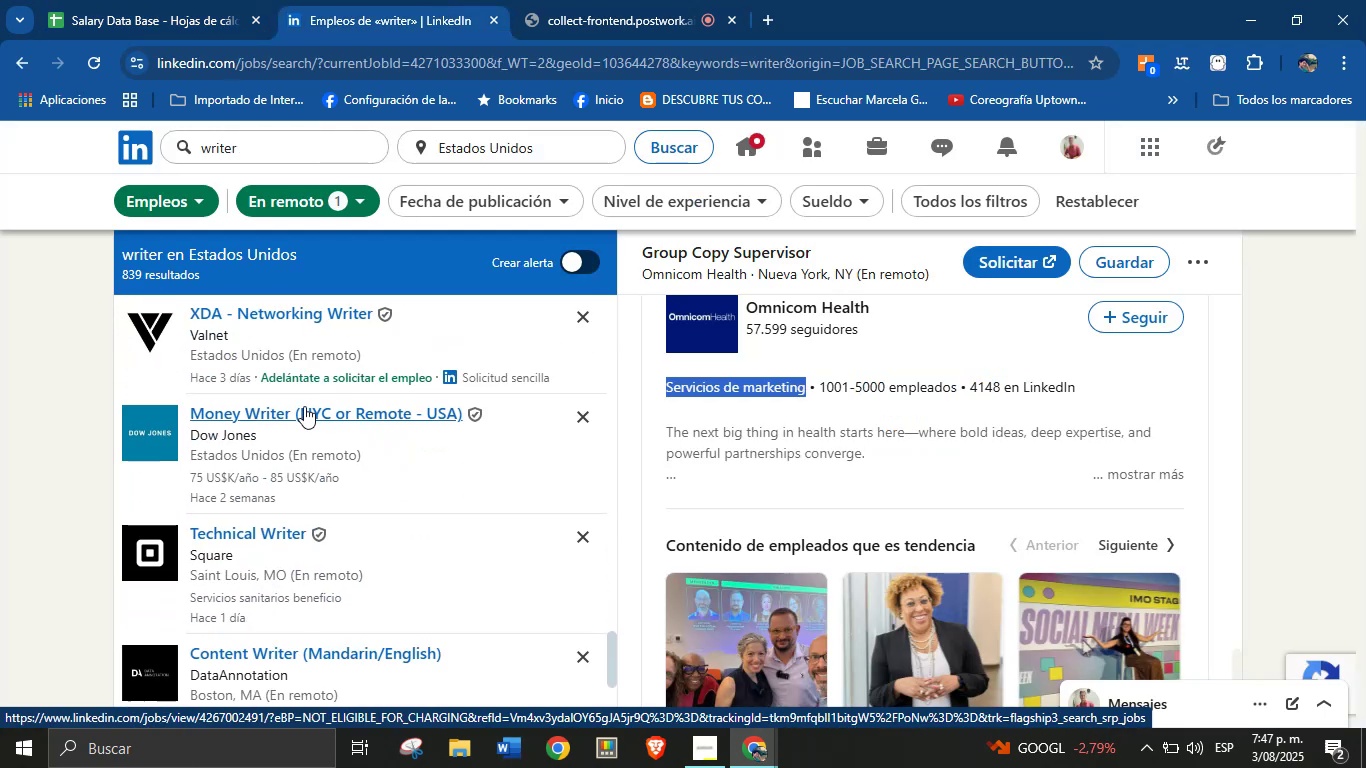 
left_click([304, 406])
 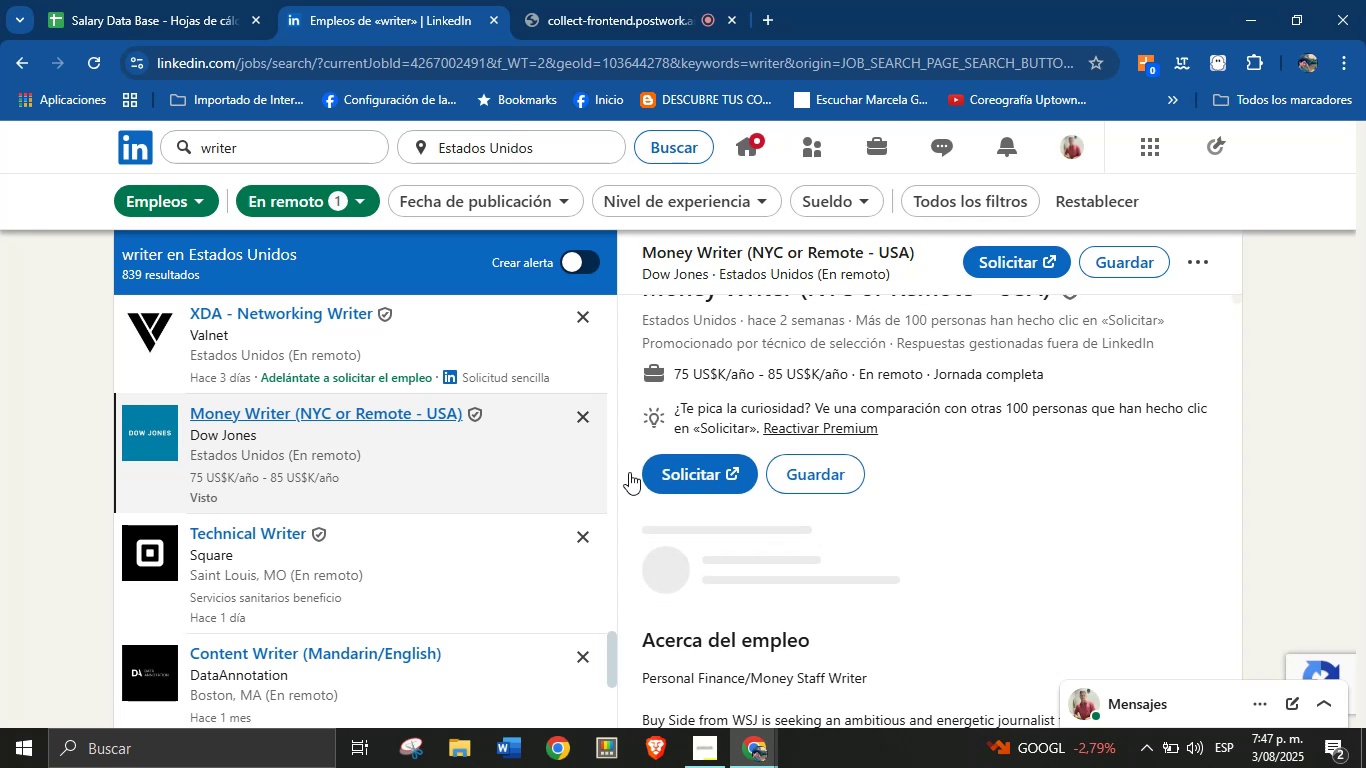 
scroll: coordinate [906, 480], scroll_direction: up, amount: 20.0
 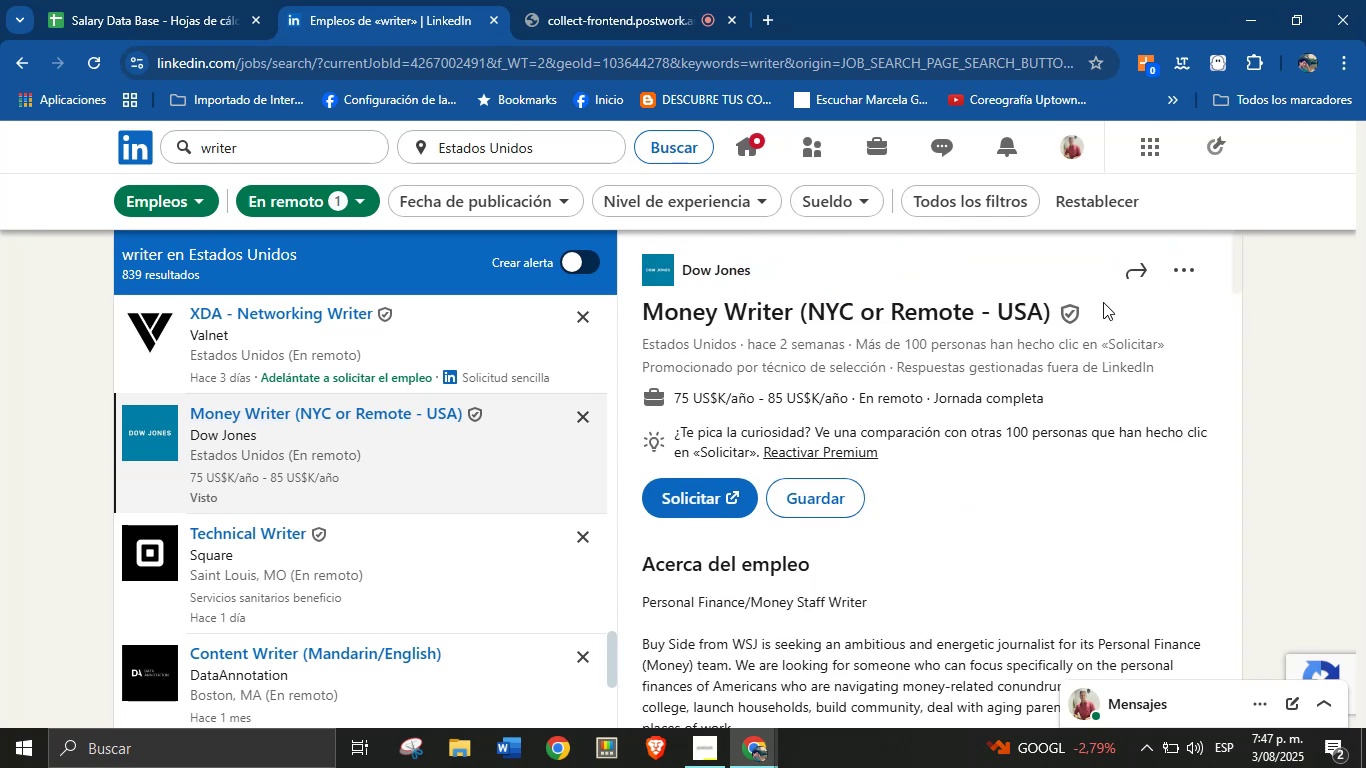 
left_click_drag(start_coordinate=[1097, 306], to_coordinate=[647, 312])
 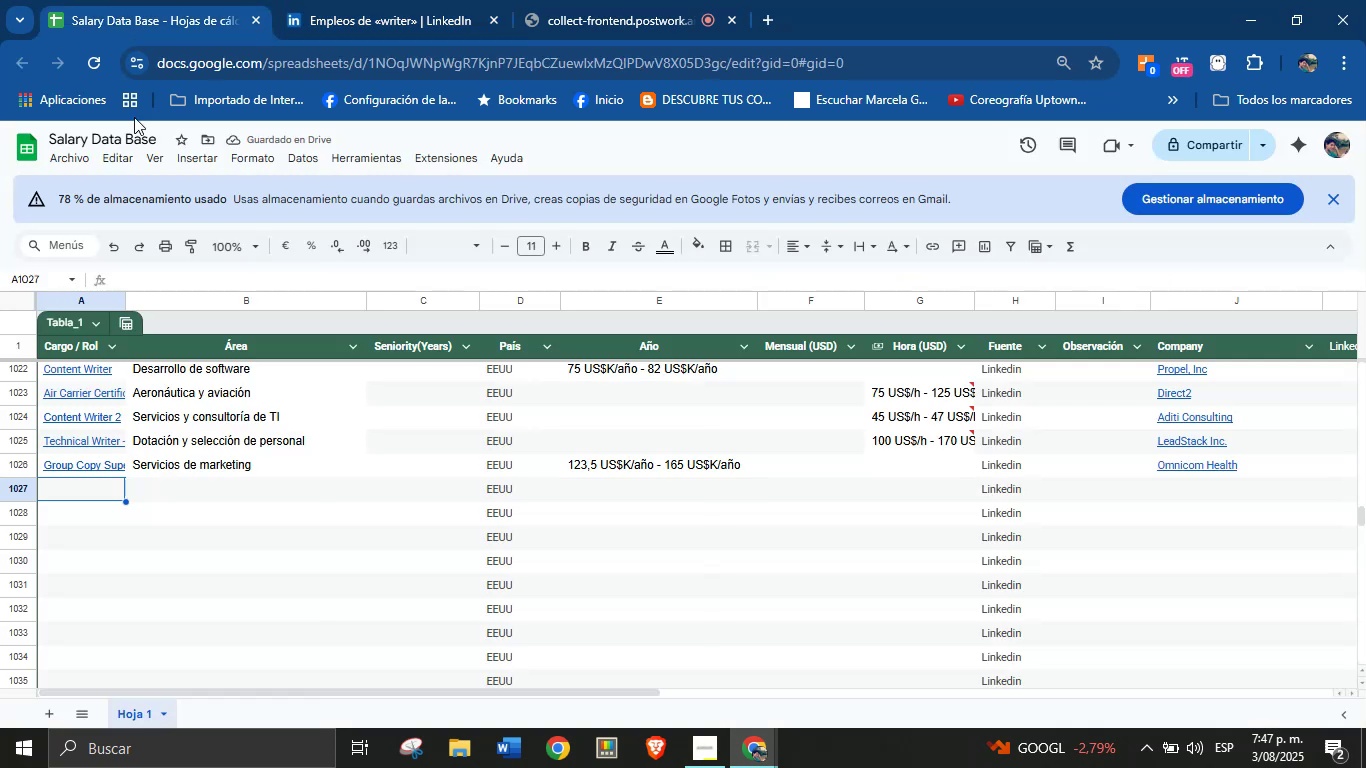 
key(Control+C)
 